 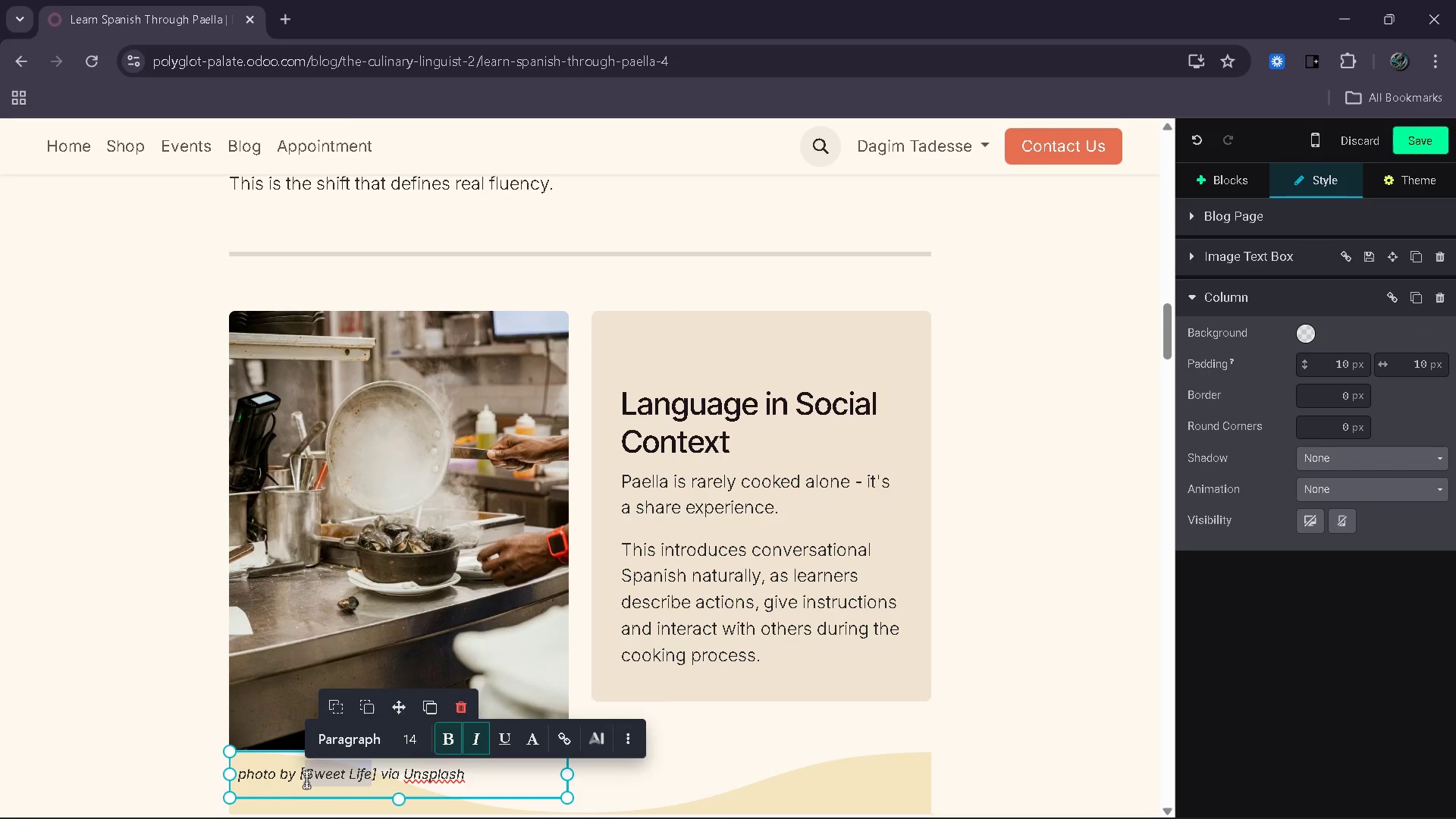 
type(Stell)
 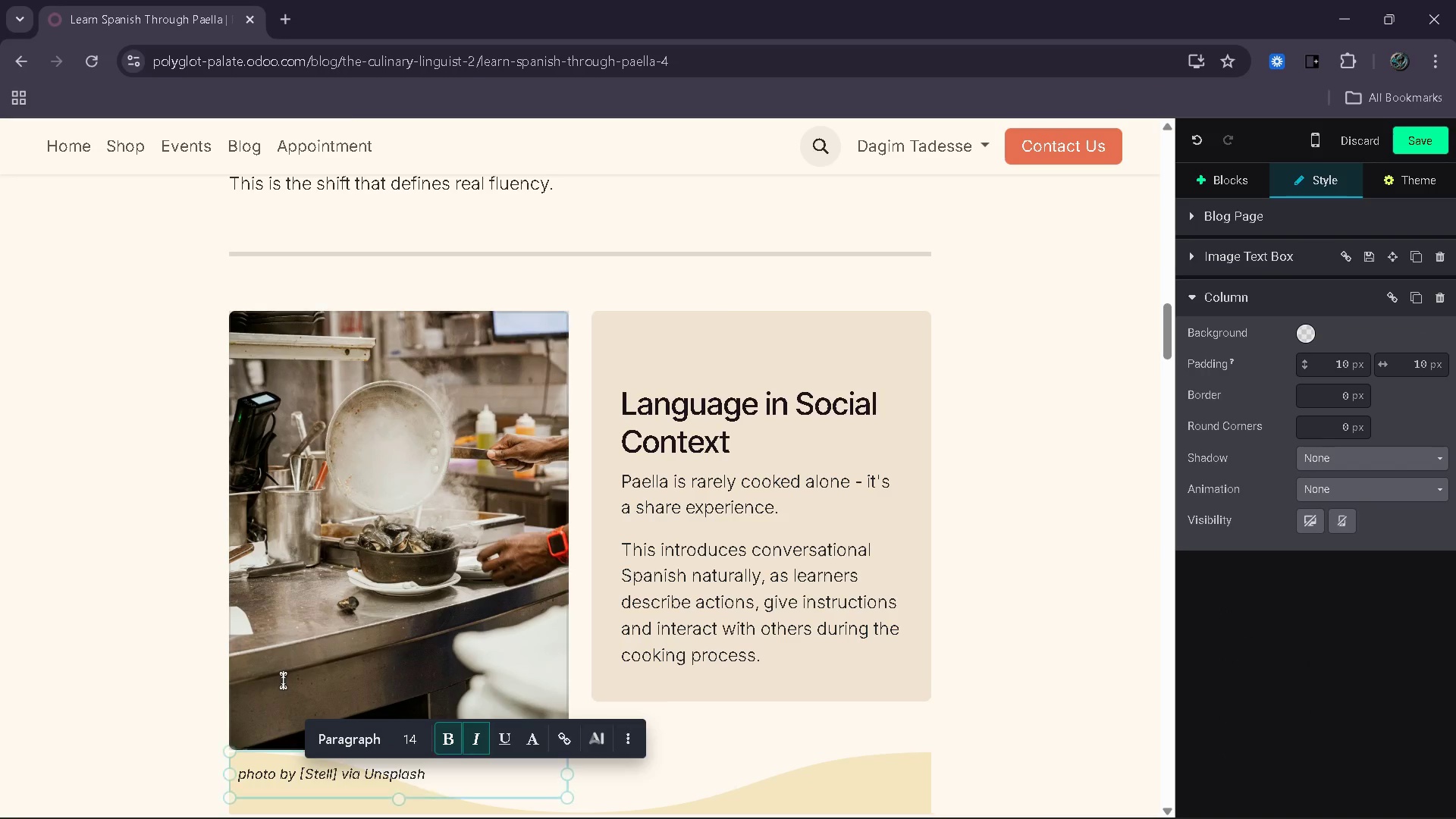 
type(a He)
 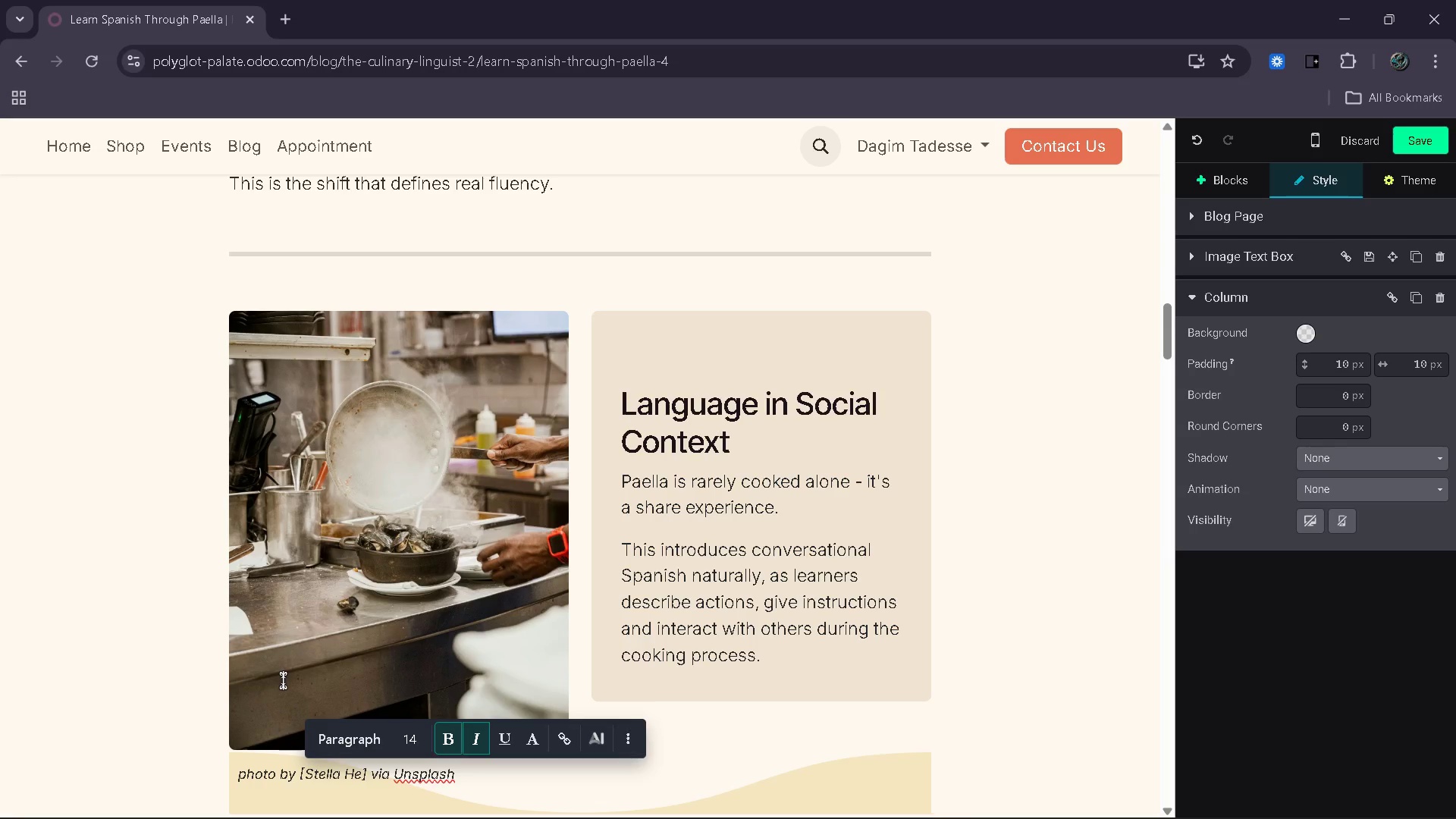 
left_click([1017, 683])
 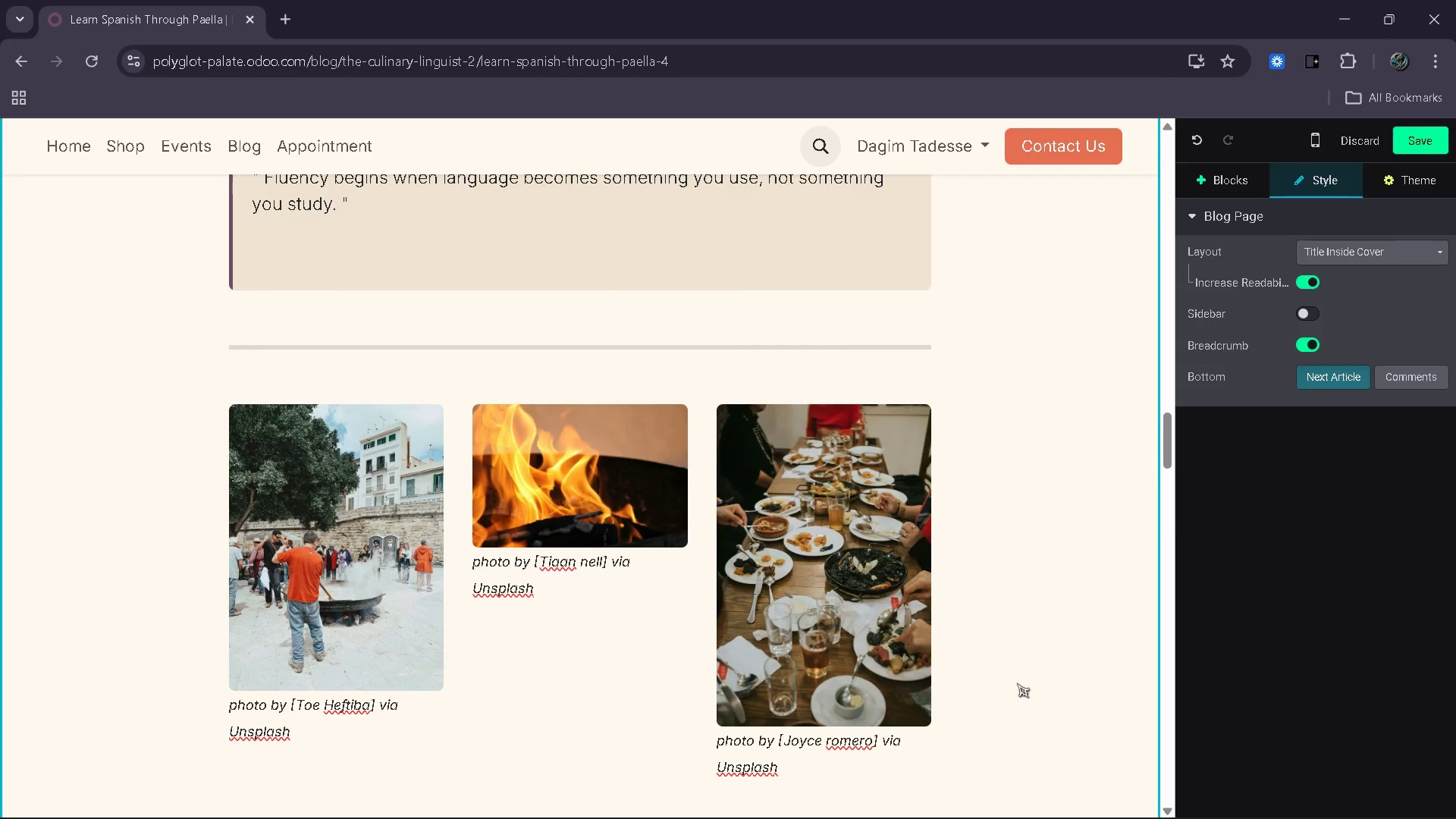 
wait(7.28)
 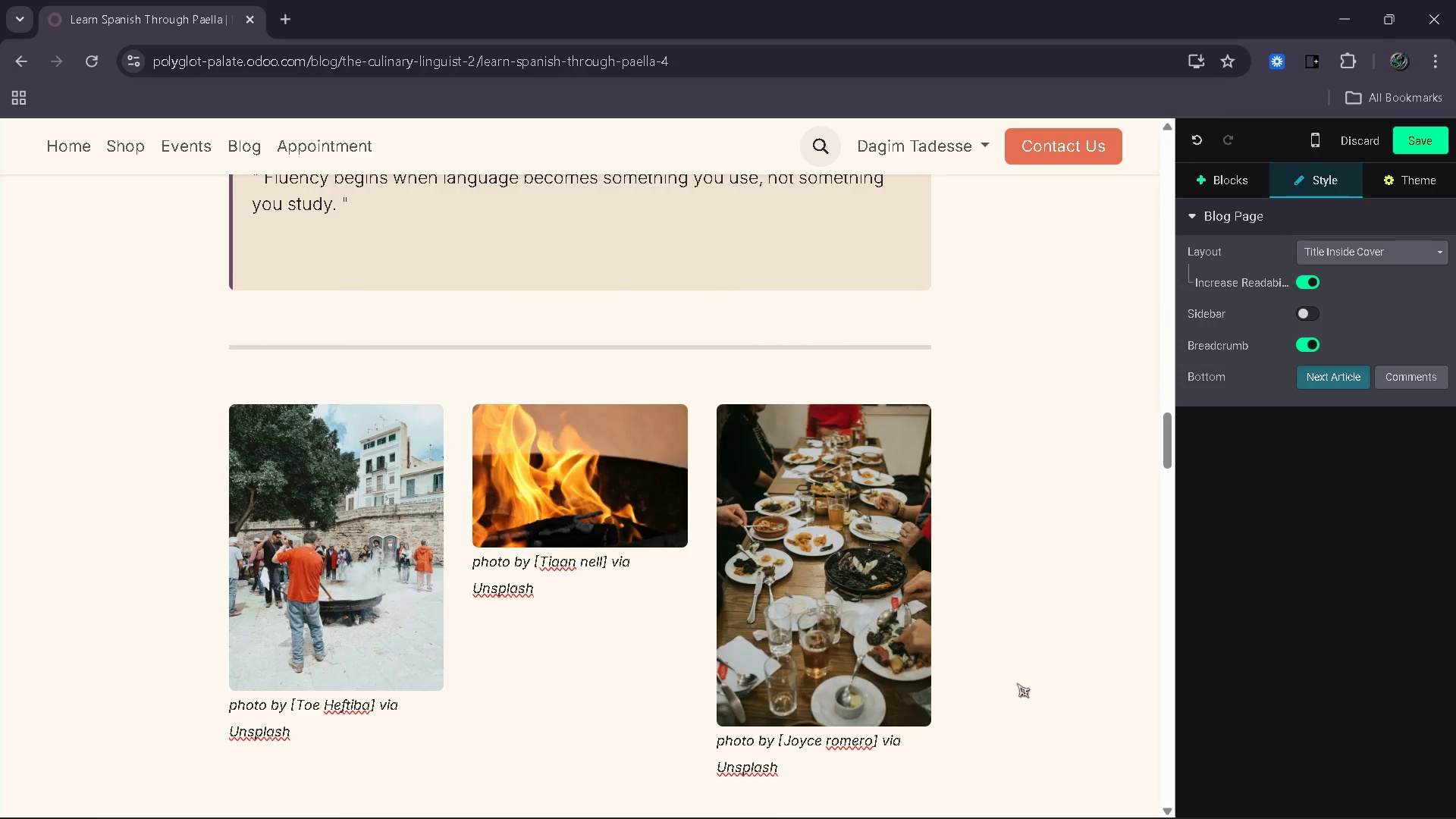 
double_click([359, 532])
 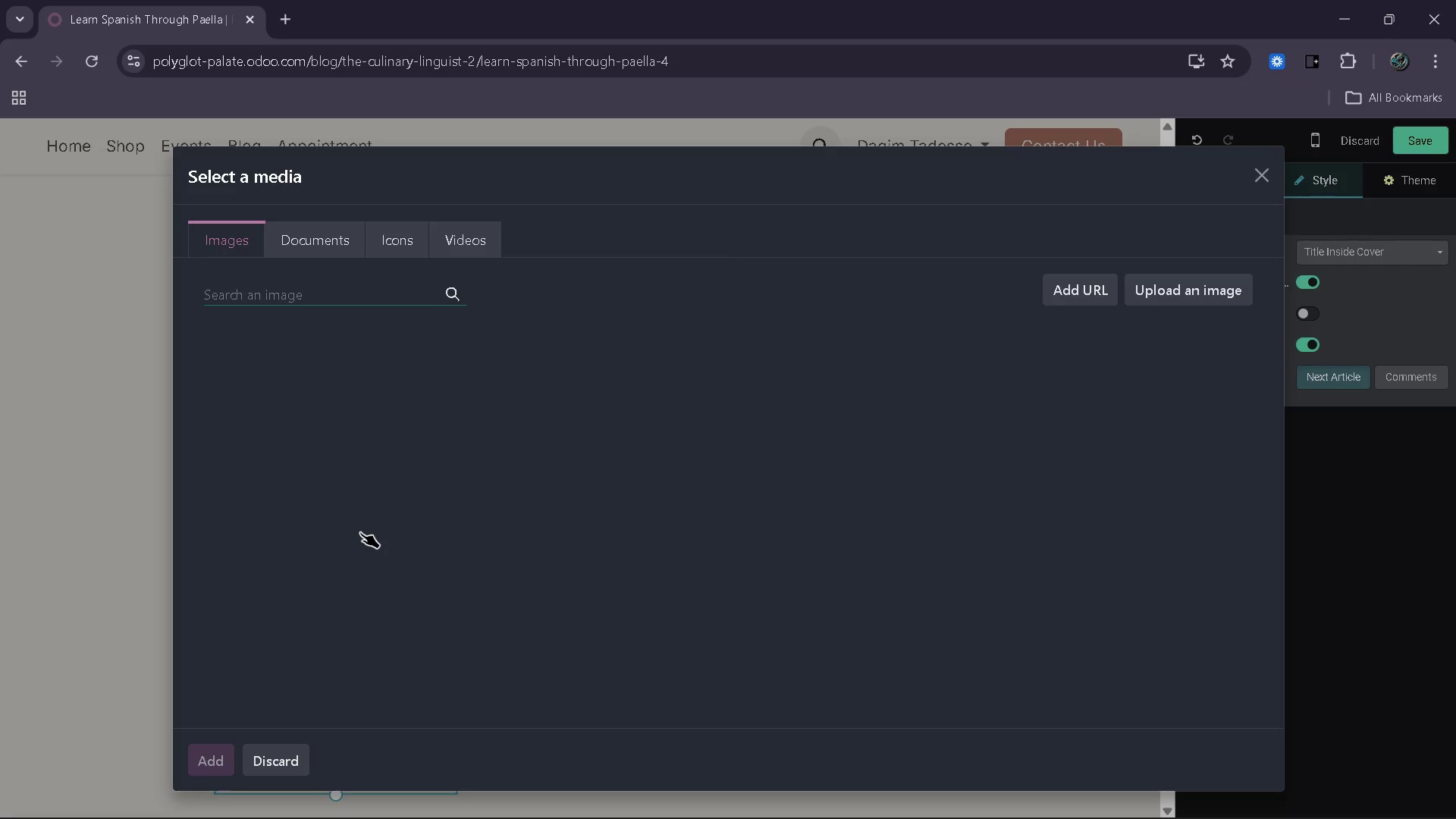 
type(ratatouille plated dish)
 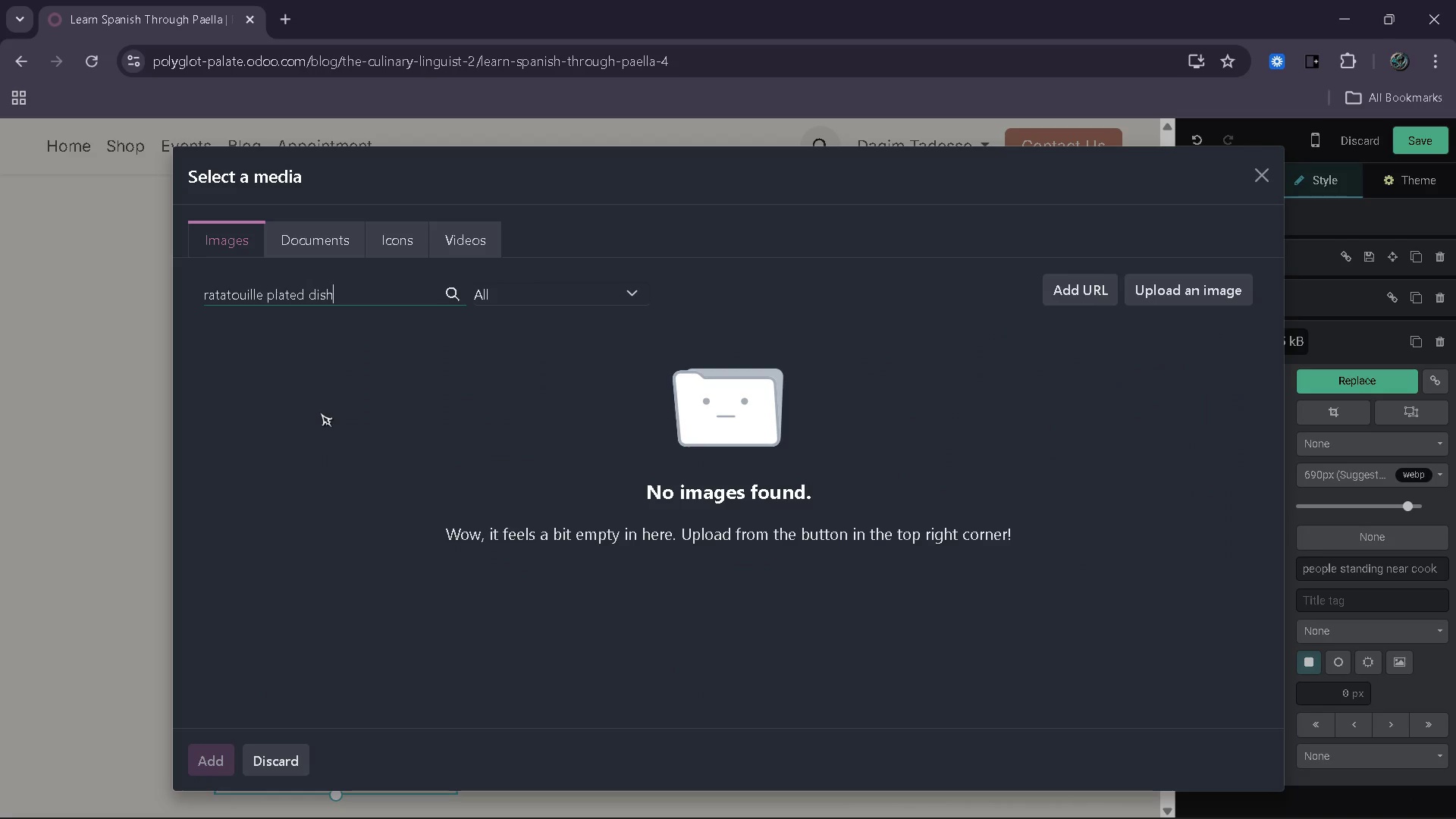 
wait(9.34)
 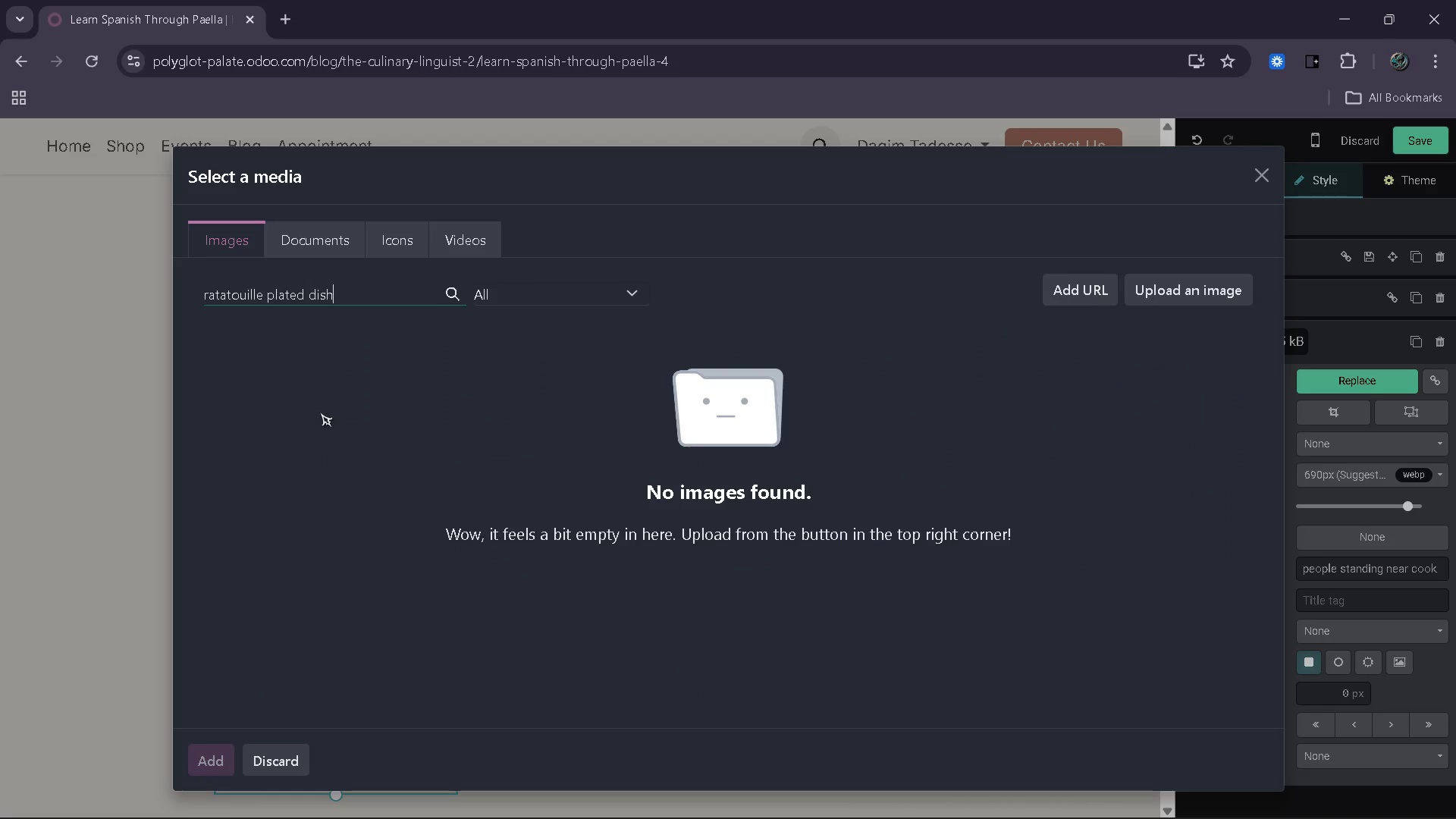 
hold_key(key=ArrowLeft, duration=0.47)
 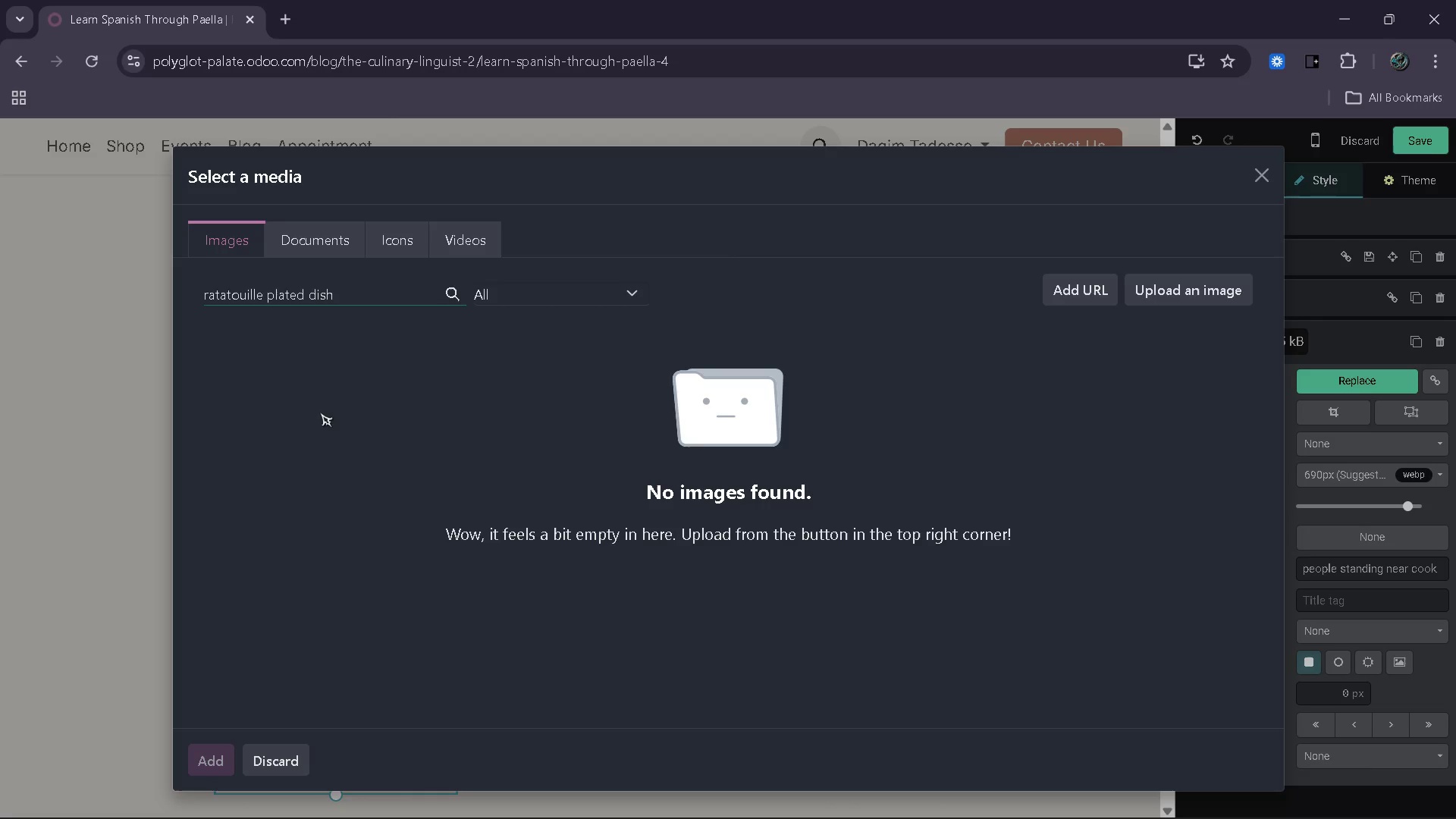 
key(ArrowLeft)
 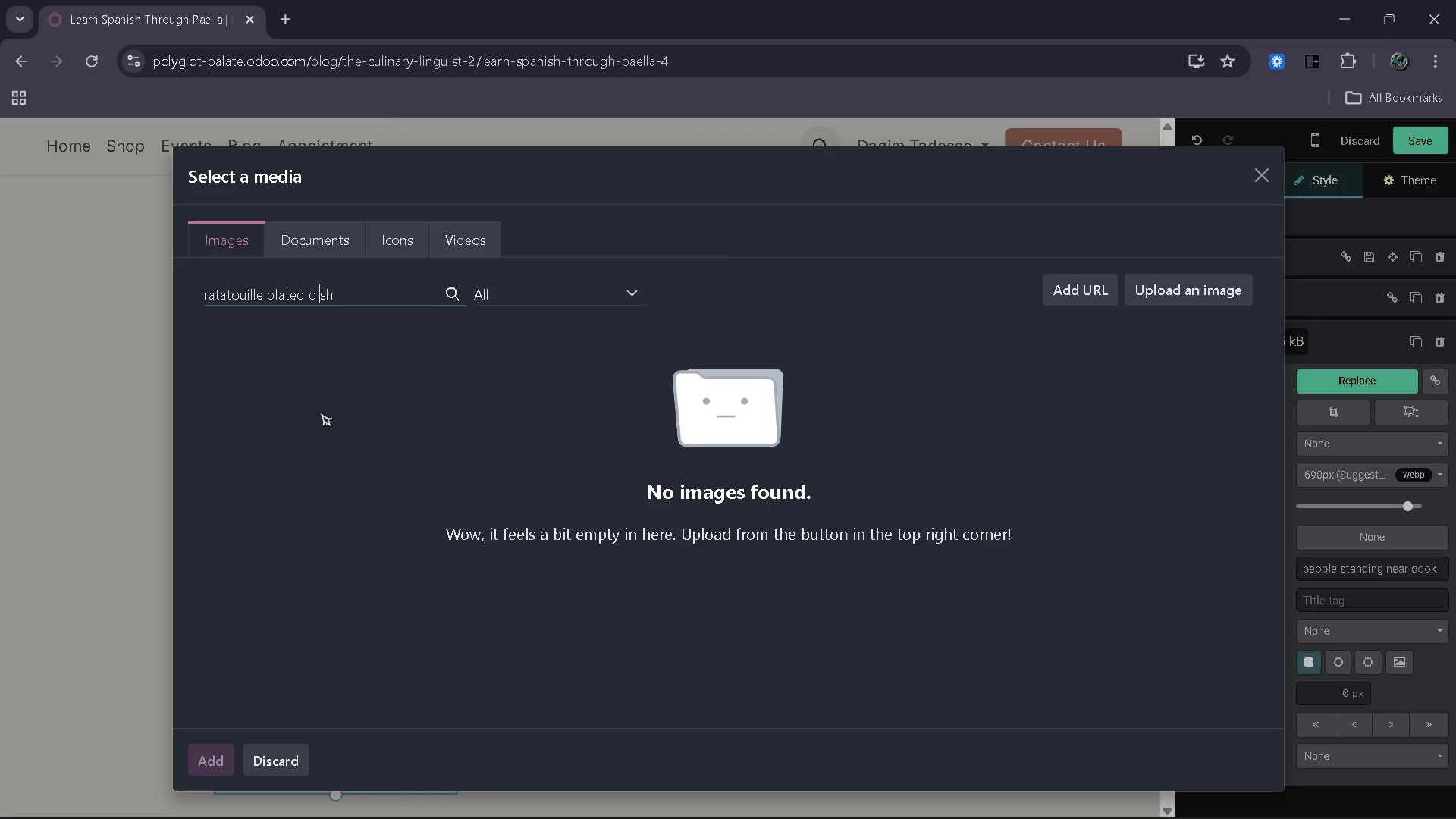 
key(ArrowLeft)
 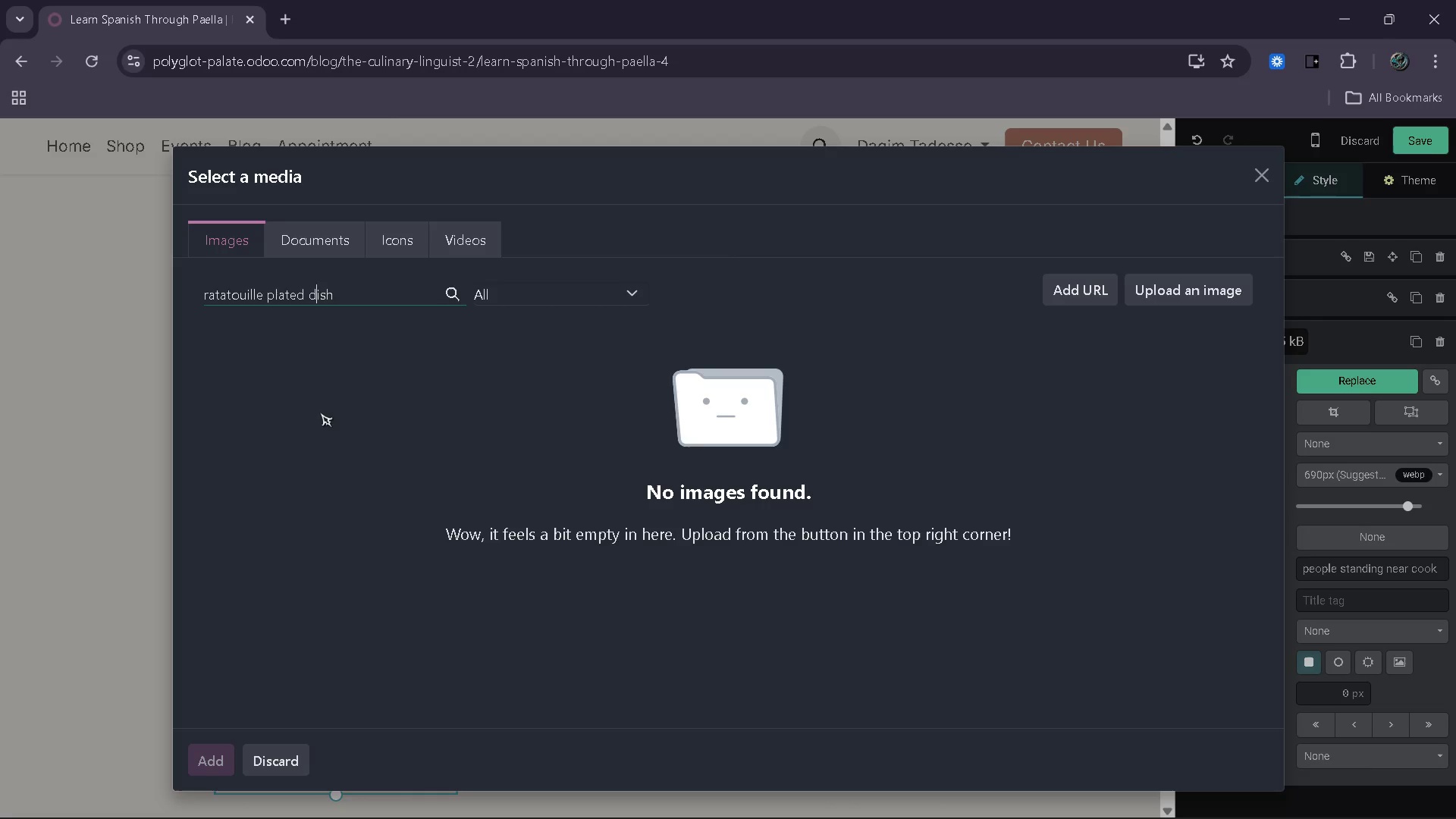 
key(ArrowLeft)
 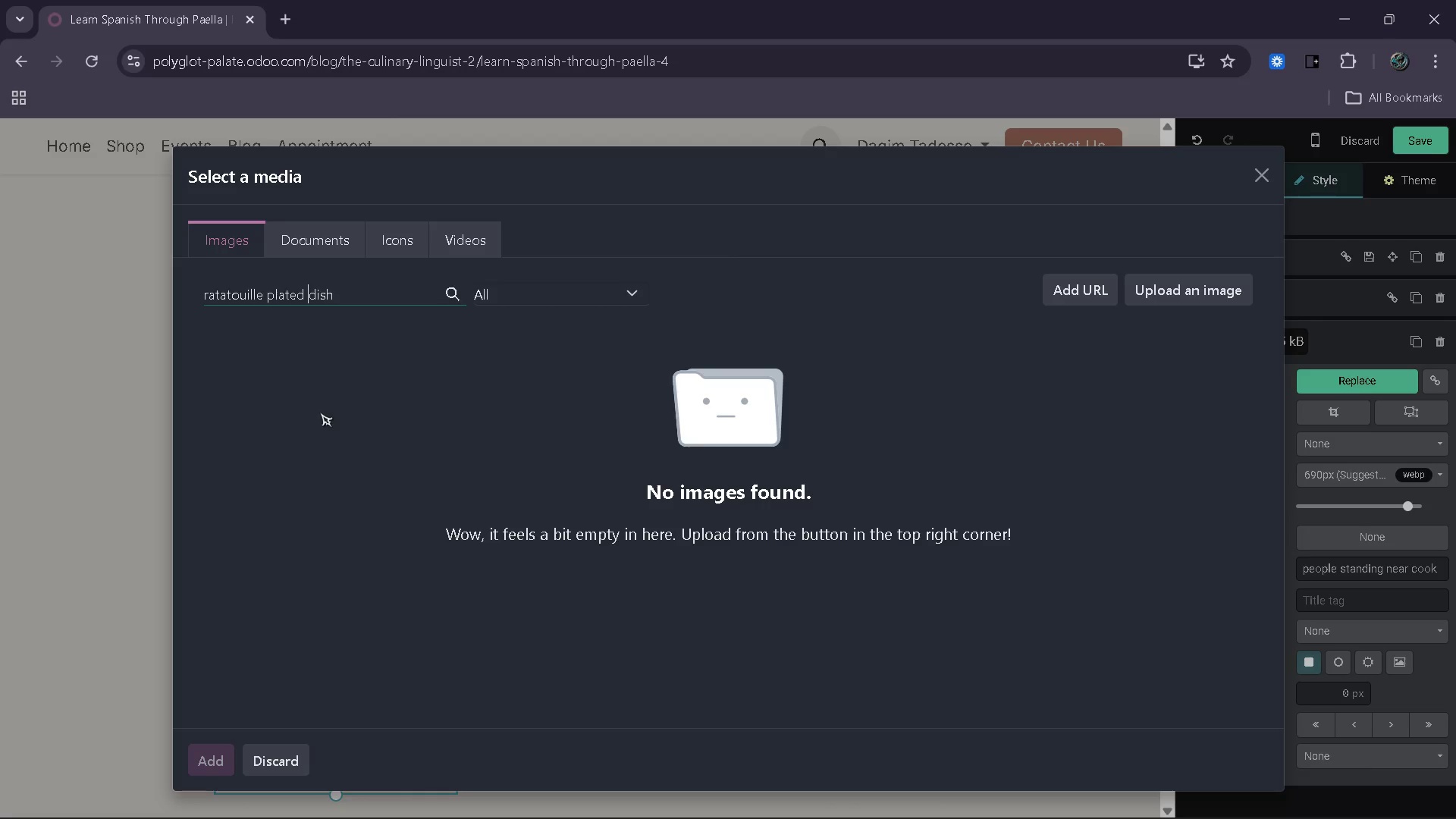 
key(Backspace)
 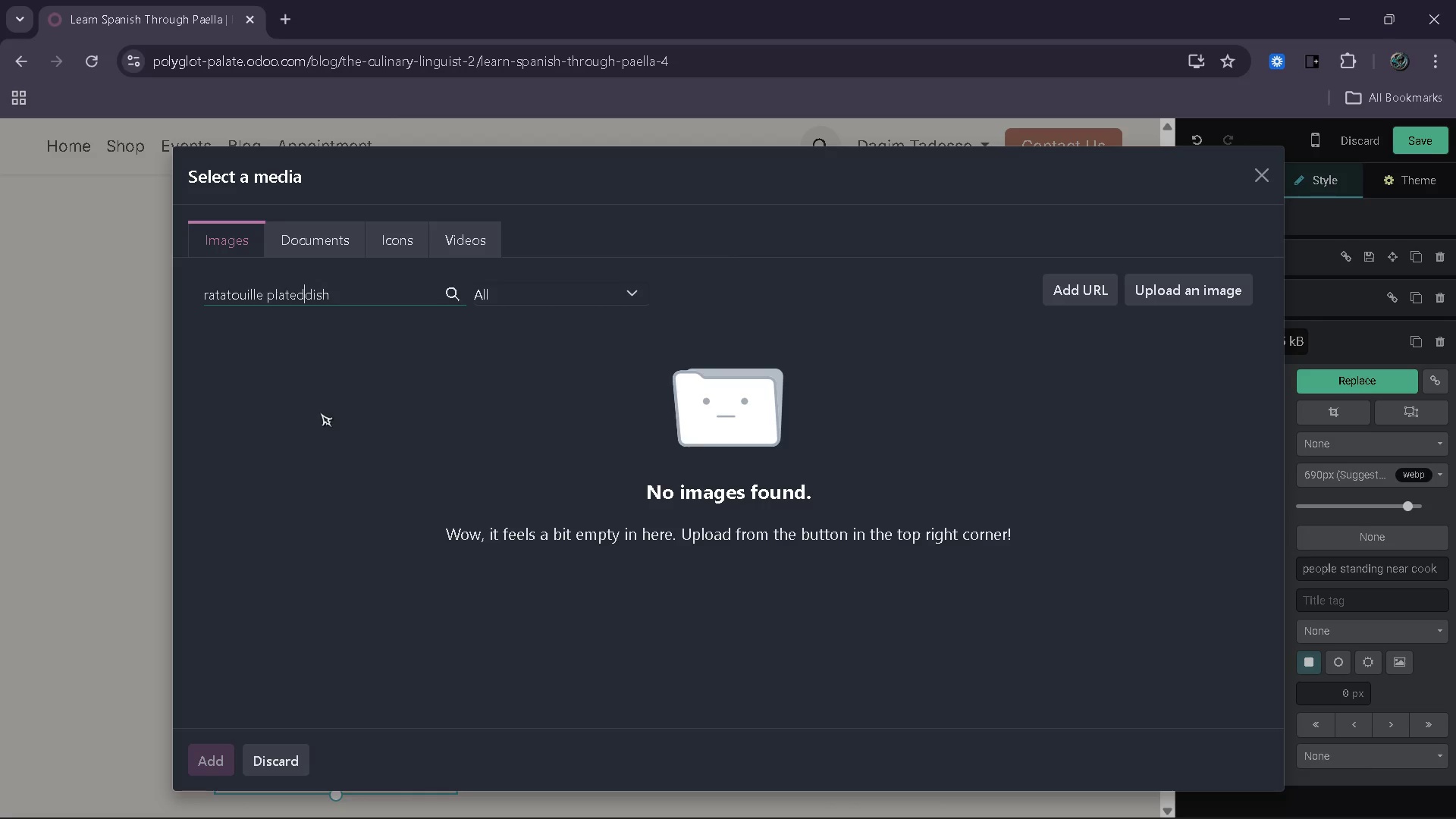 
key(Backspace)
 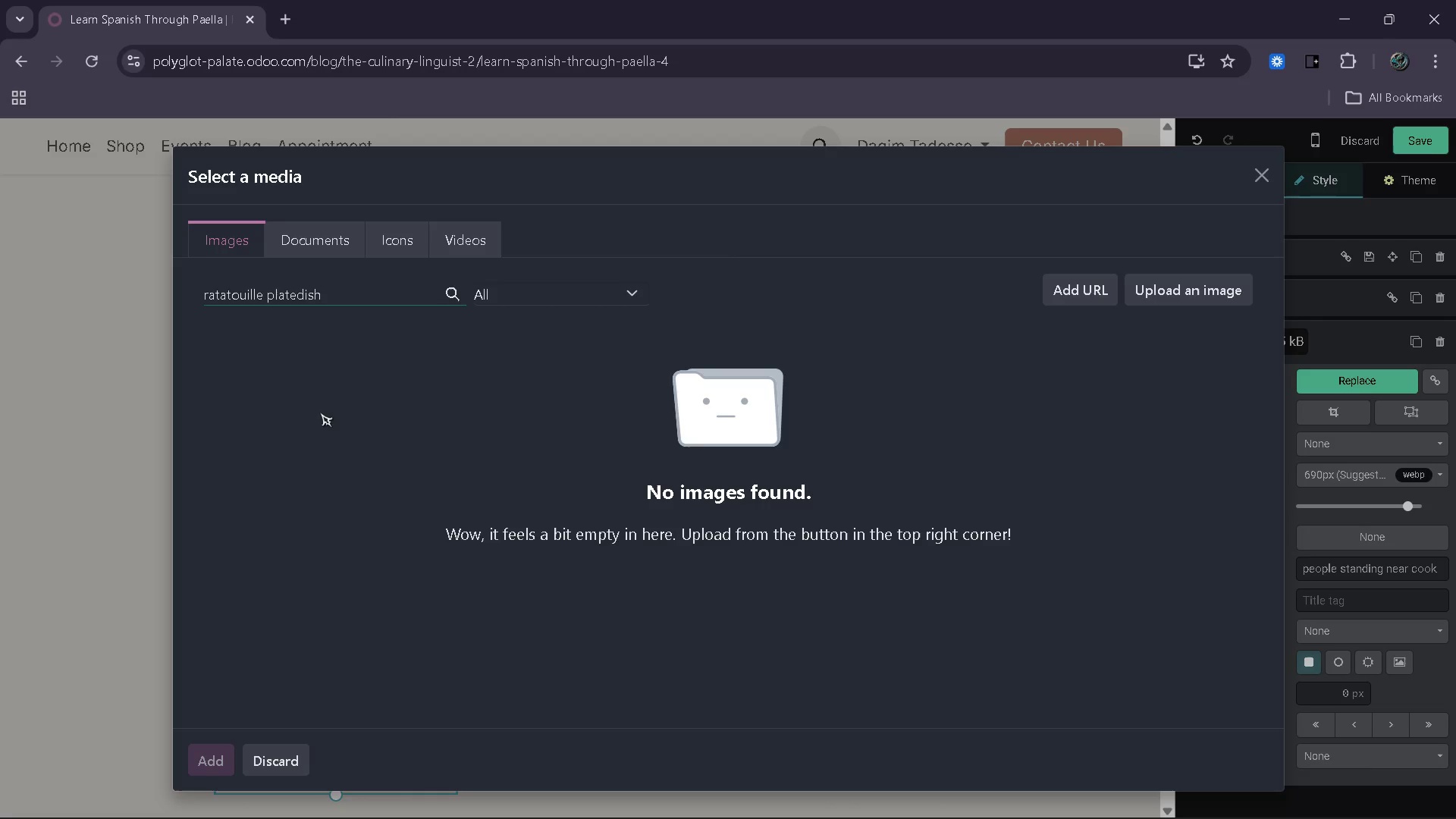 
key(Backspace)
 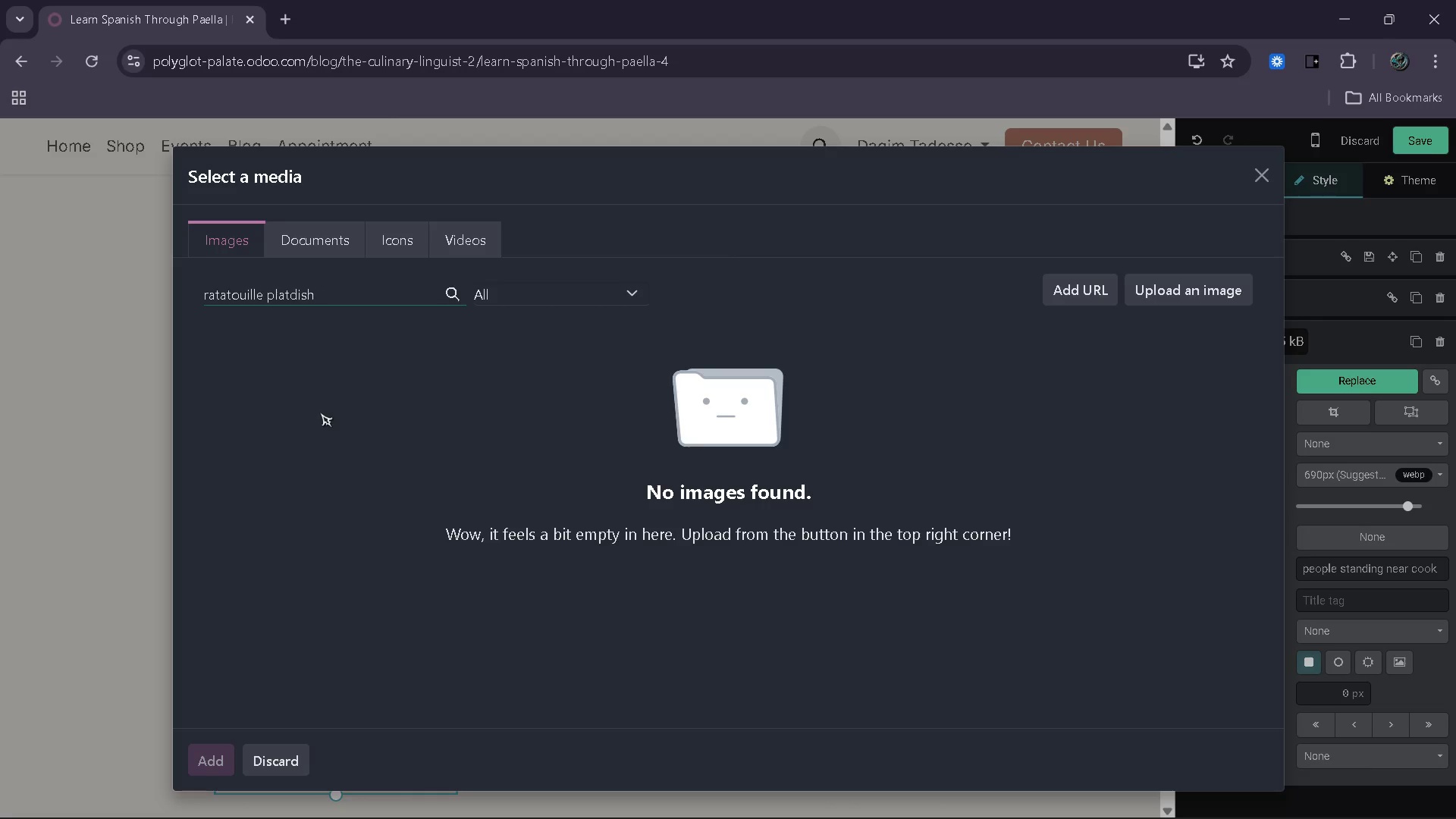 
key(Backspace)
 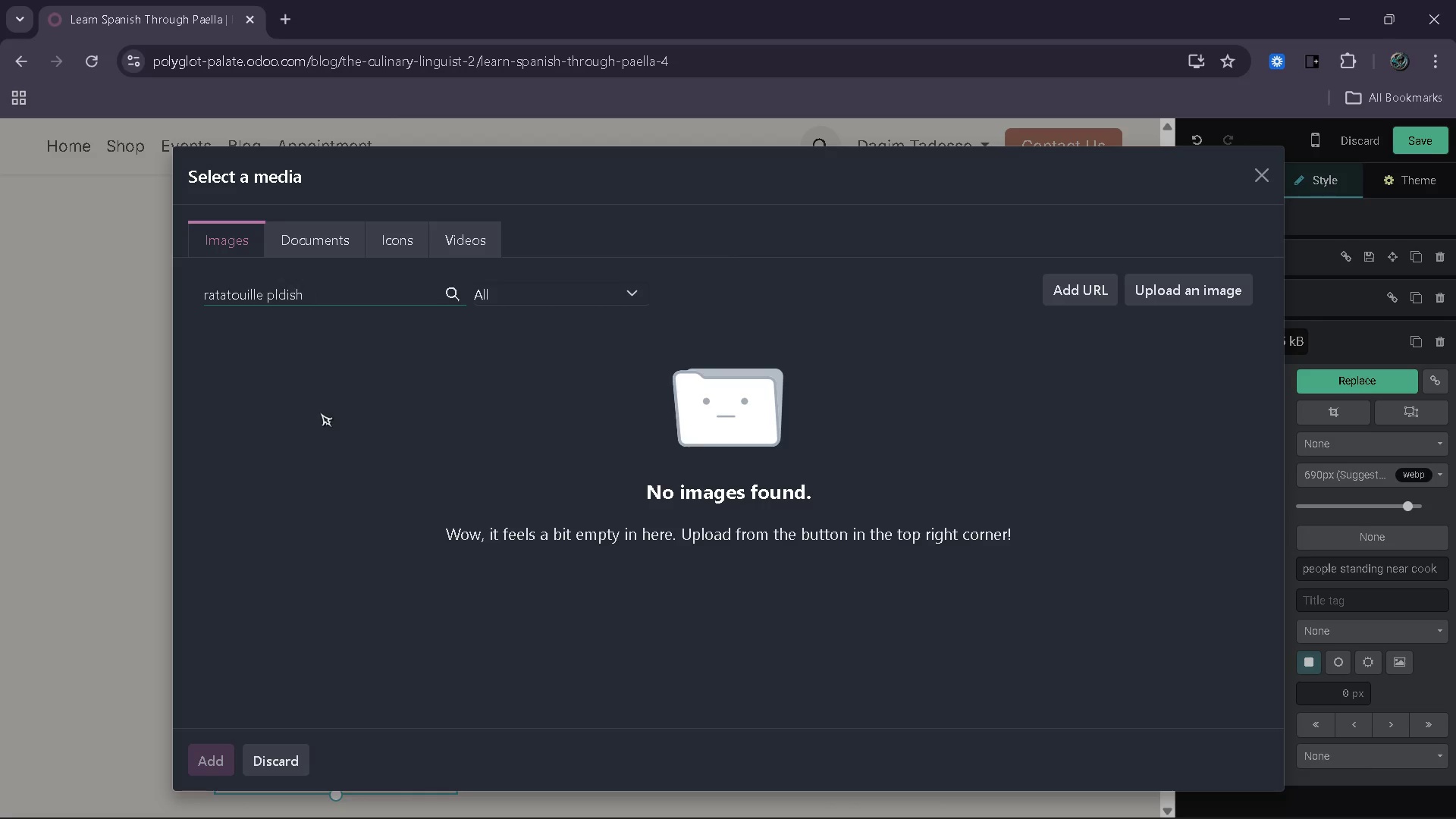 
key(Backspace)
 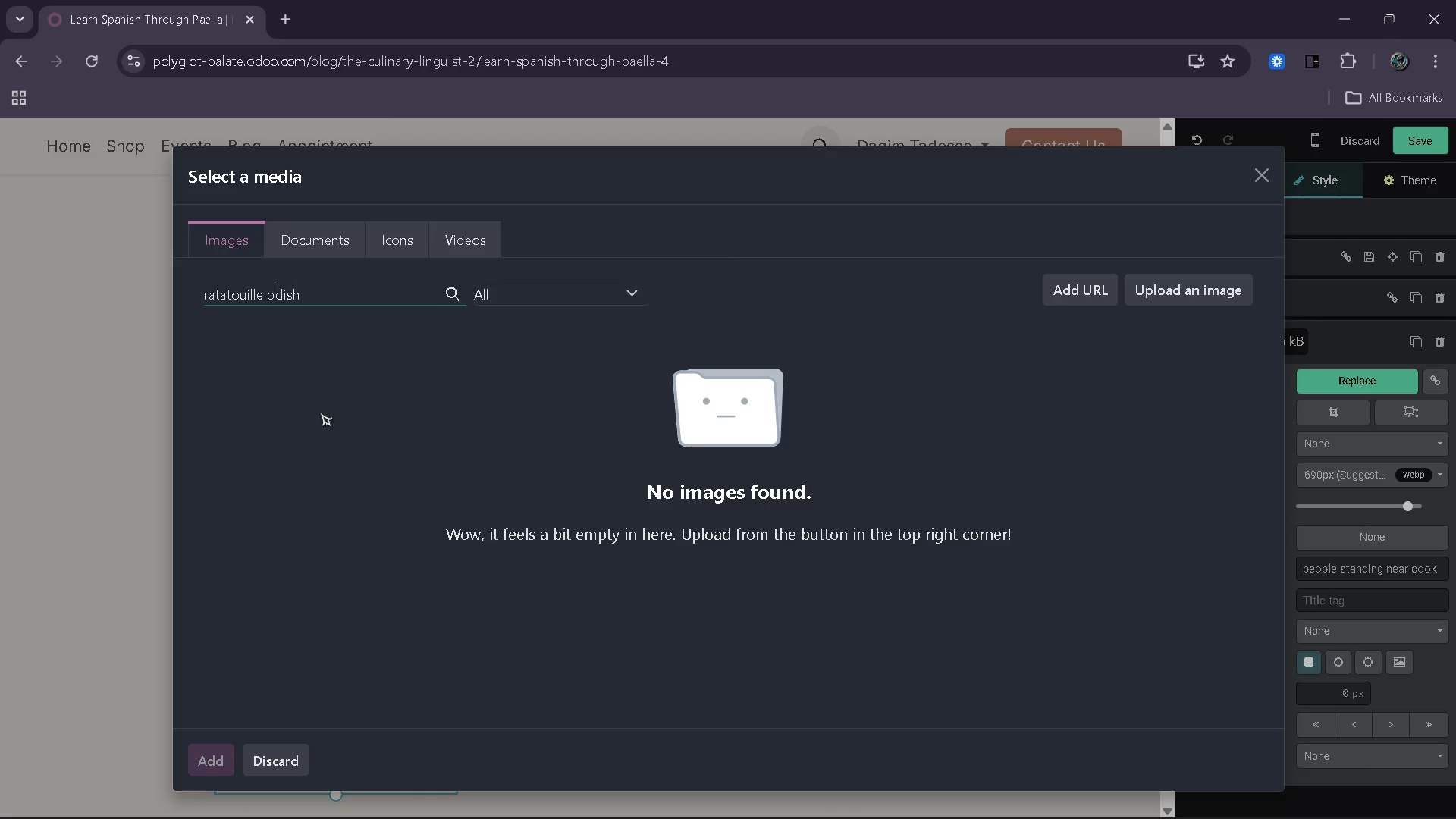 
key(Backspace)
 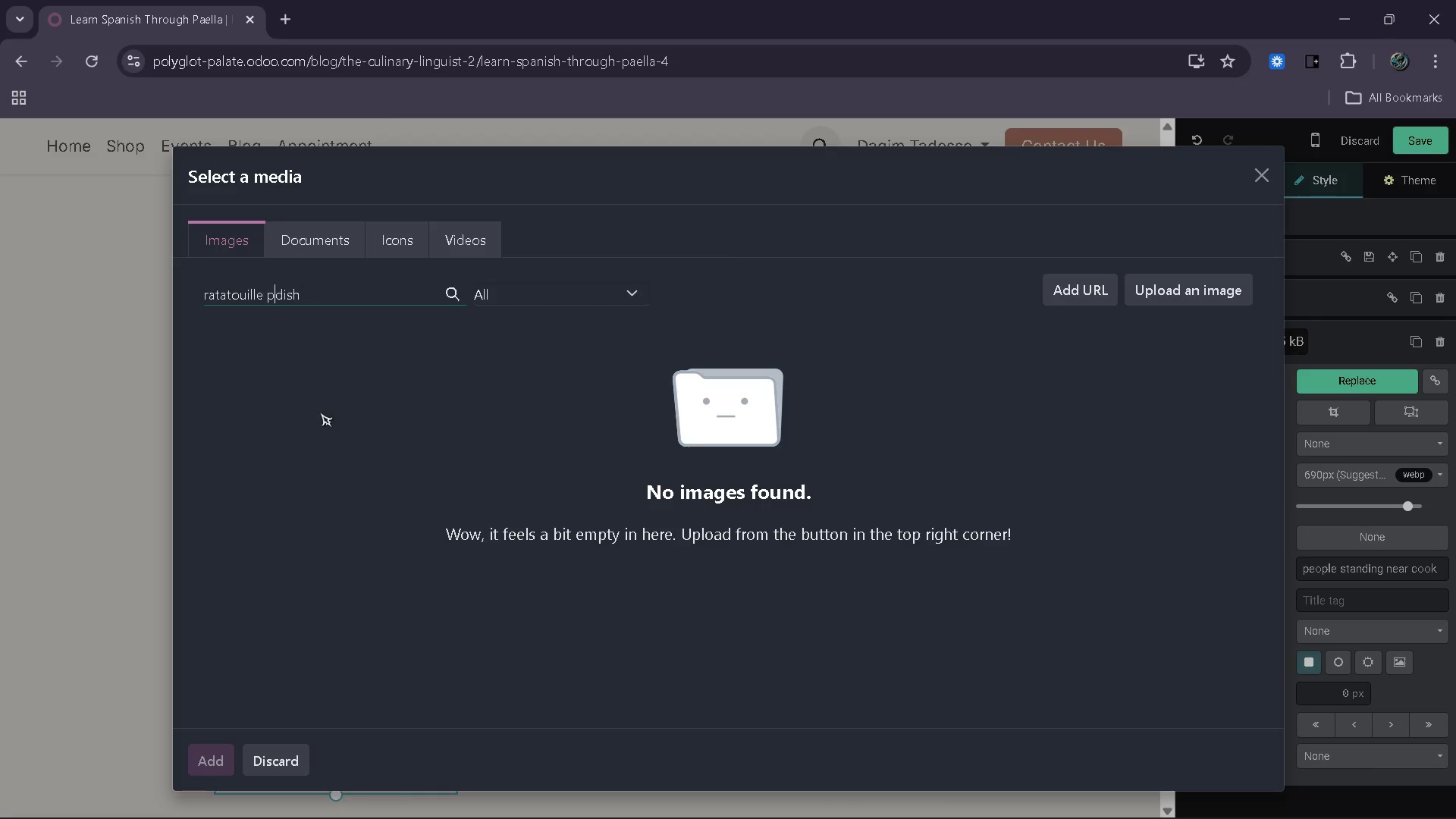 
key(Backspace)
 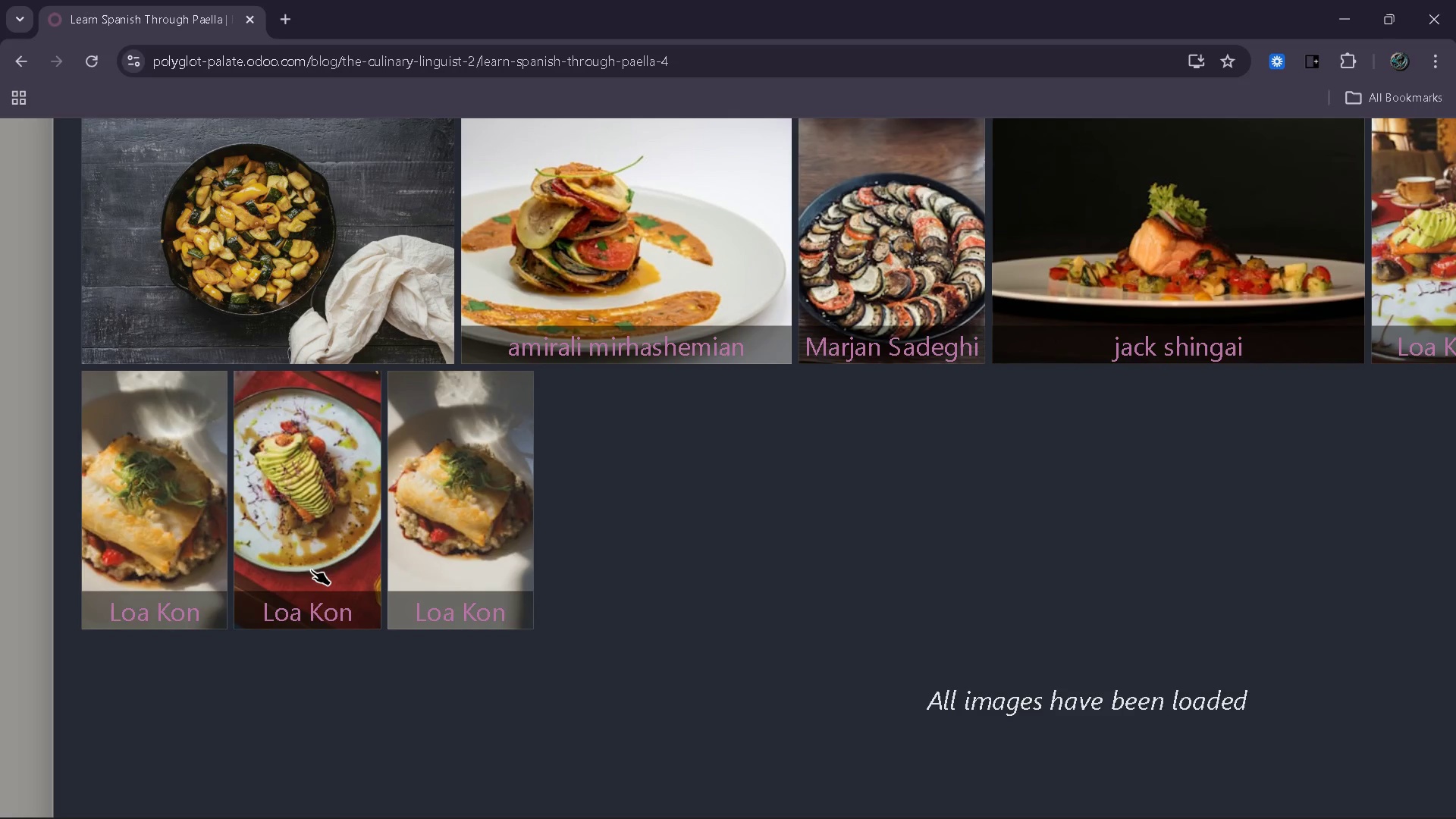 
wait(25.05)
 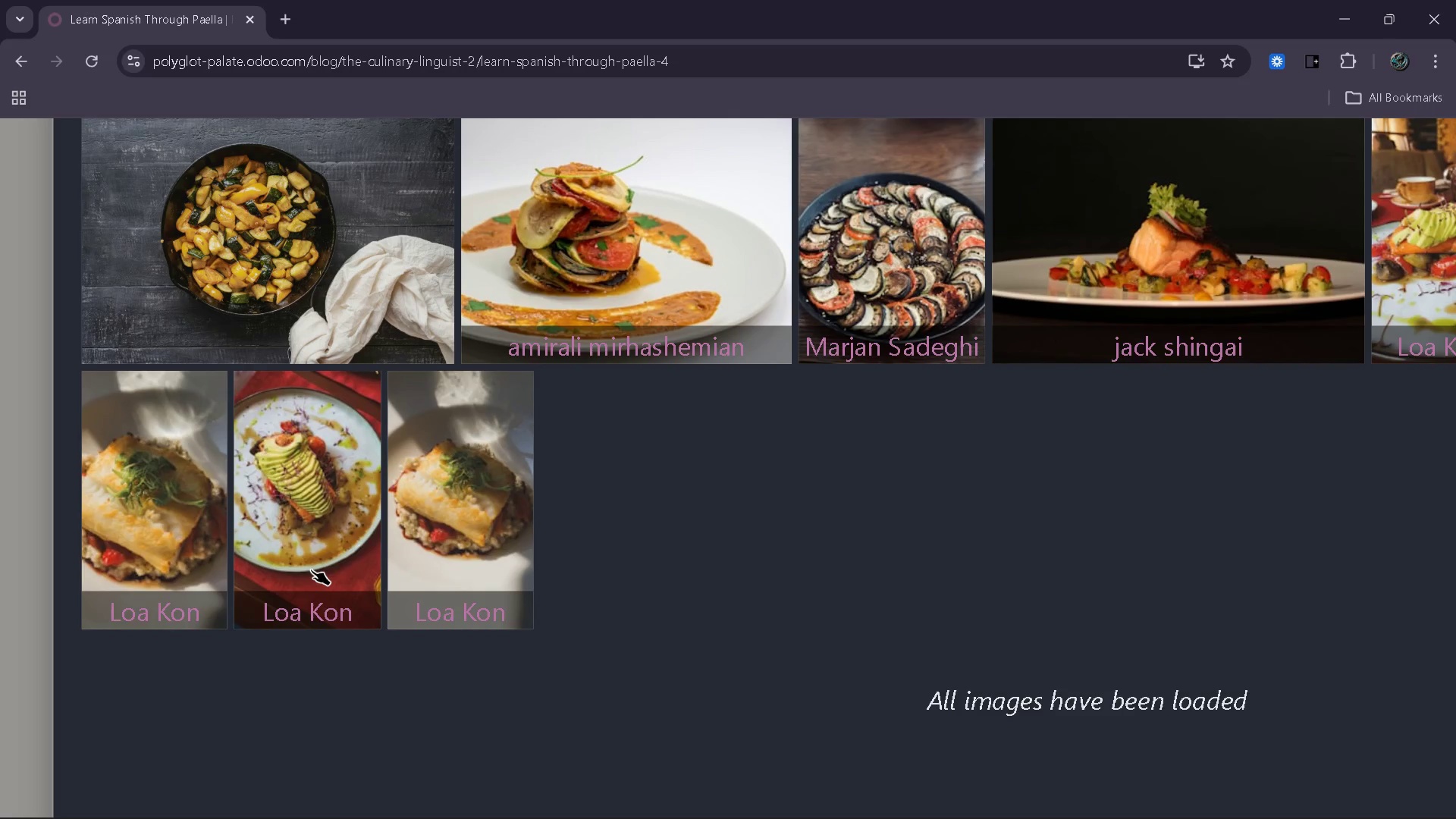 
left_click([318, 516])
 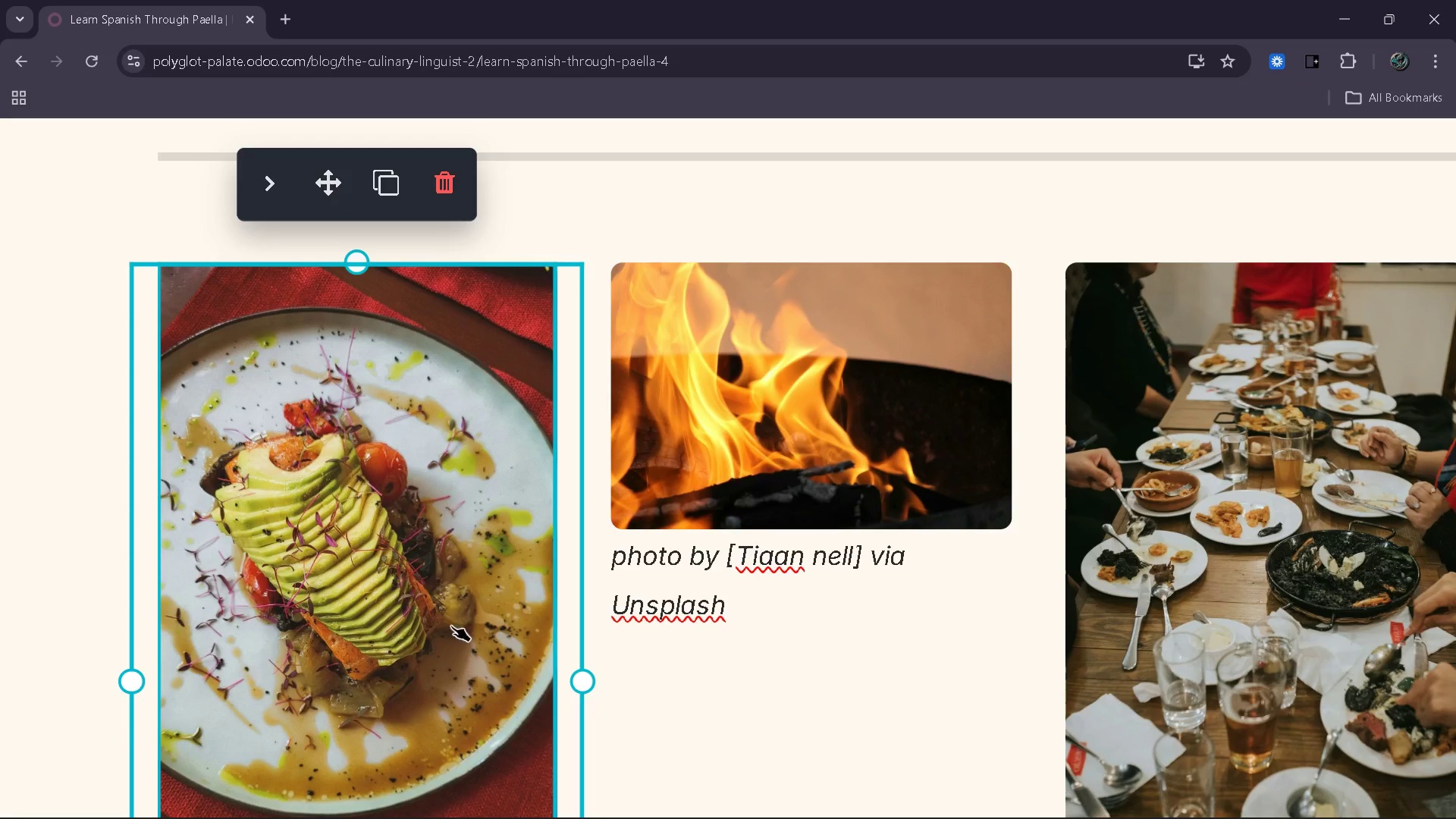 
wait(6.64)
 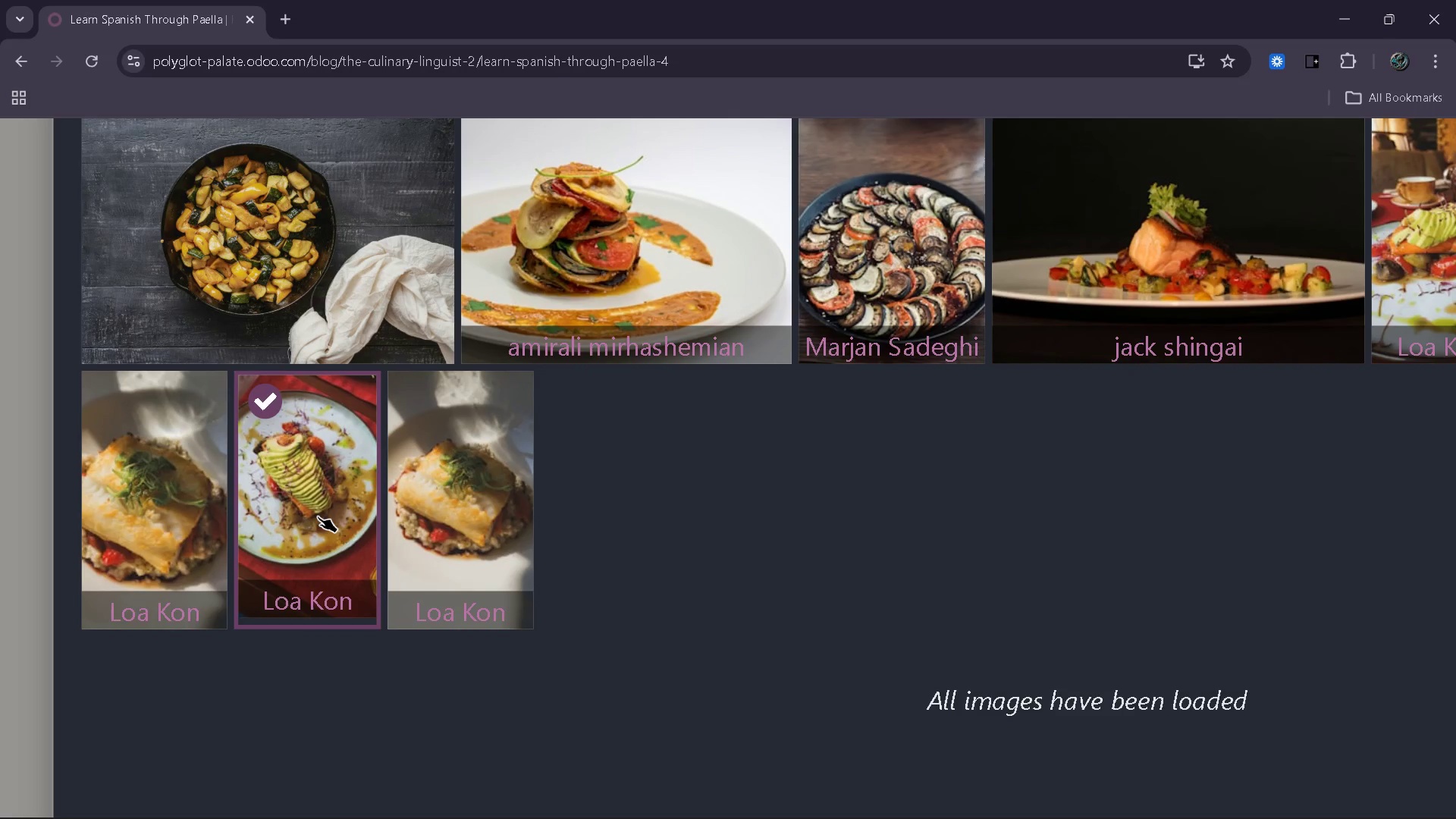 
left_click_drag(start_coordinate=[416, 685], to_coordinate=[287, 683])
 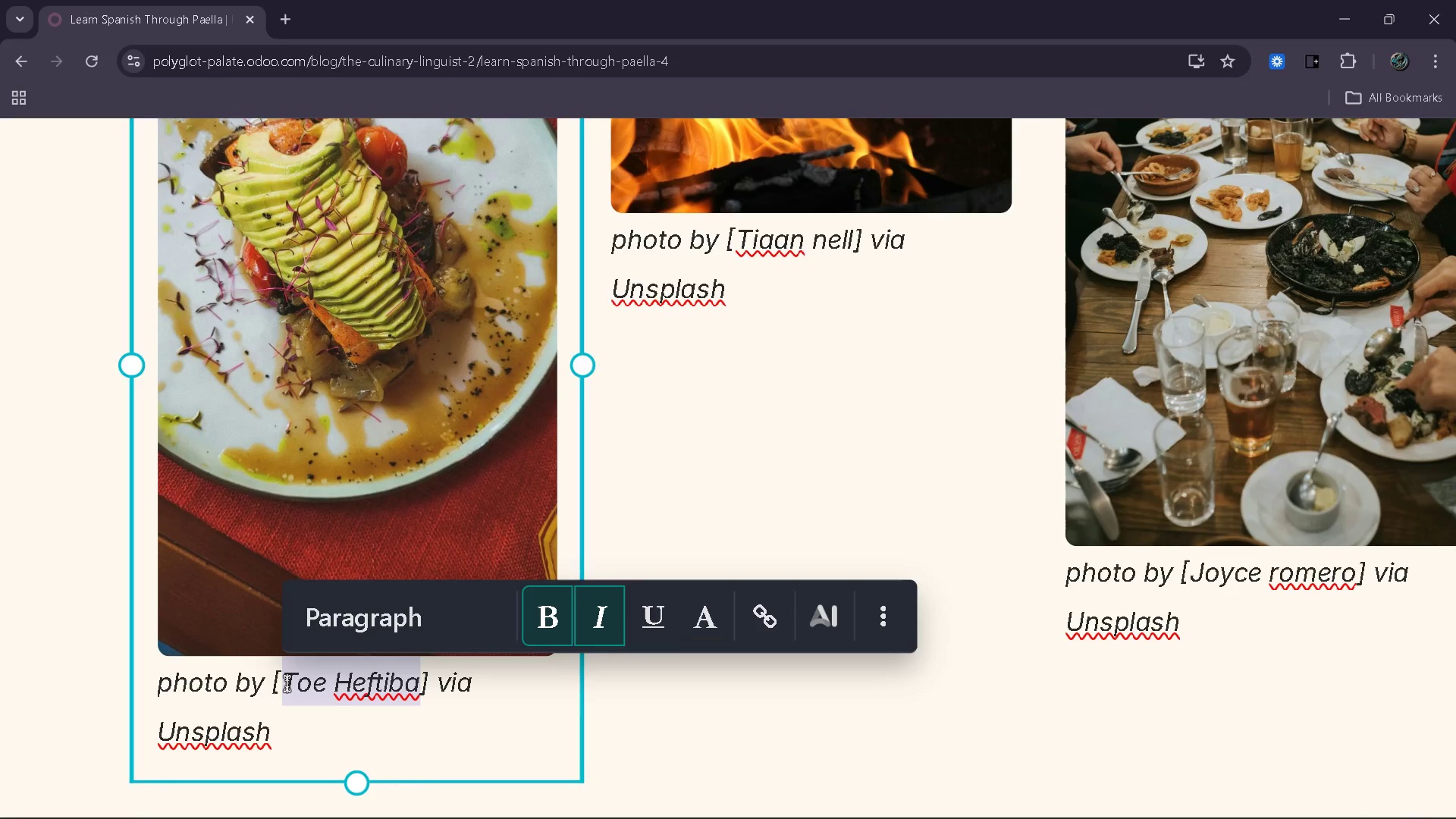 
type(Loa Kon)
 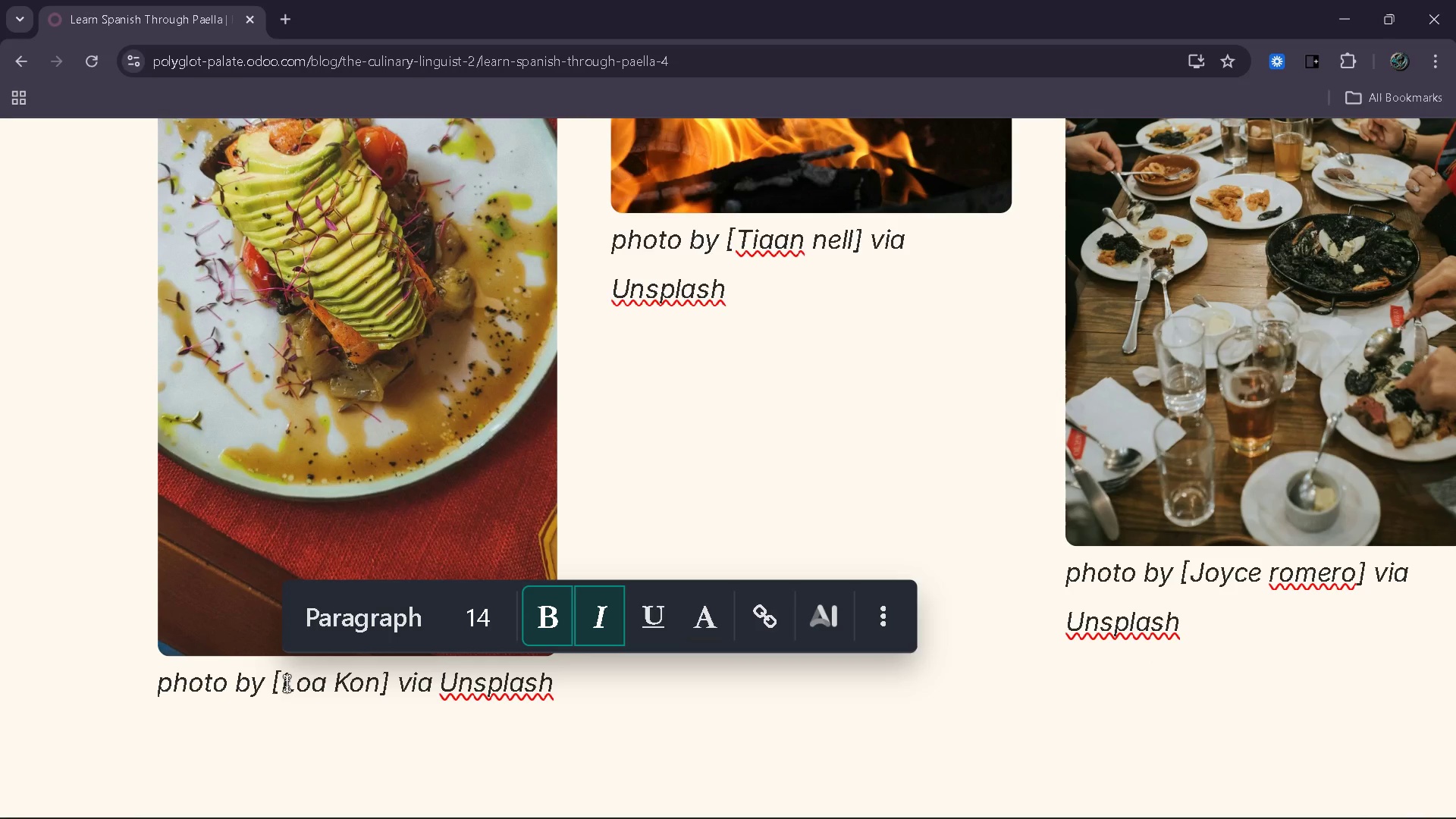 
left_click([583, 431])
 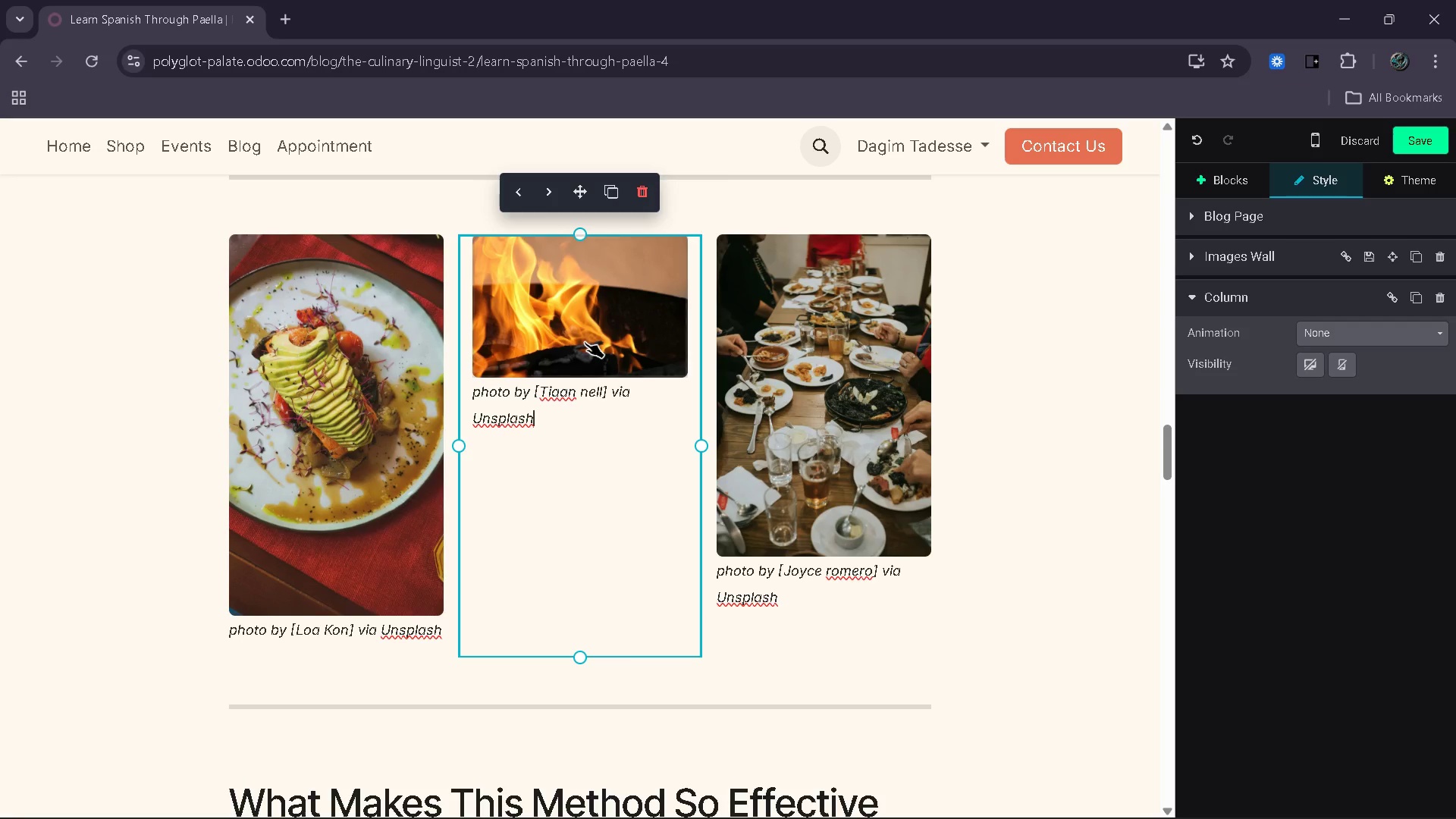 
double_click([585, 342])
 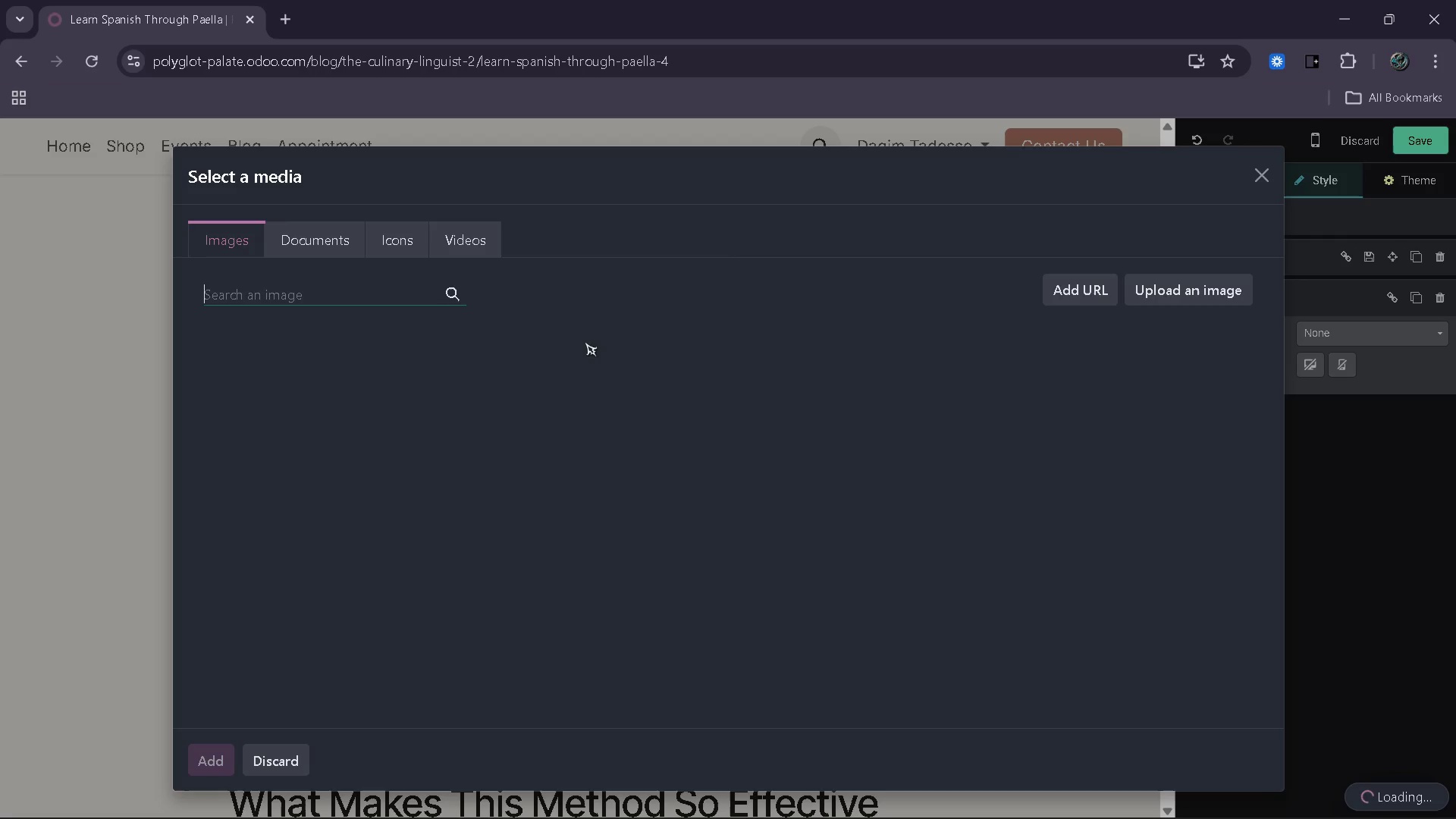 
type(french country )
 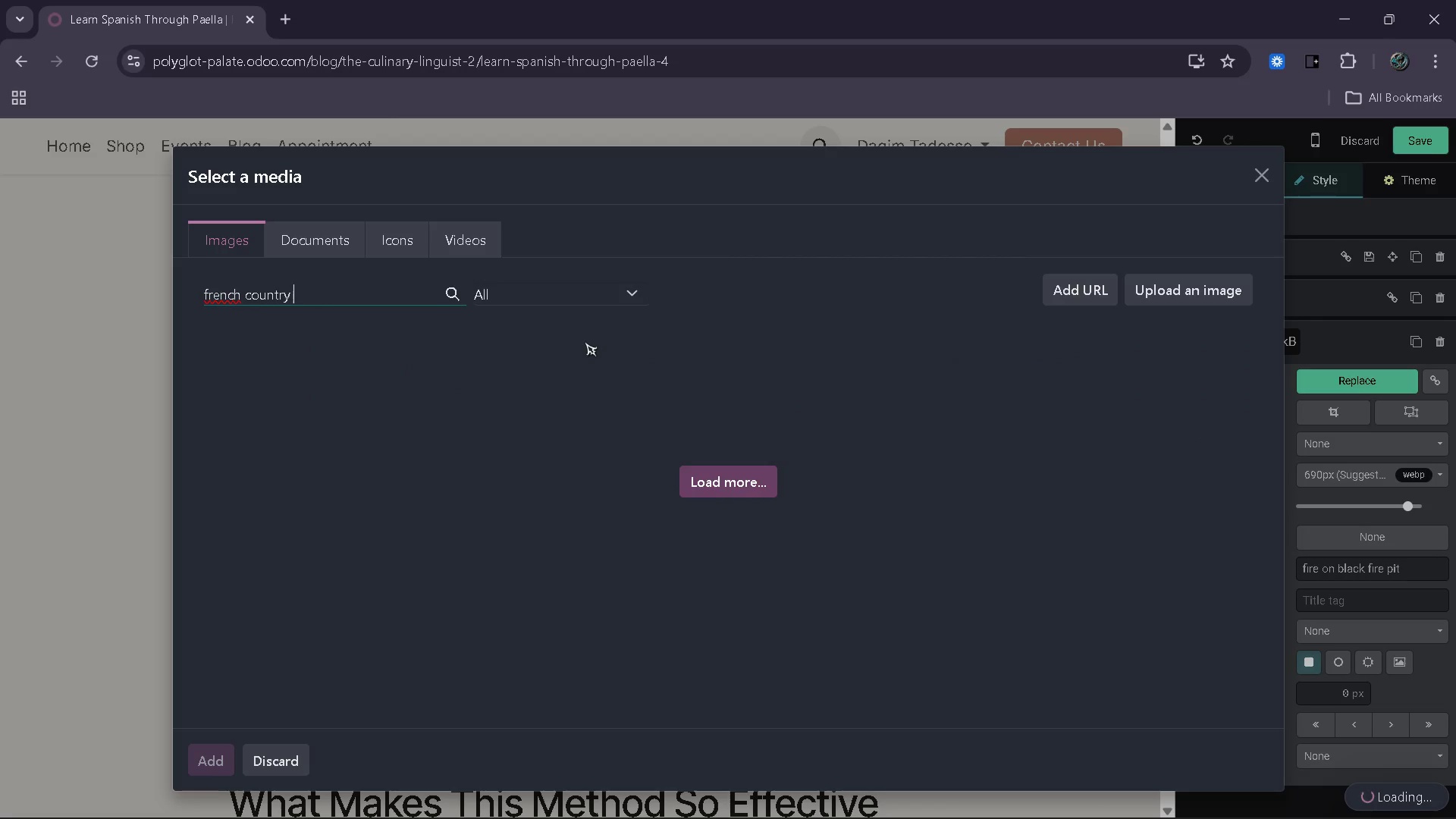 
key(Backspace)
type(side kitchen)
 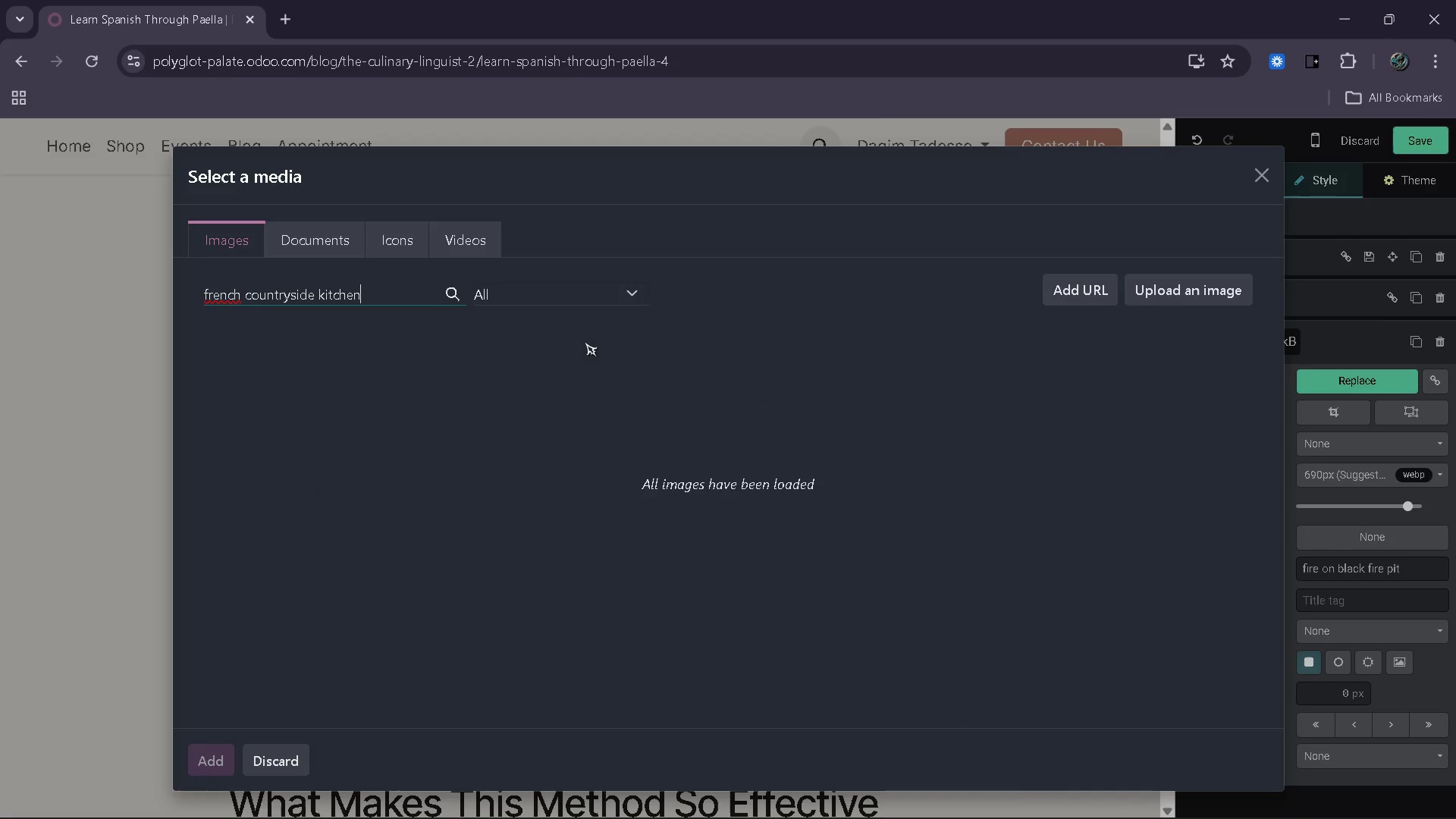 
wait(13.75)
 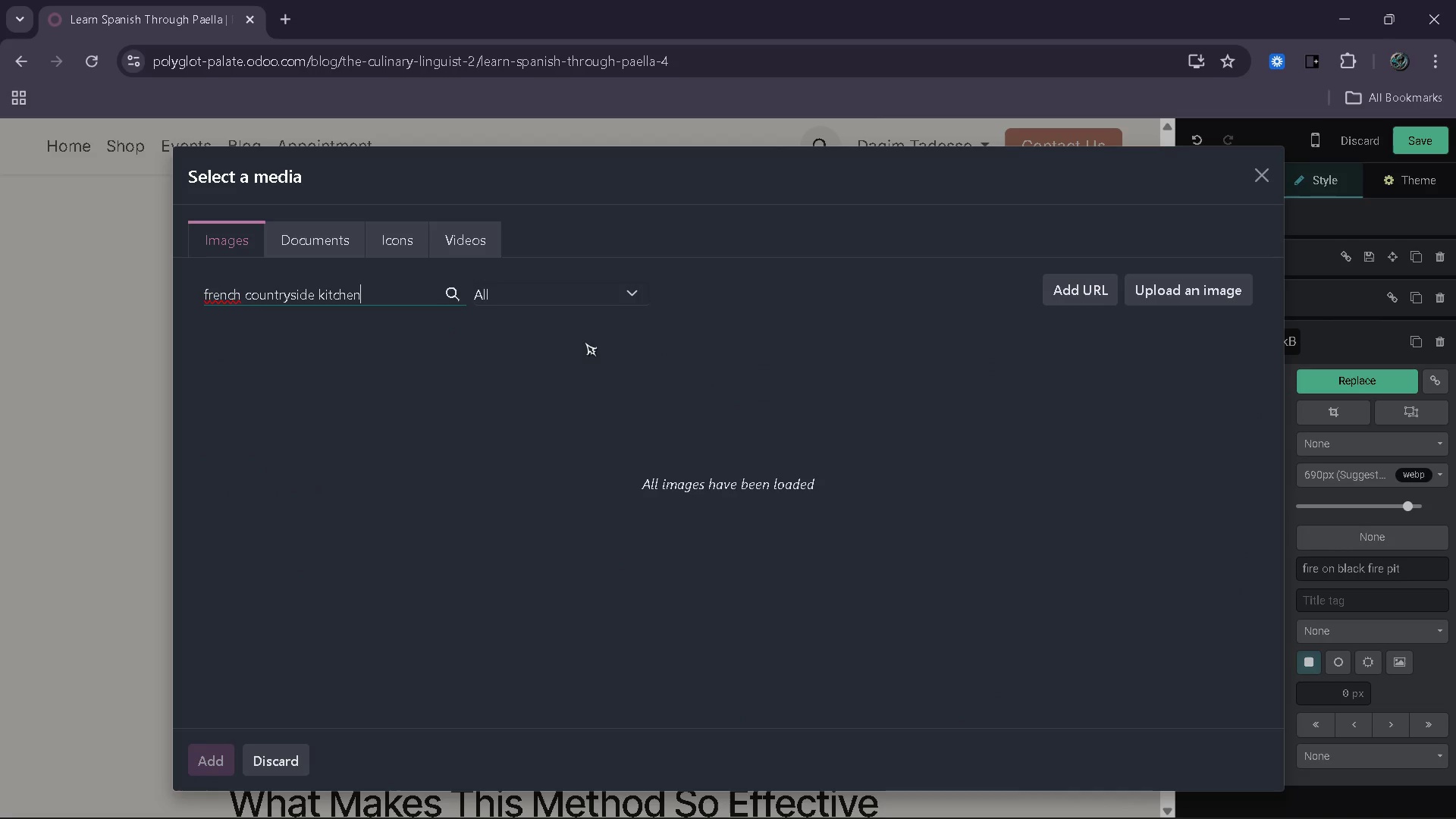 
left_click([733, 549])
 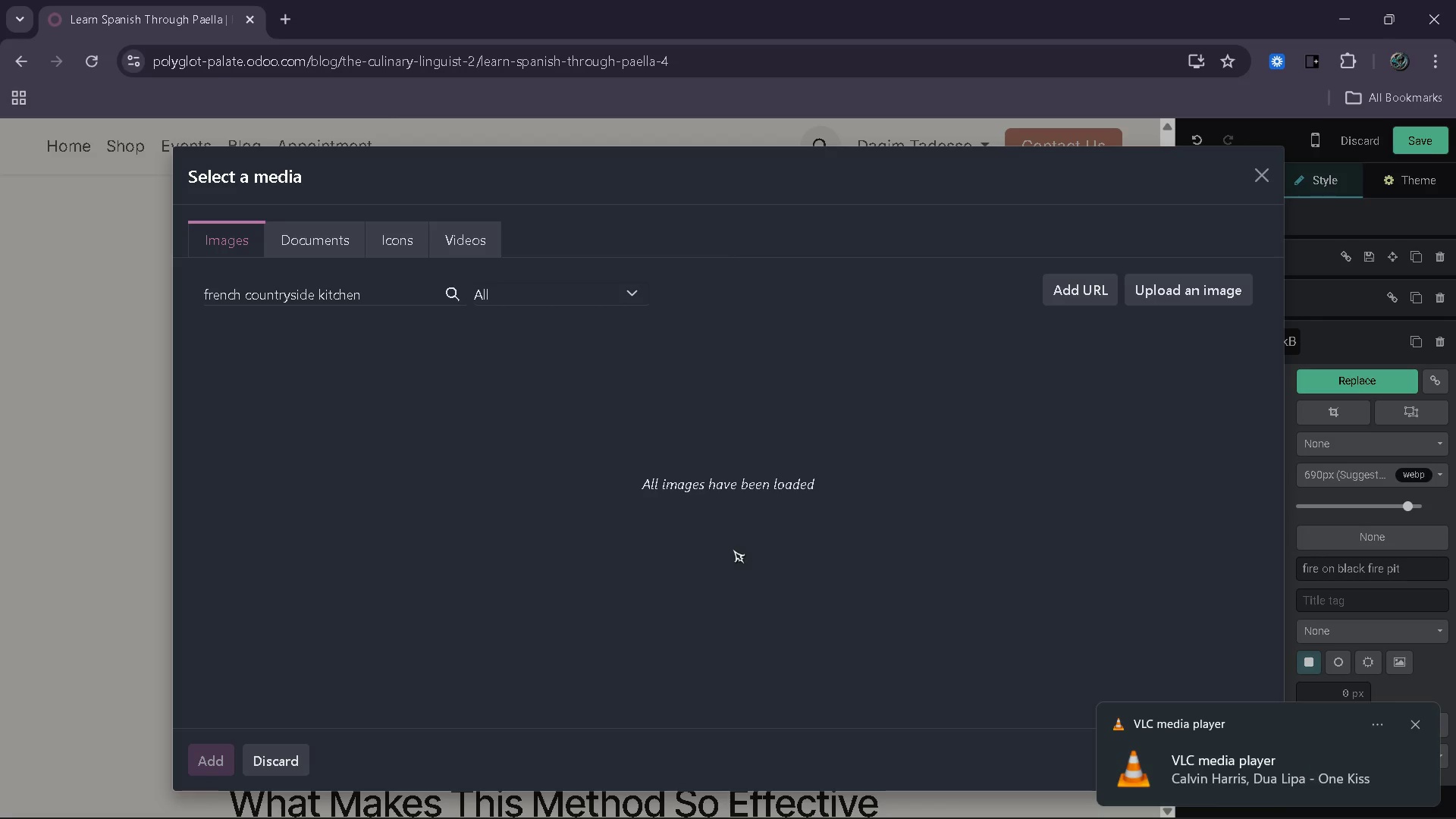 
wait(5.02)
 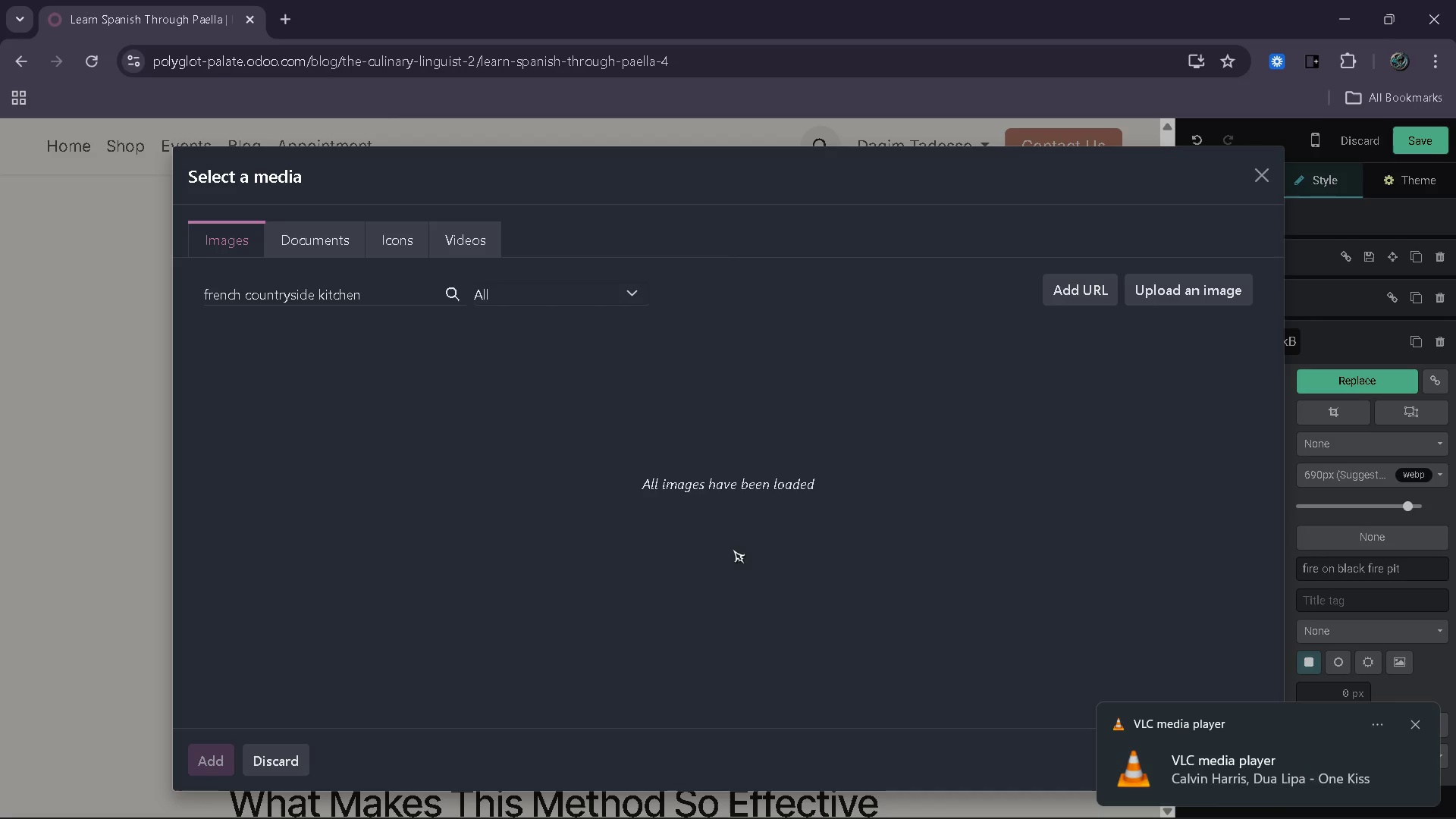 
left_click([405, 297])
 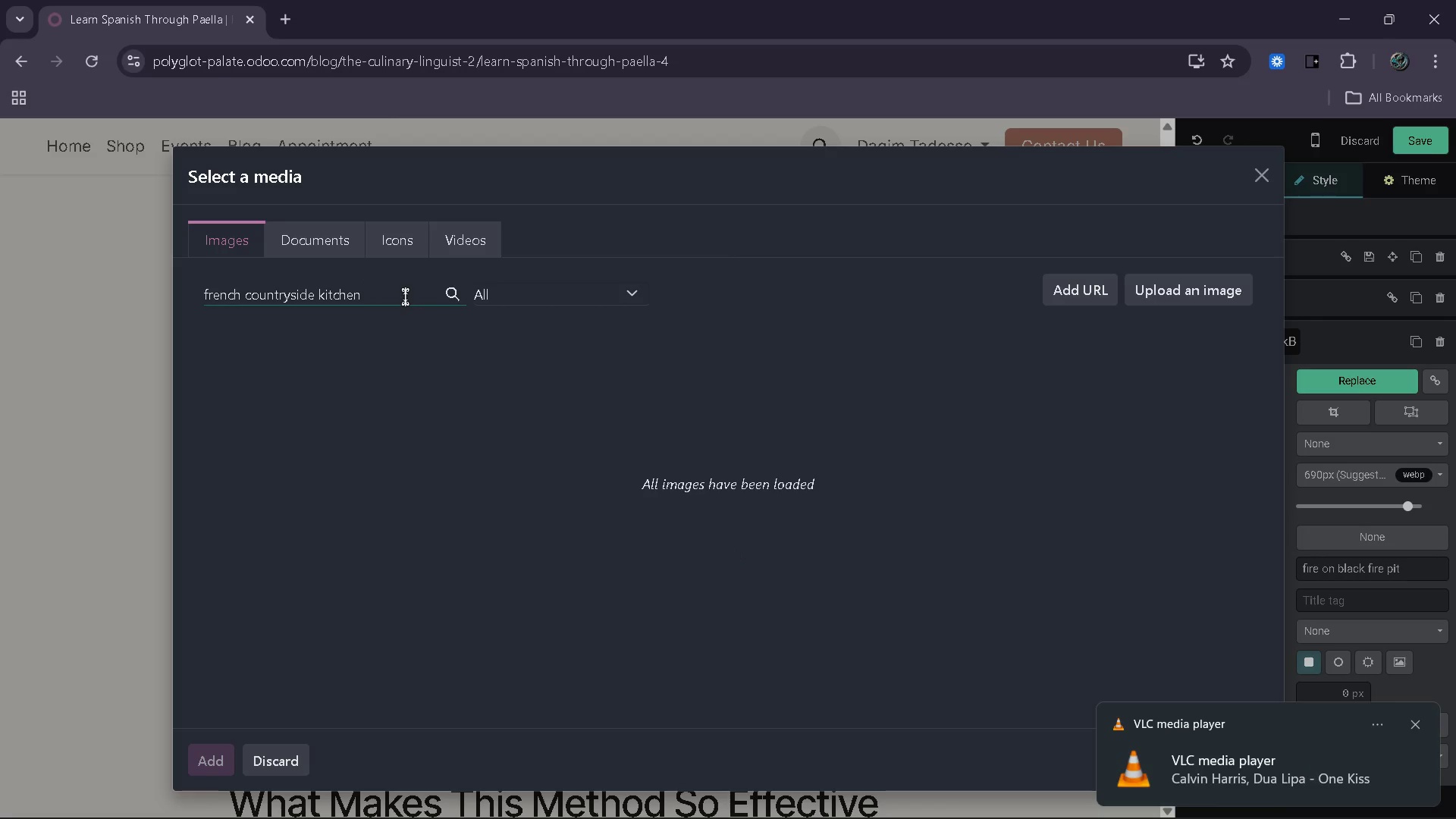 
key(Backspace)
 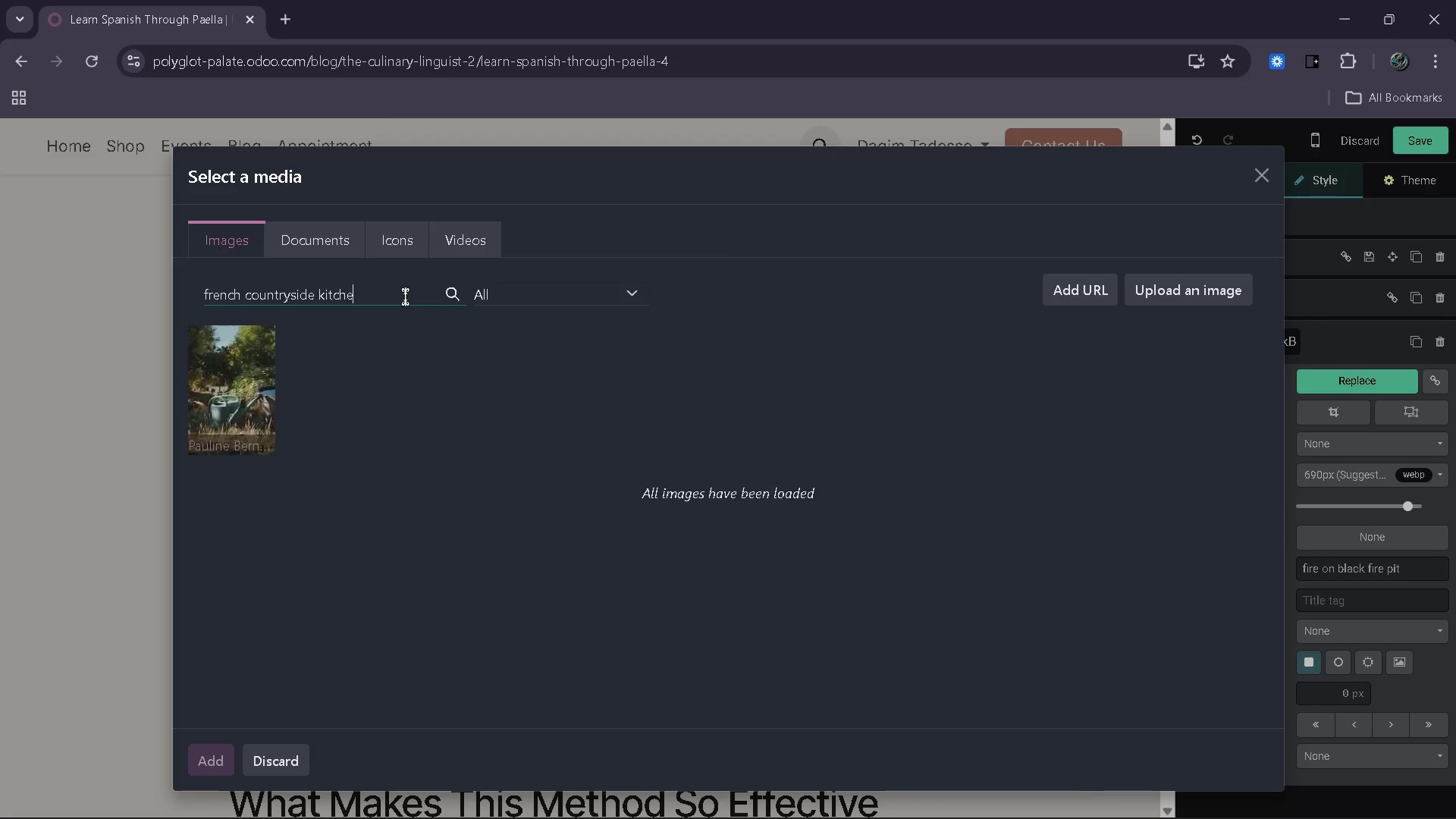 
key(N)
 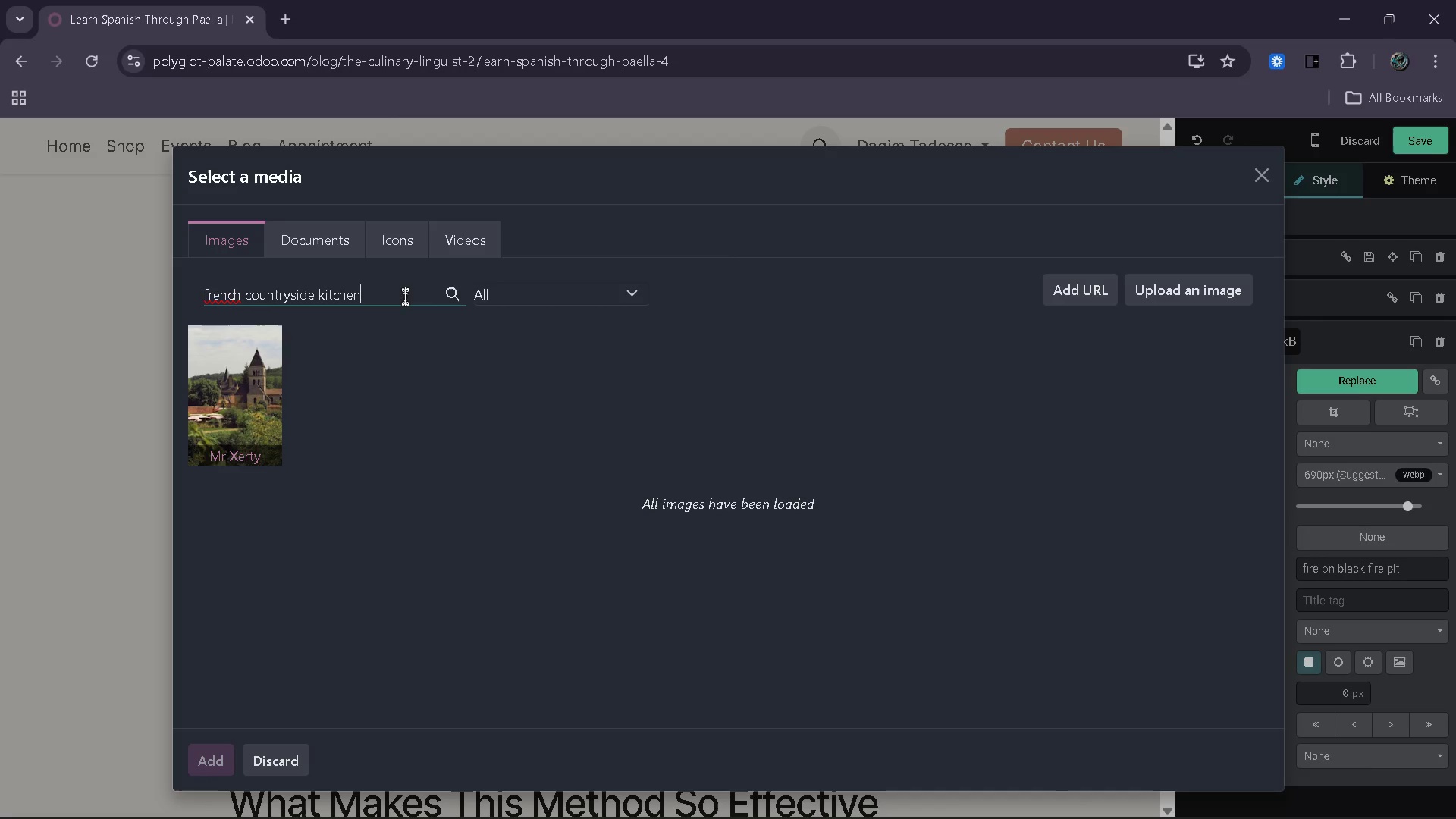 
wait(7.42)
 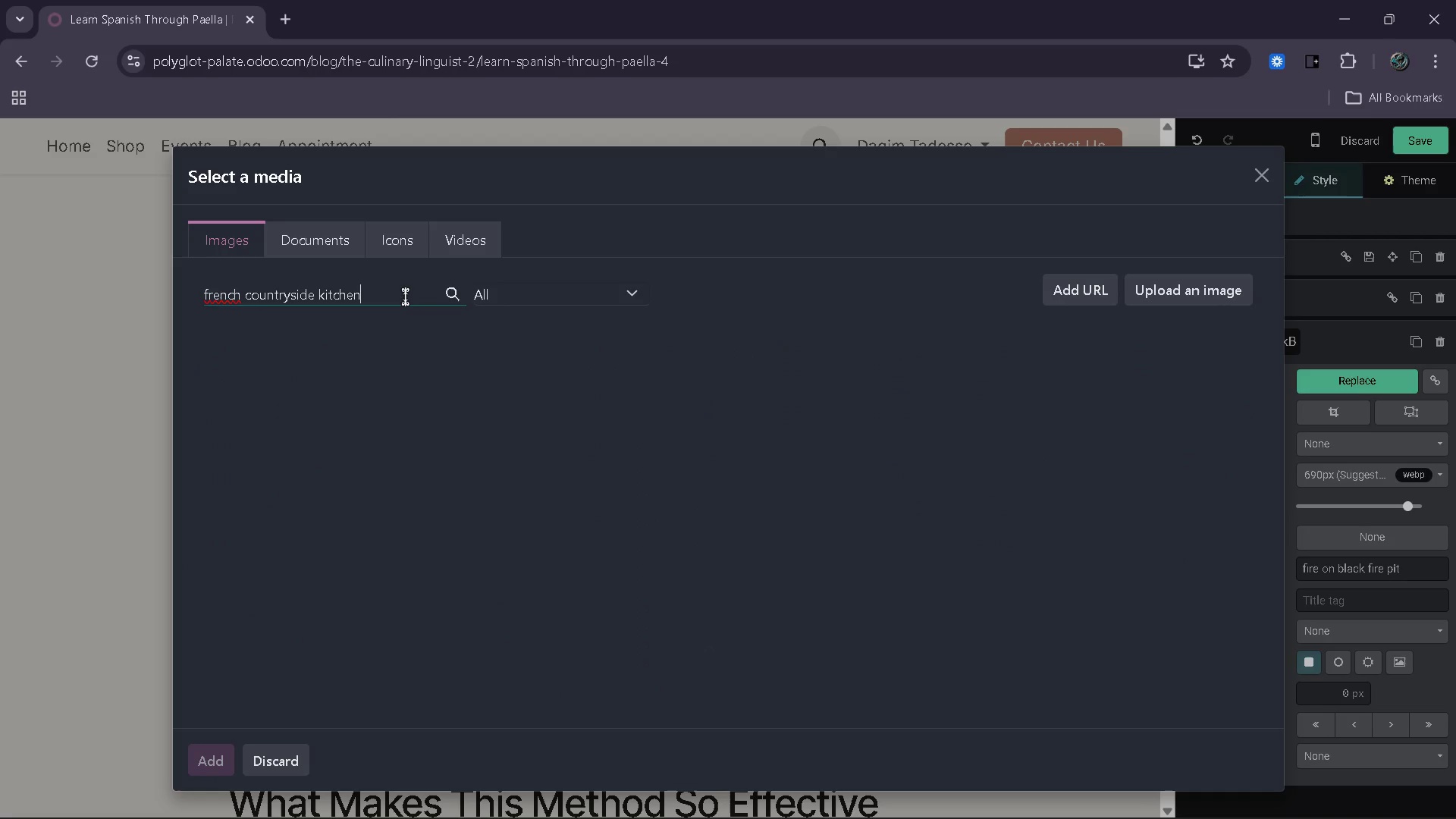 
left_click([207, 293])
 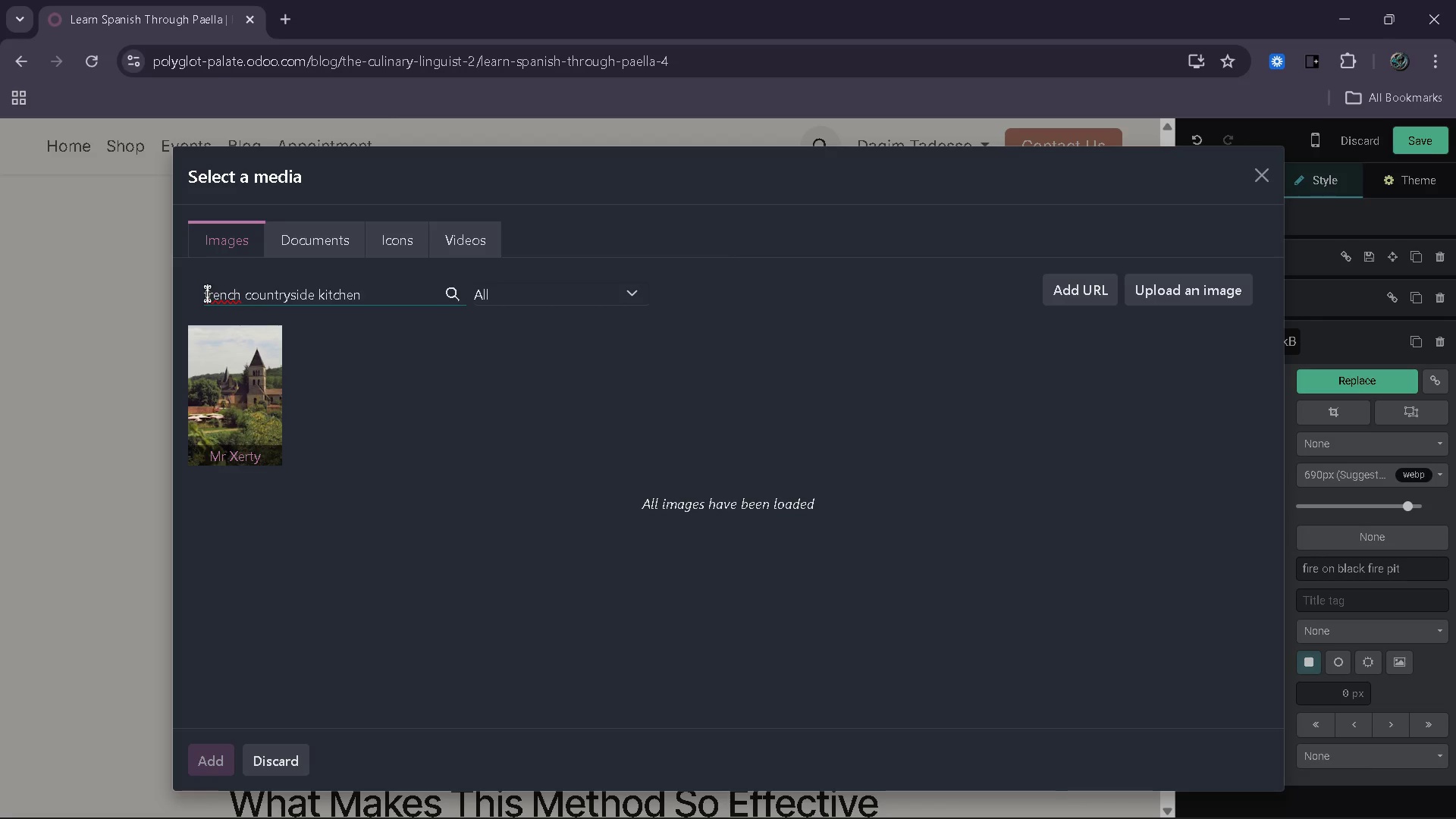 
key(Backspace)
 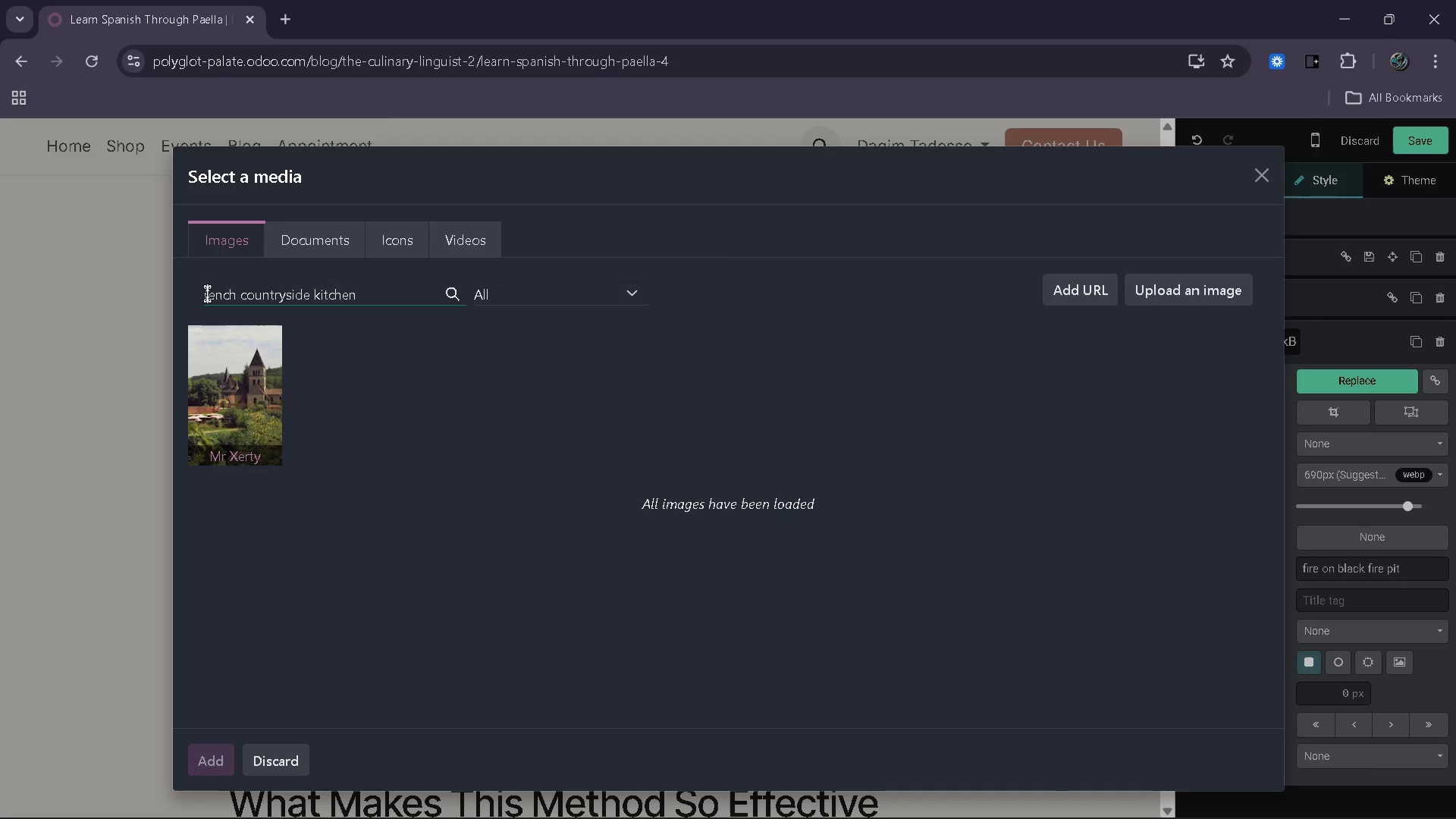 
key(Shift+ShiftLeft)
 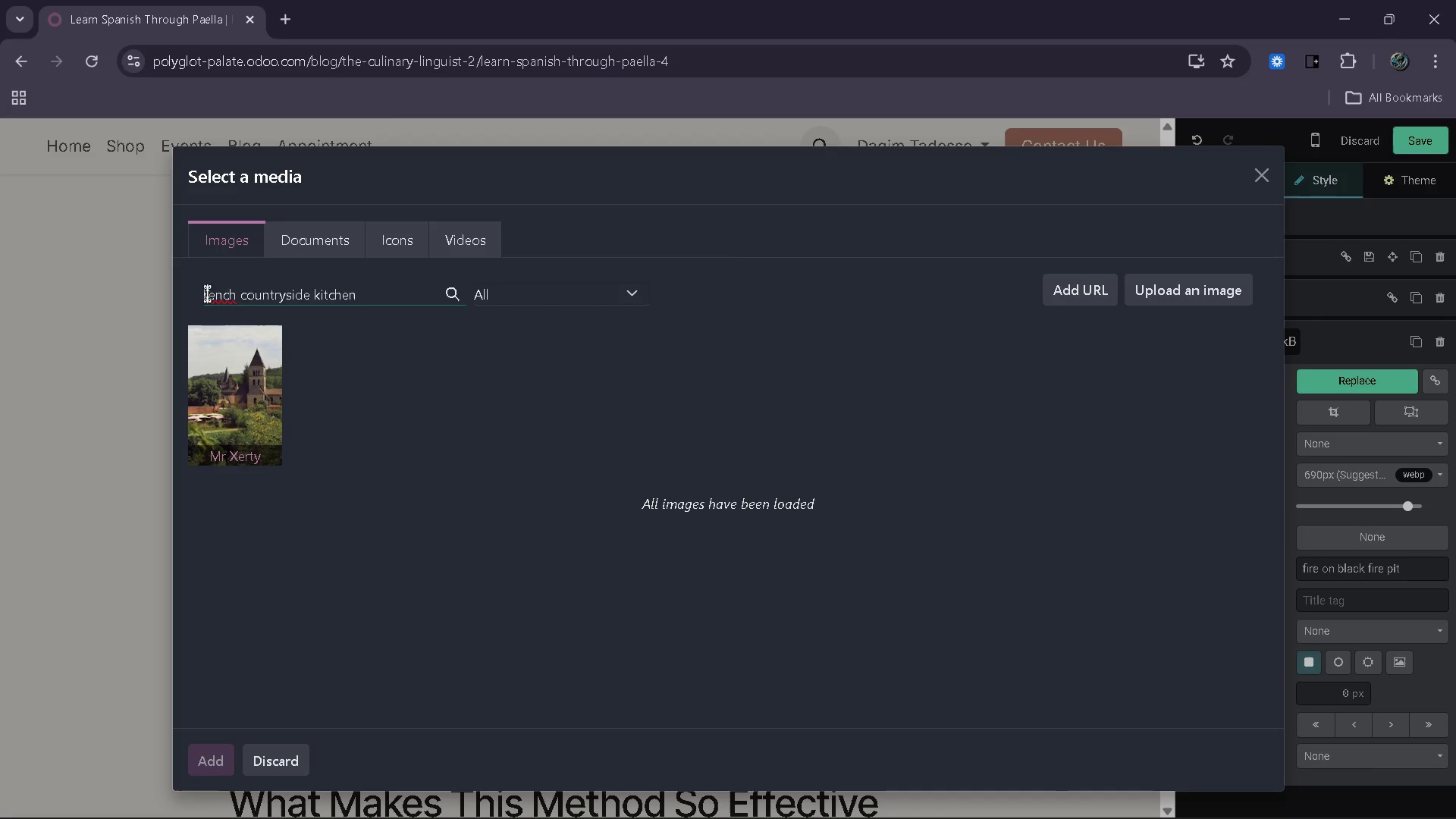 
key(Shift+F)
 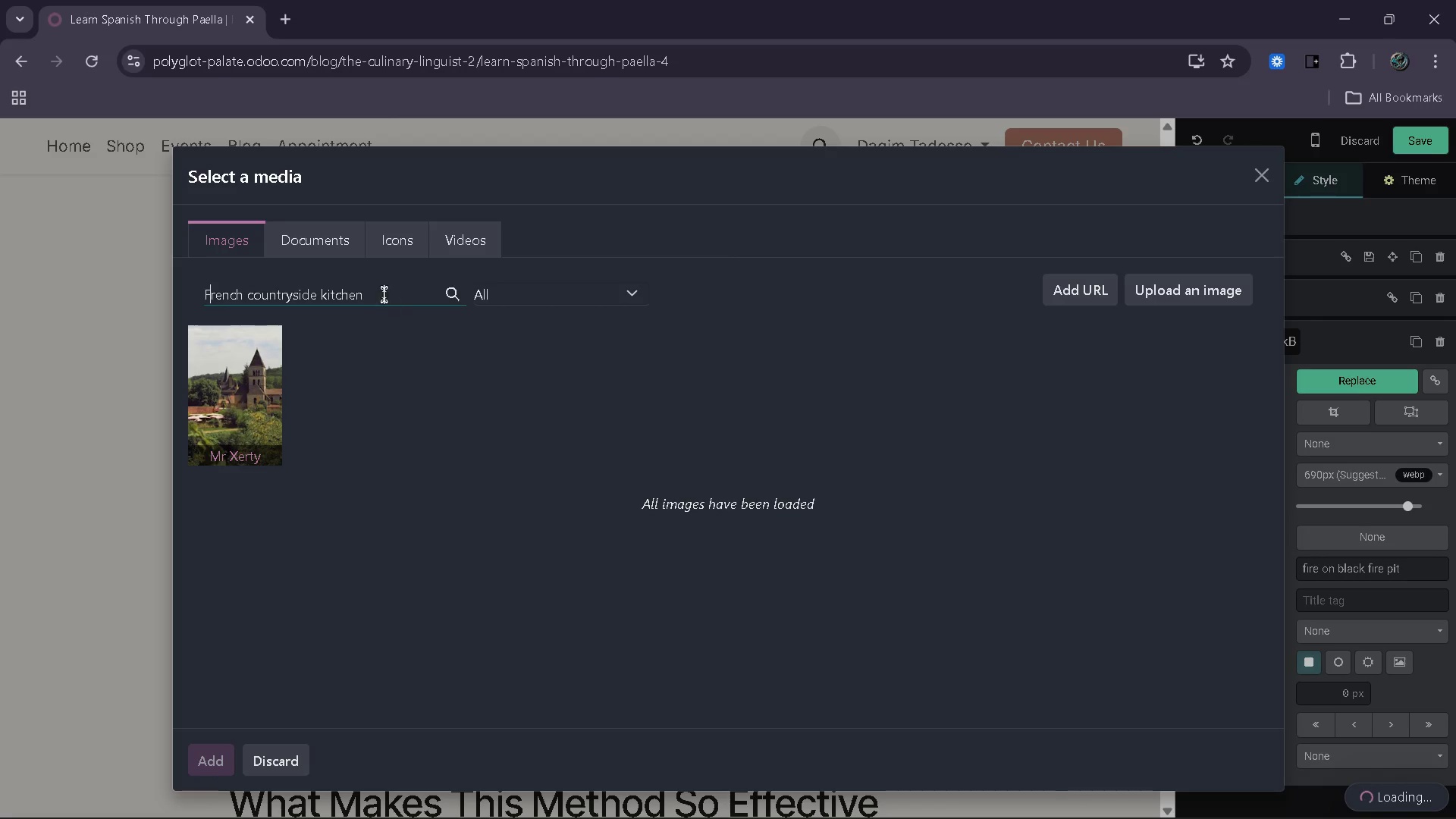 
left_click([373, 283])
 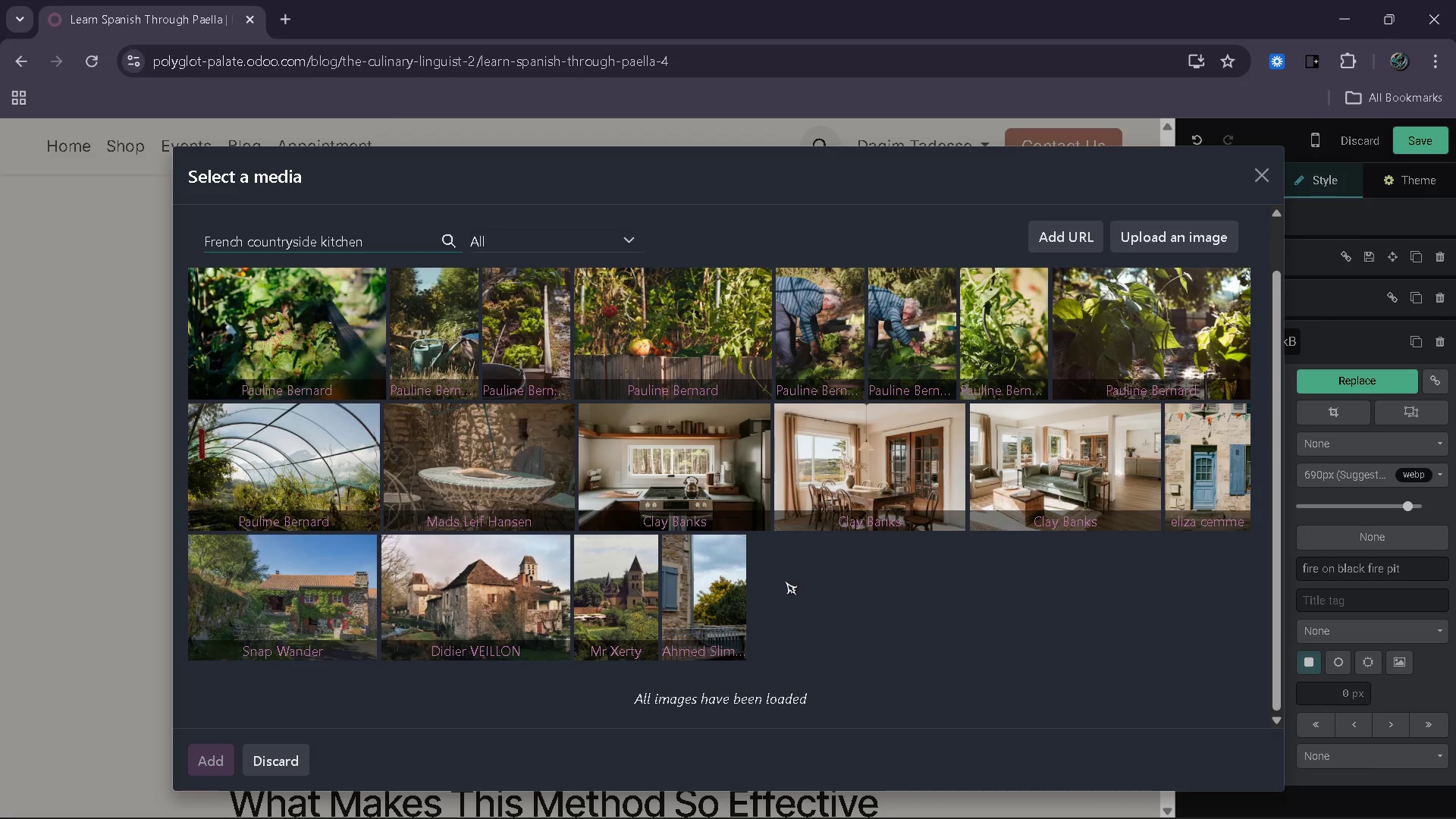 
wait(25.75)
 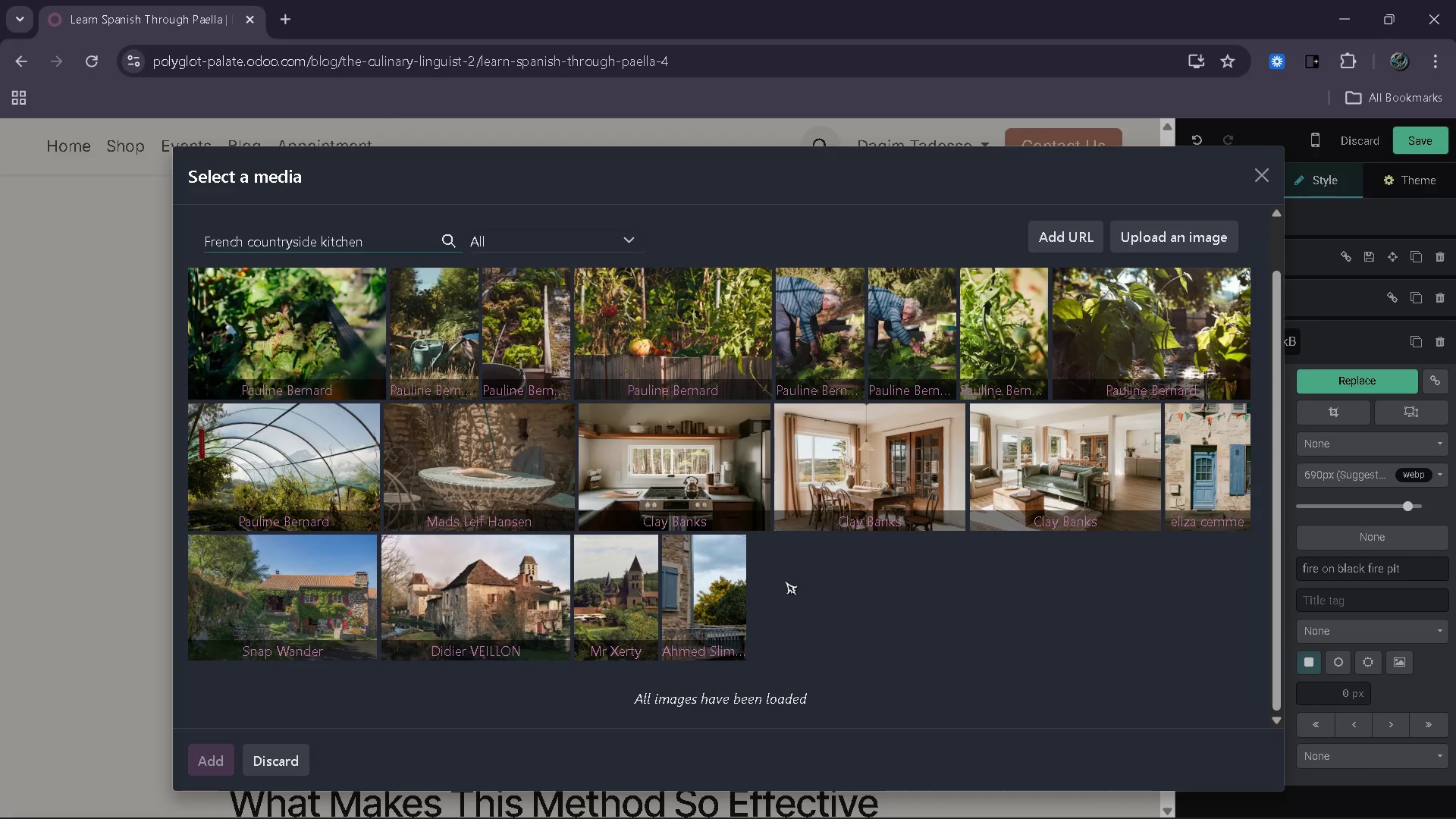 
key(Backspace)
key(Backspace)
key(Backspace)
key(Backspace)
key(Backspace)
key(Backspace)
key(Backspace)
type(cooking)
 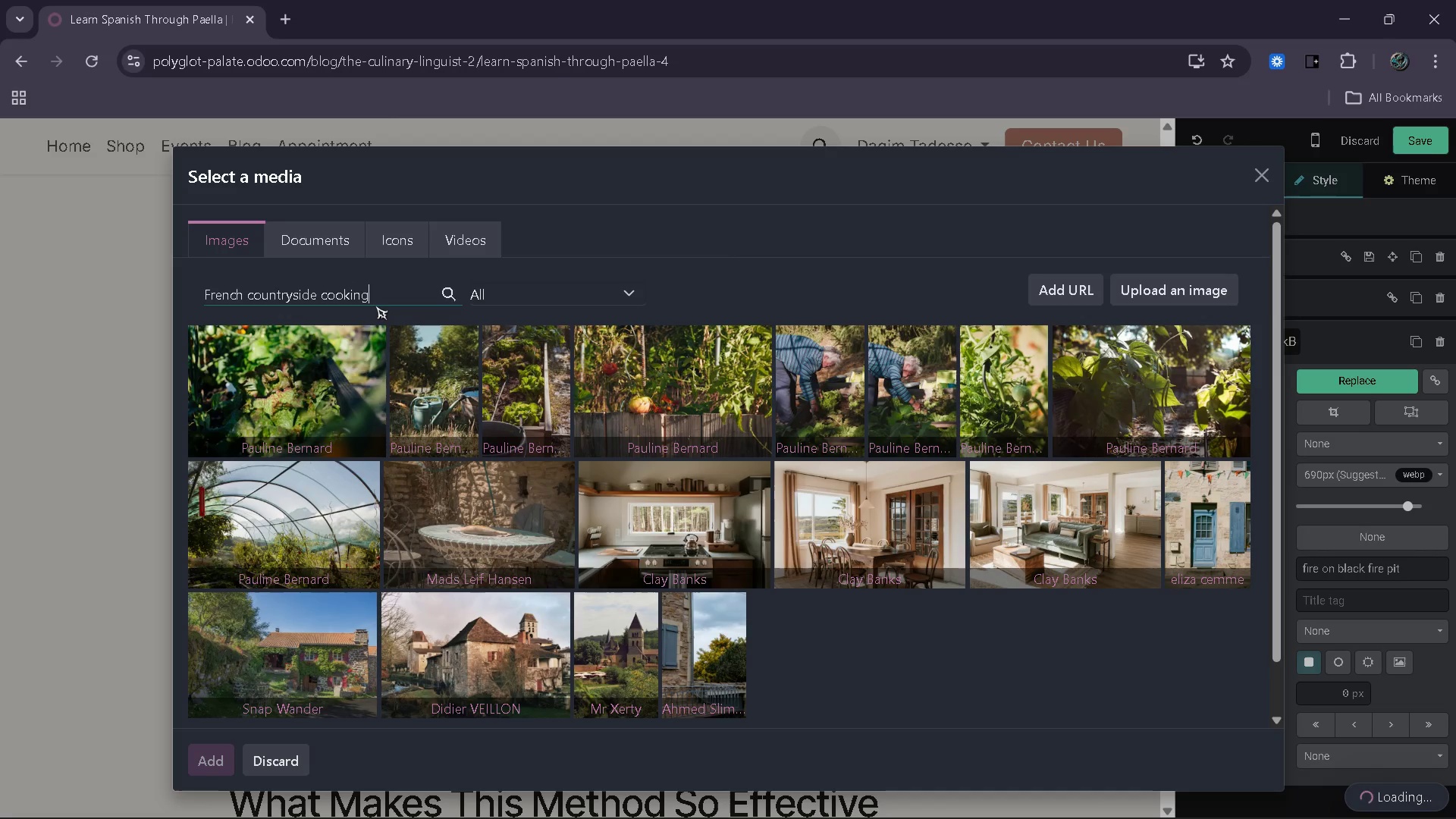 
mouse_move([593, 571])
 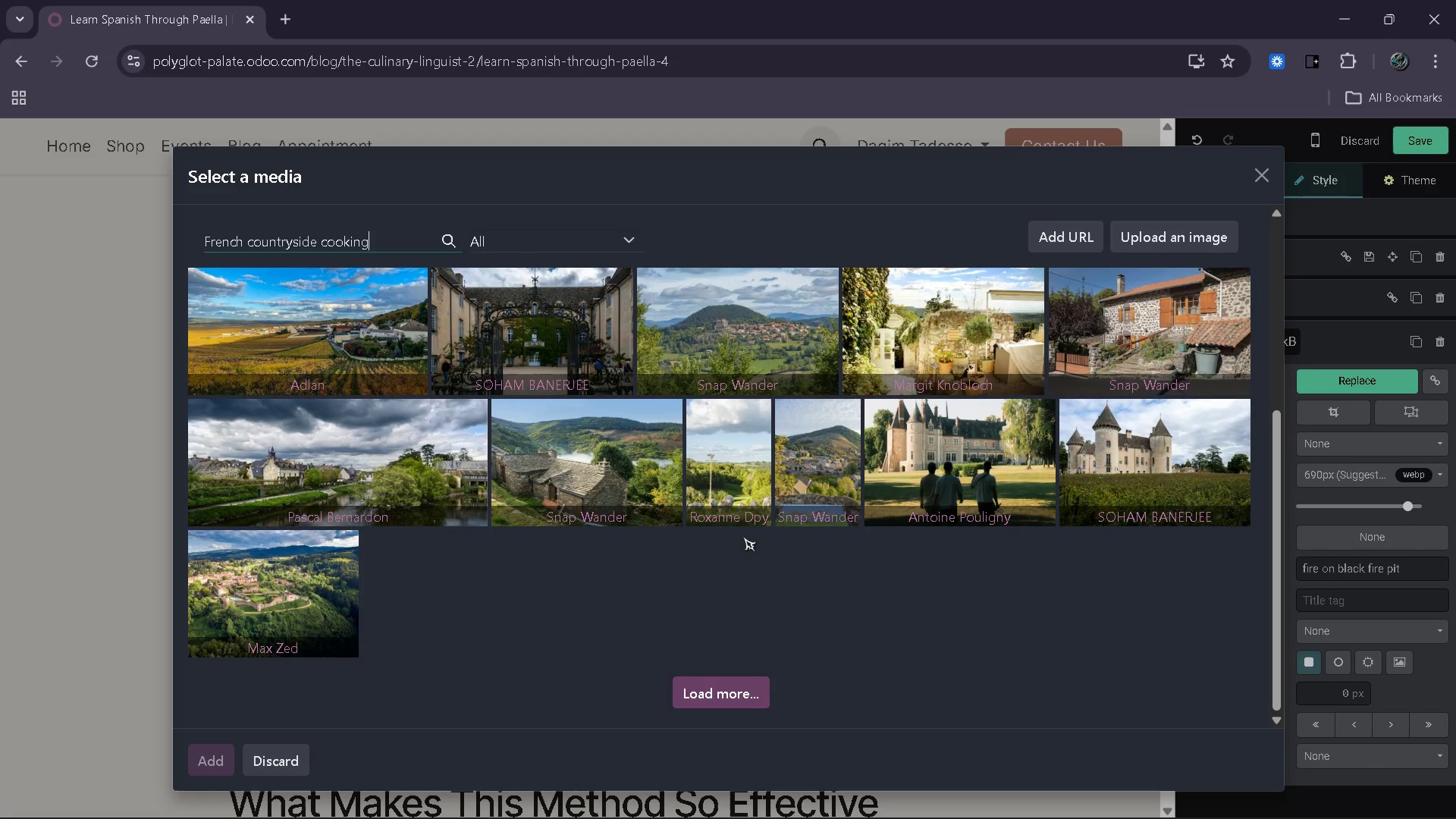 
wait(8.5)
 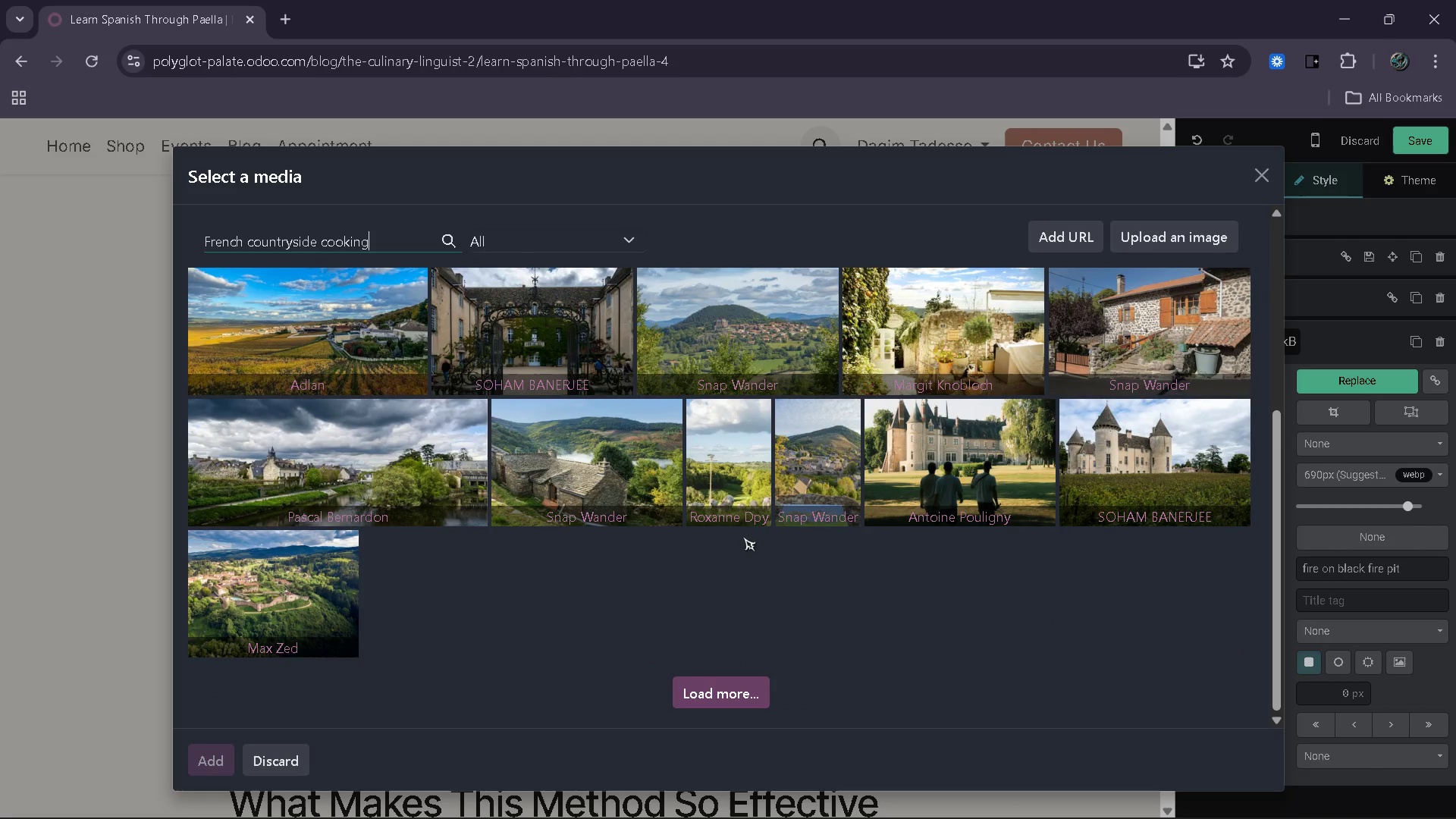 
left_click([318, 292])
 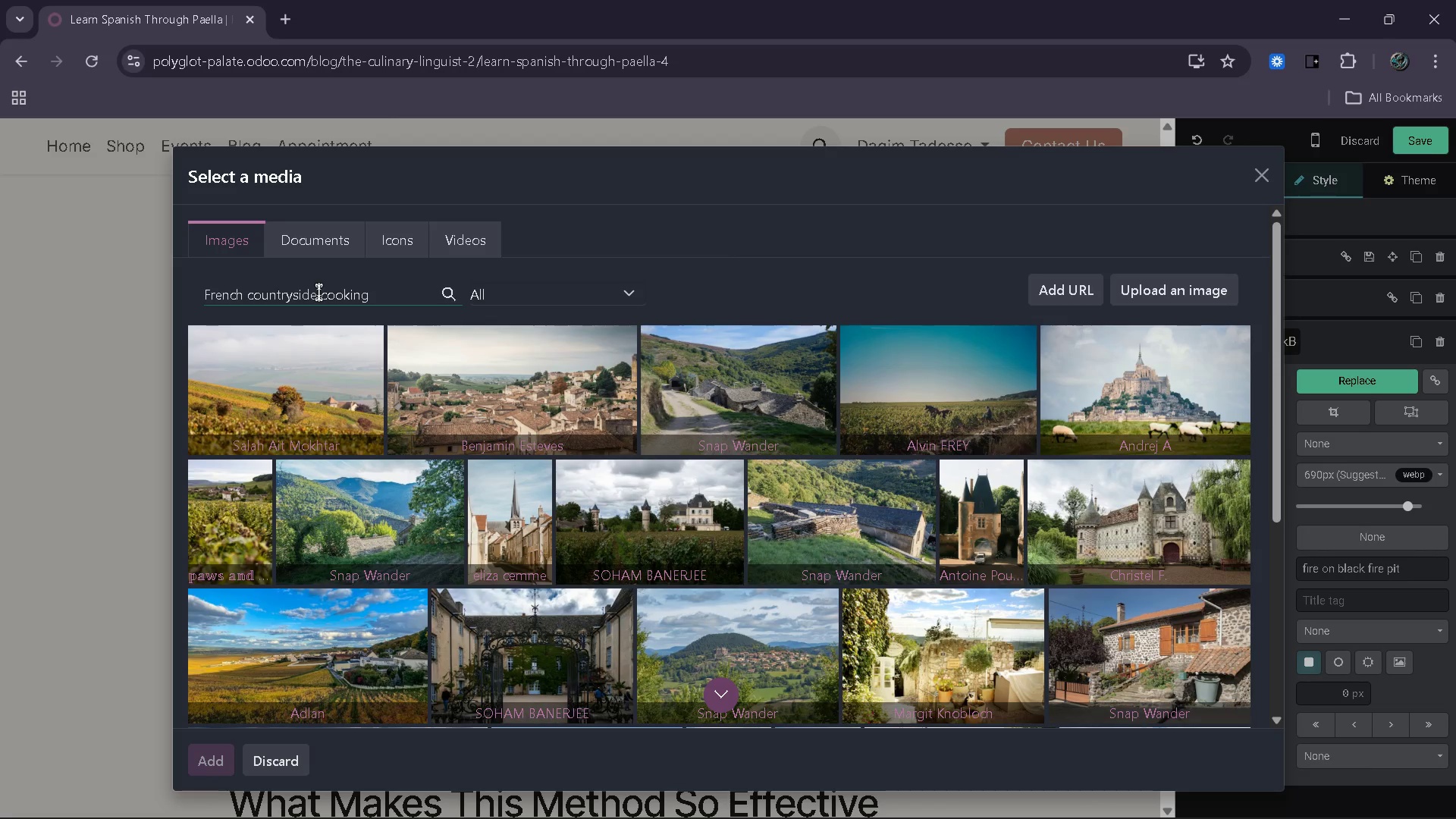 
wait(10.03)
 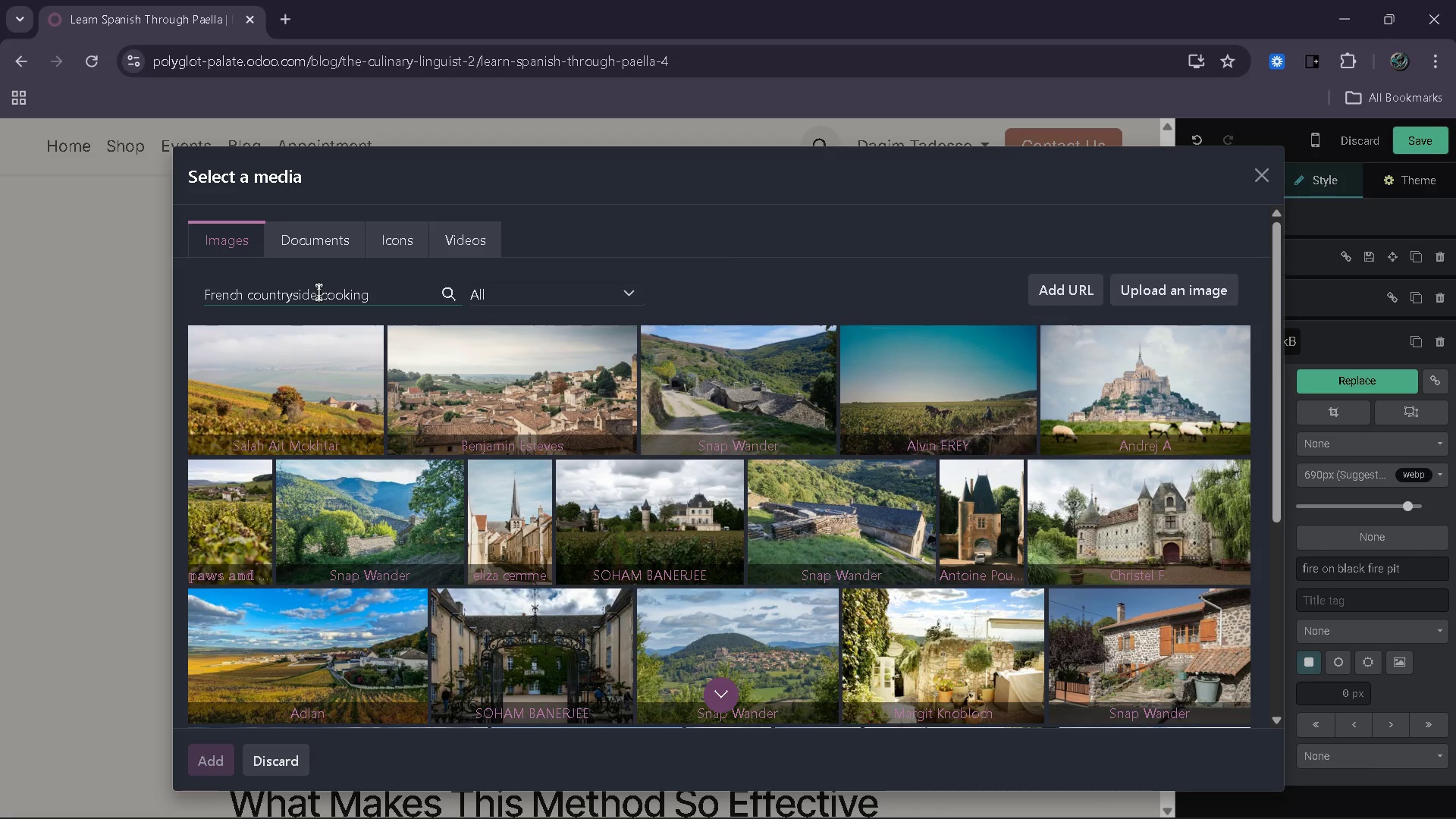 
key(Backspace)
 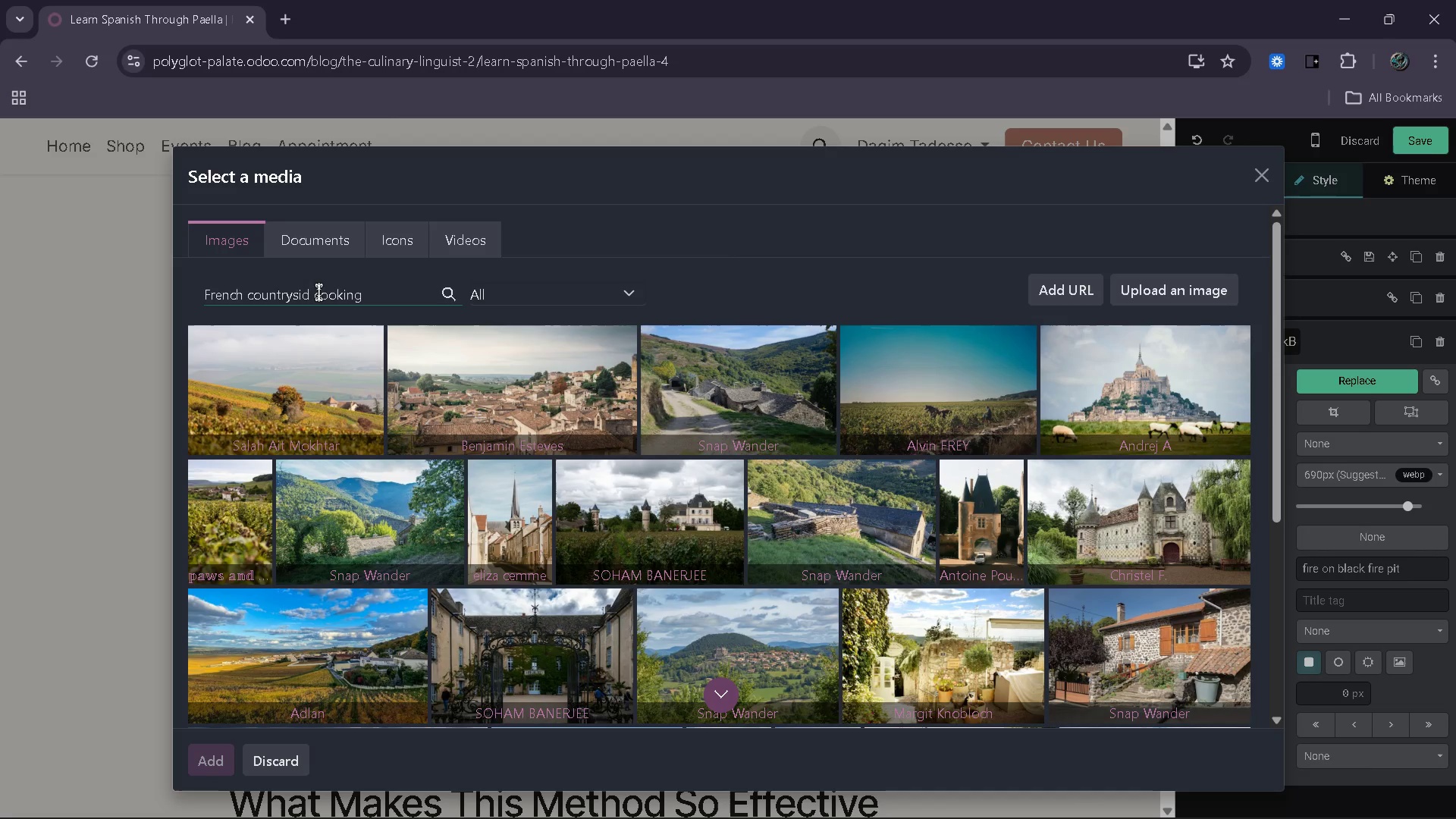 
key(Backspace)
 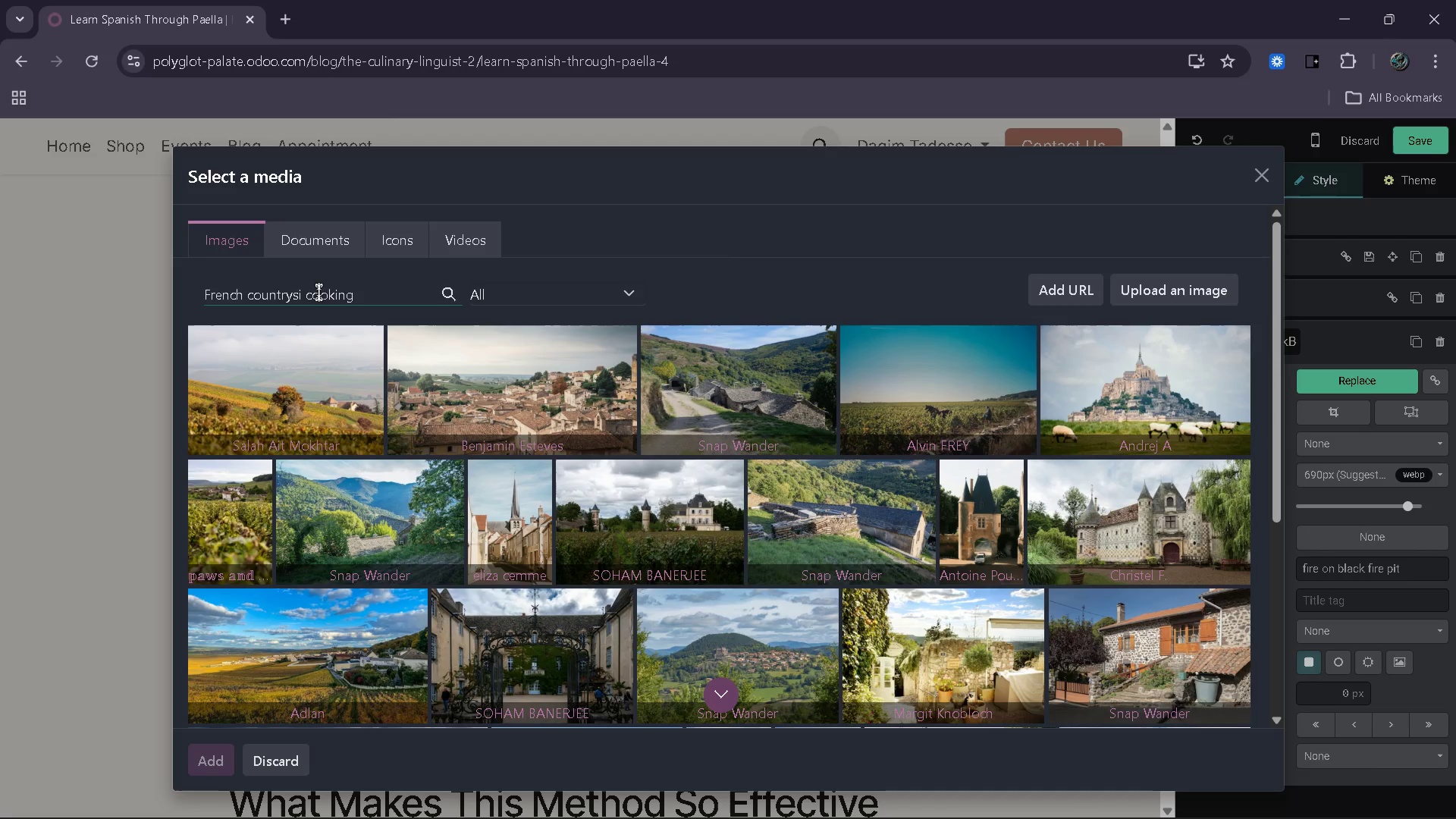 
key(Backspace)
 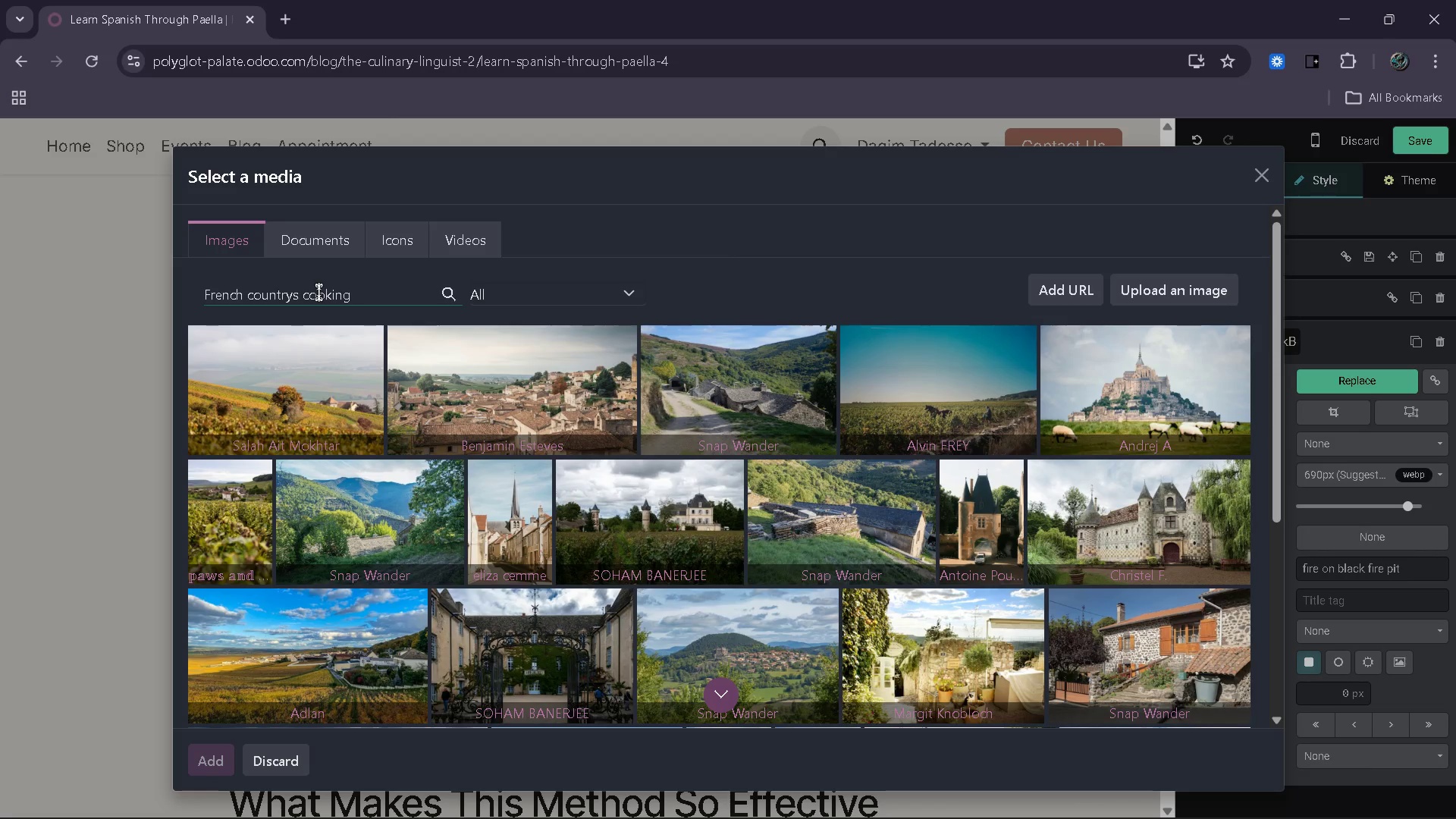 
key(Backspace)
 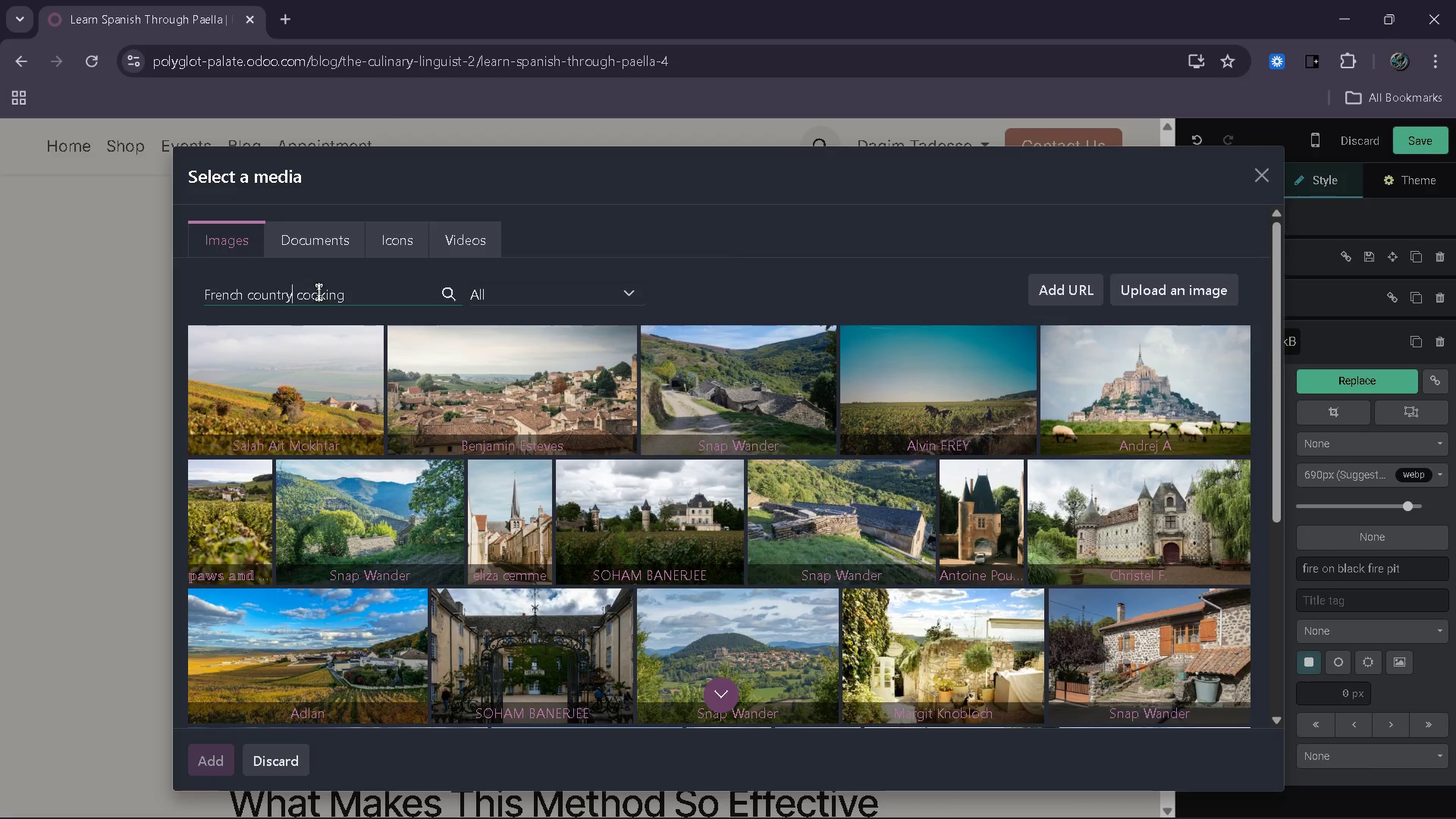 
key(Backspace)
 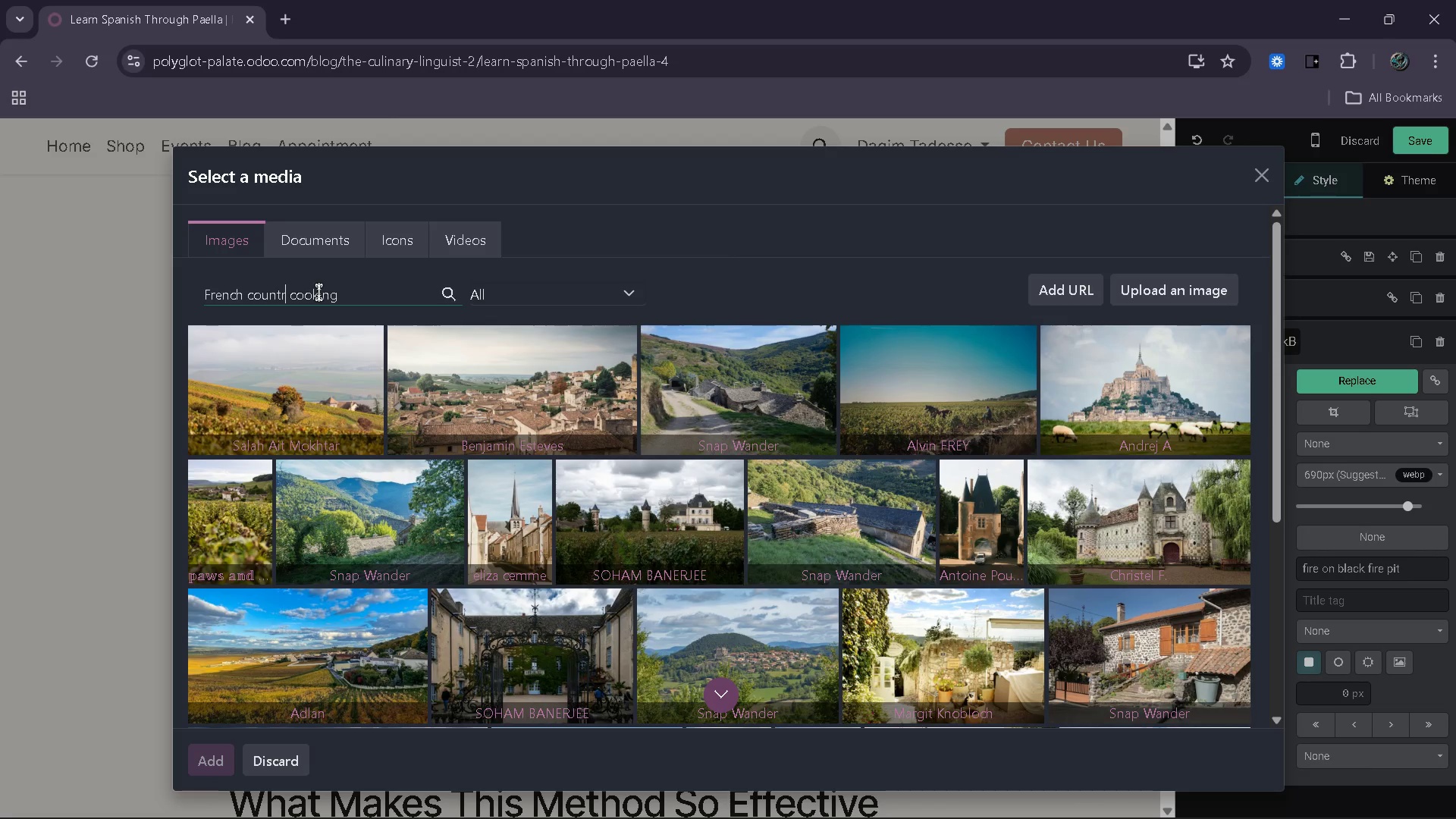 
key(Backspace)
 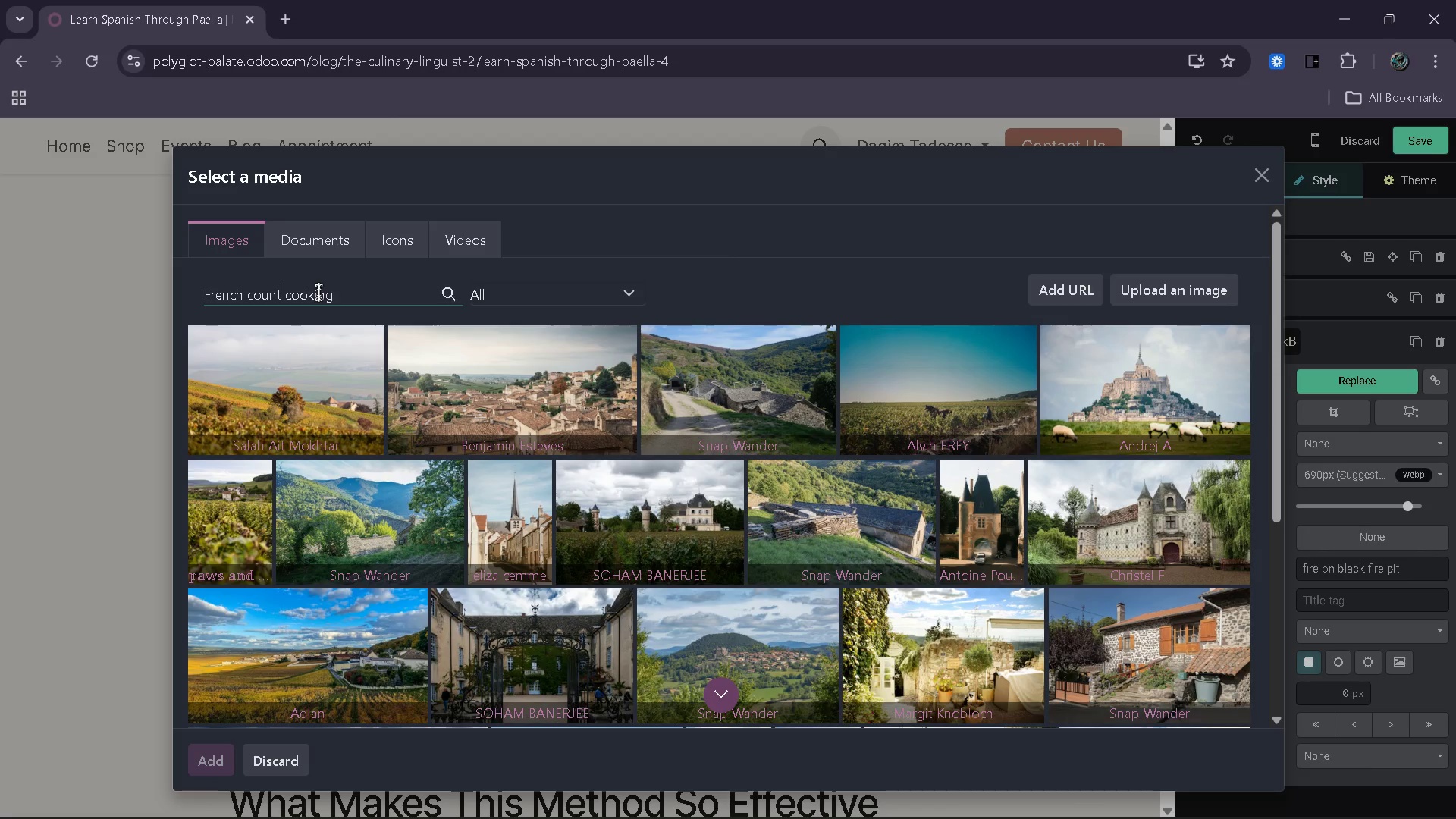 
key(Backspace)
 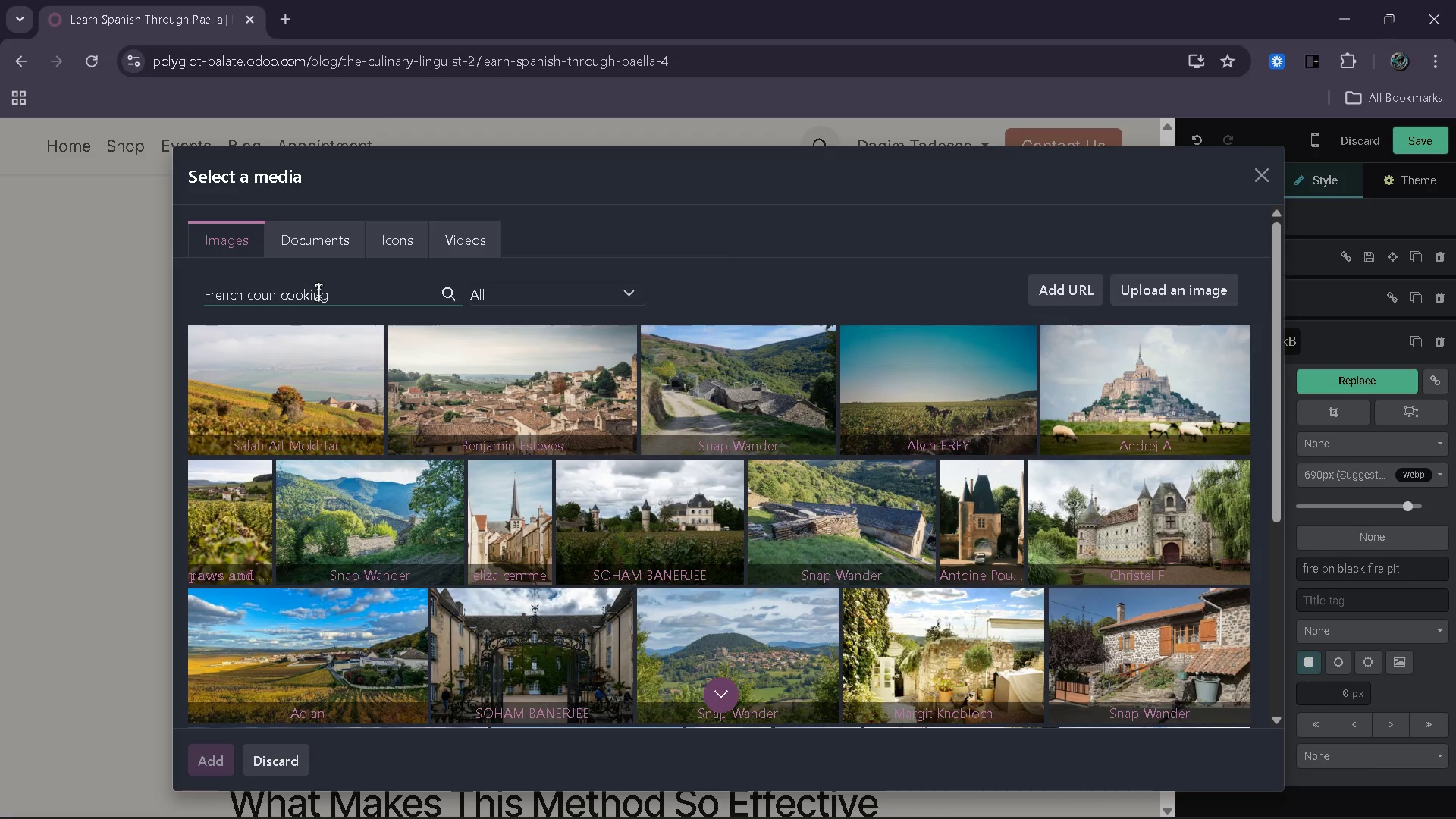 
key(Backspace)
 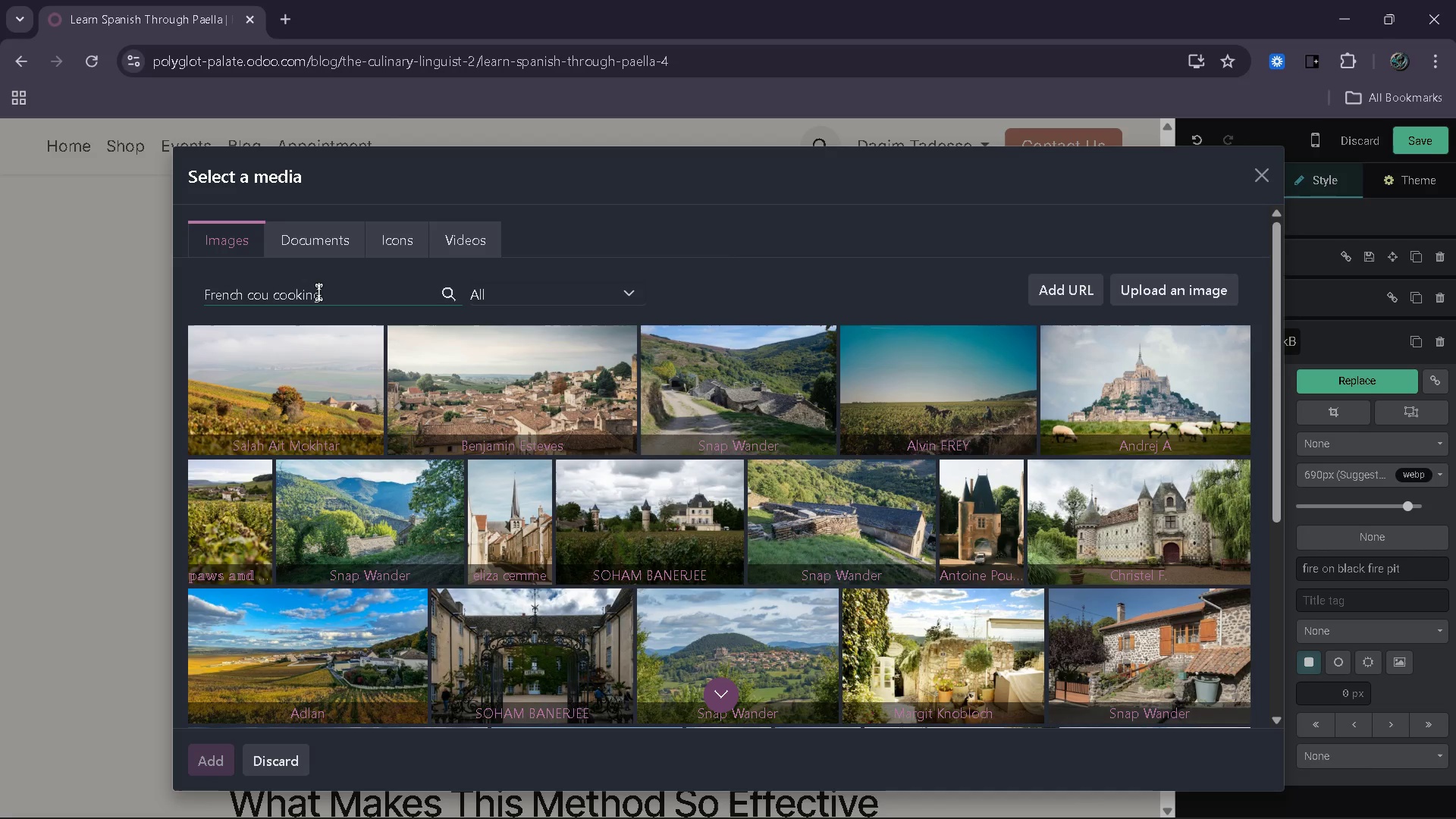 
key(Backspace)
 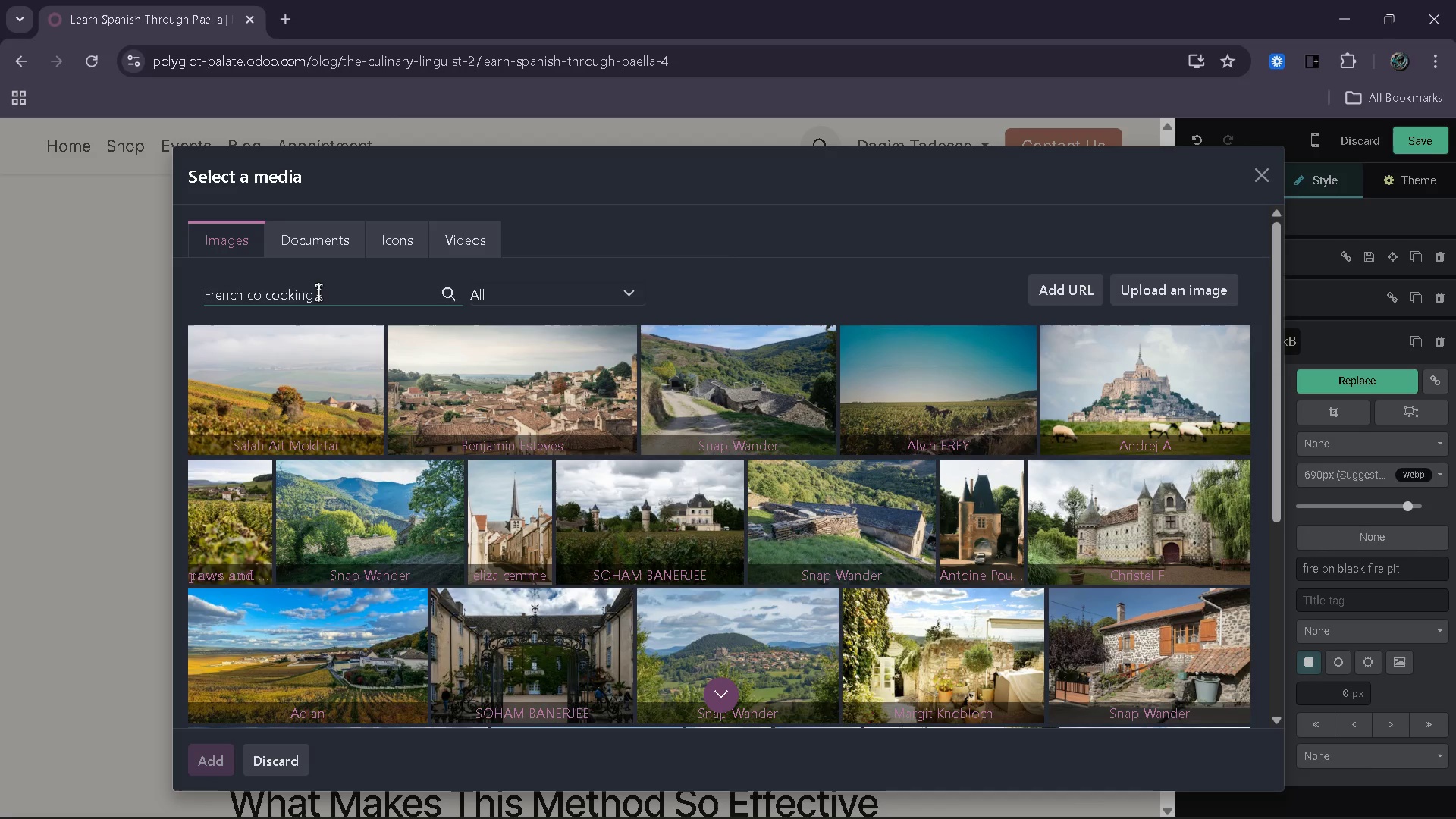 
key(Backspace)
 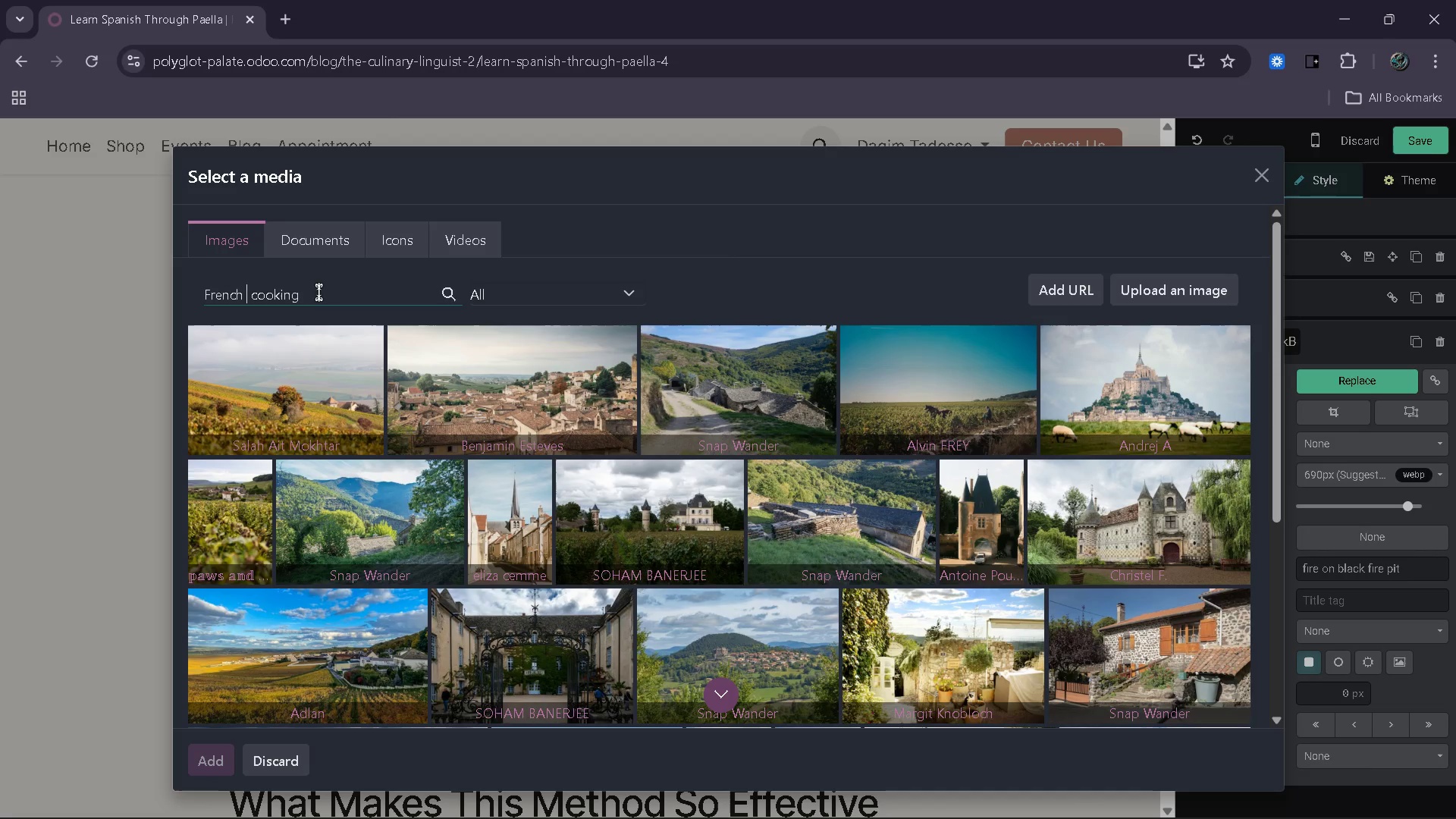 
key(Backspace)
 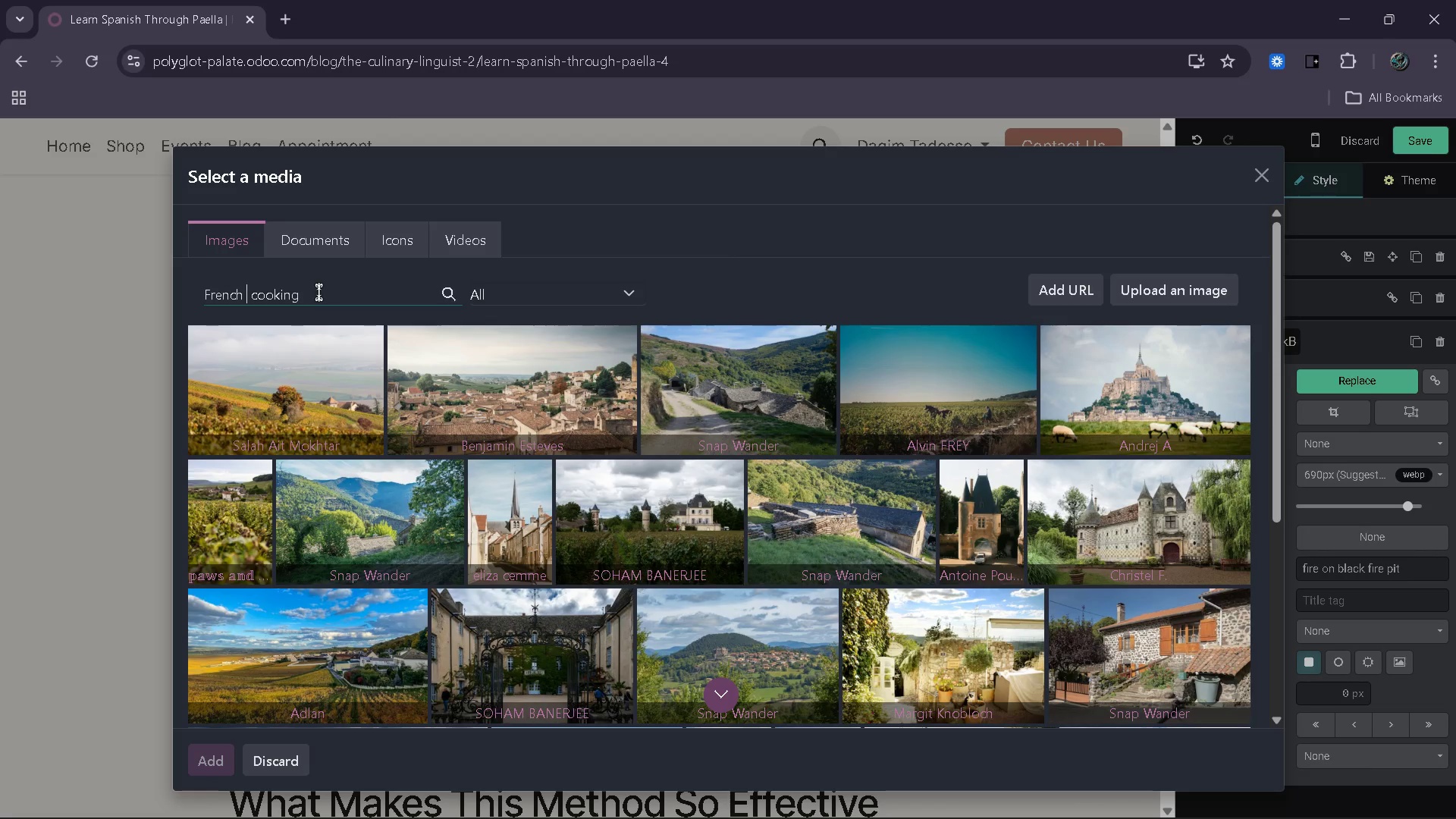 
key(Backspace)
 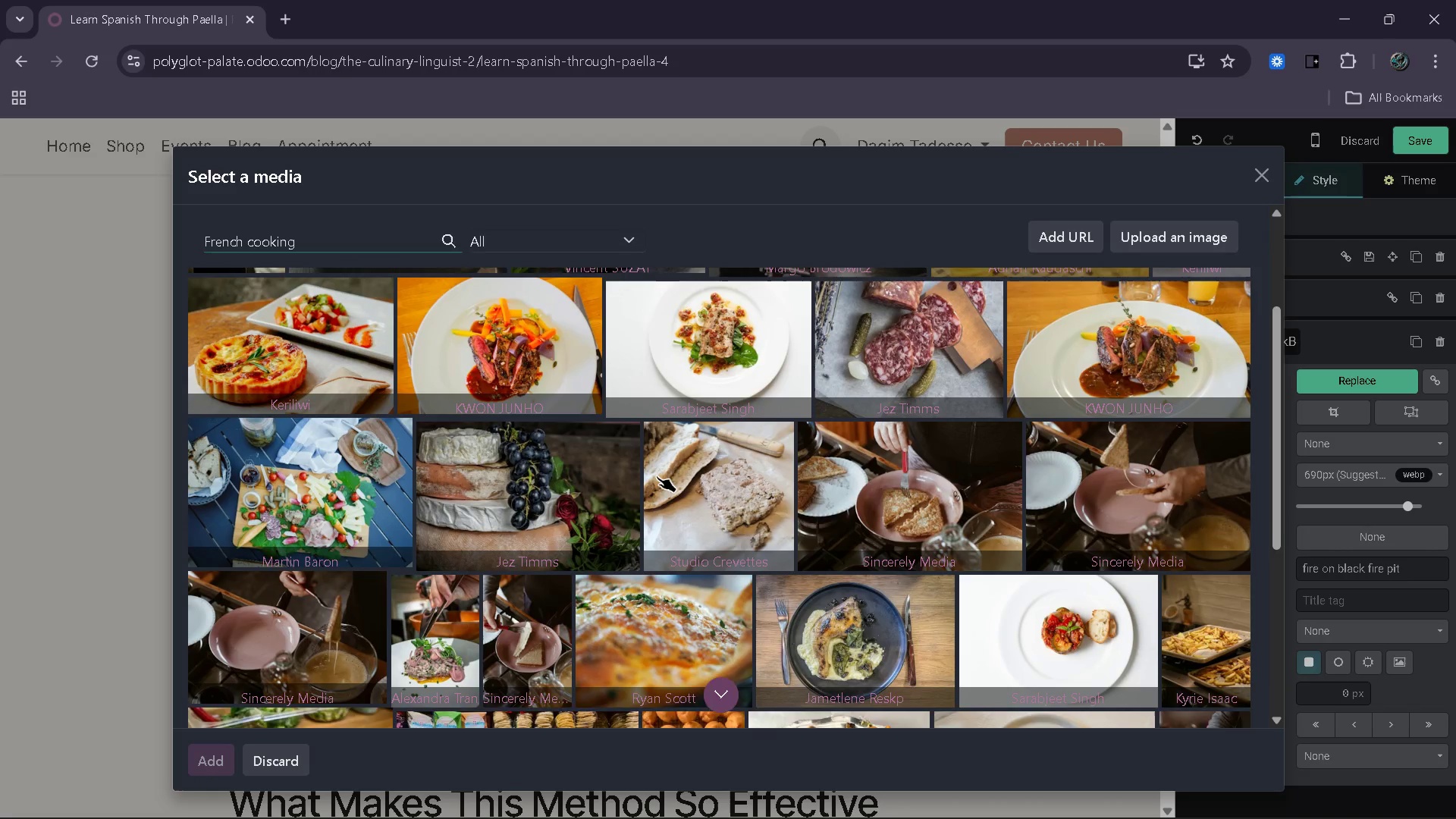 
wait(19.62)
 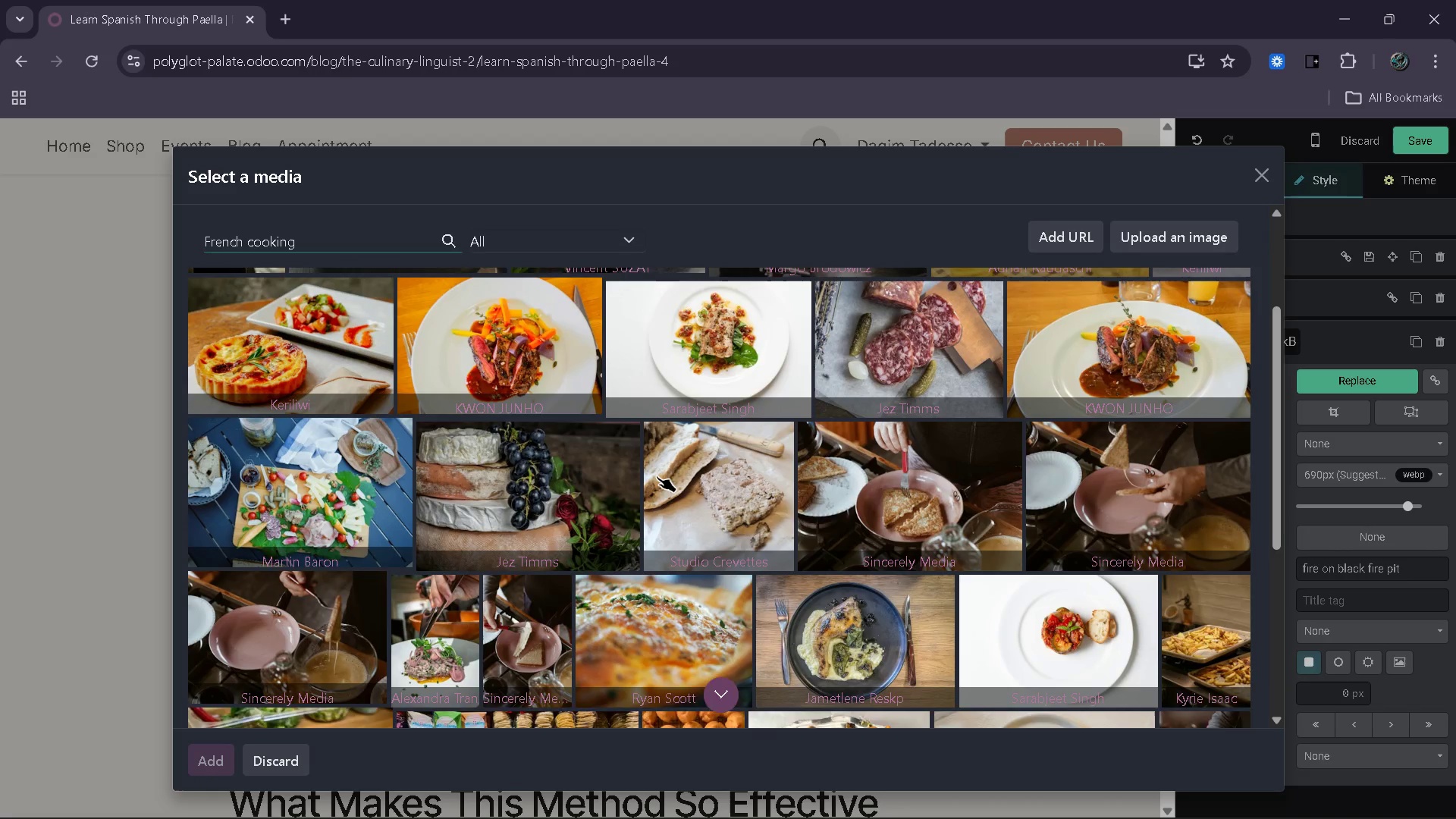 
left_click([735, 691])
 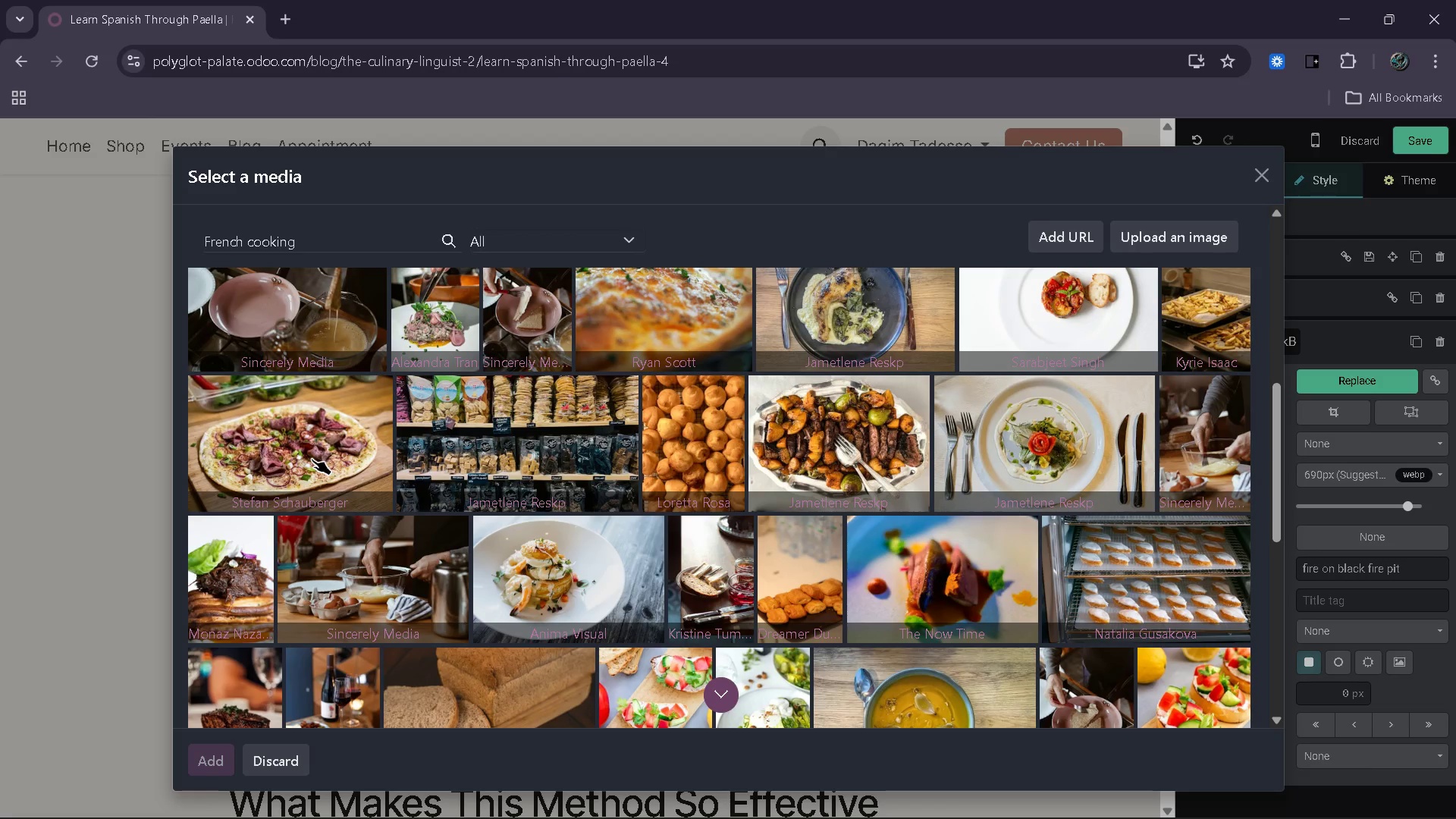 
wait(43.12)
 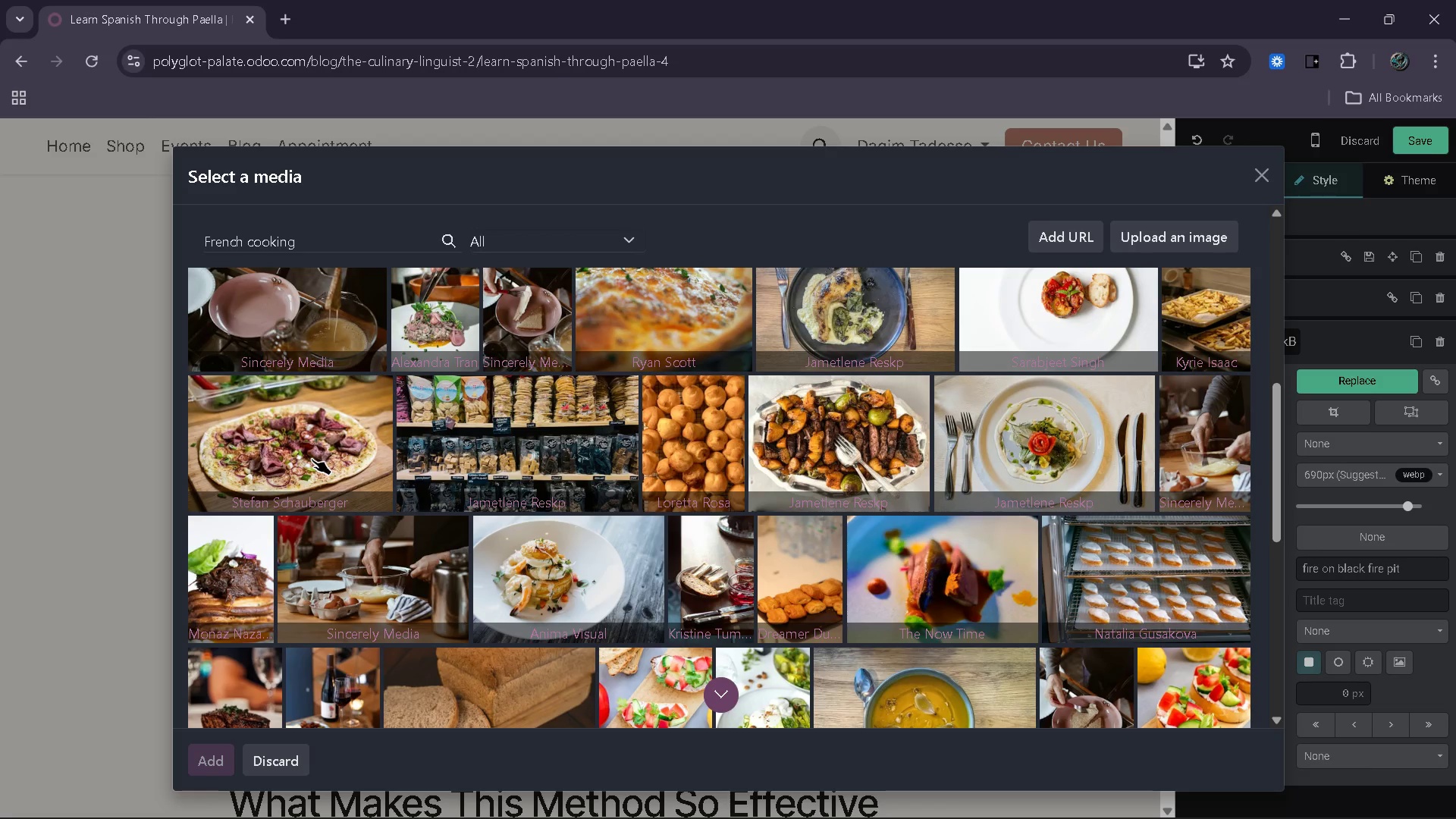 
left_click([327, 468])
 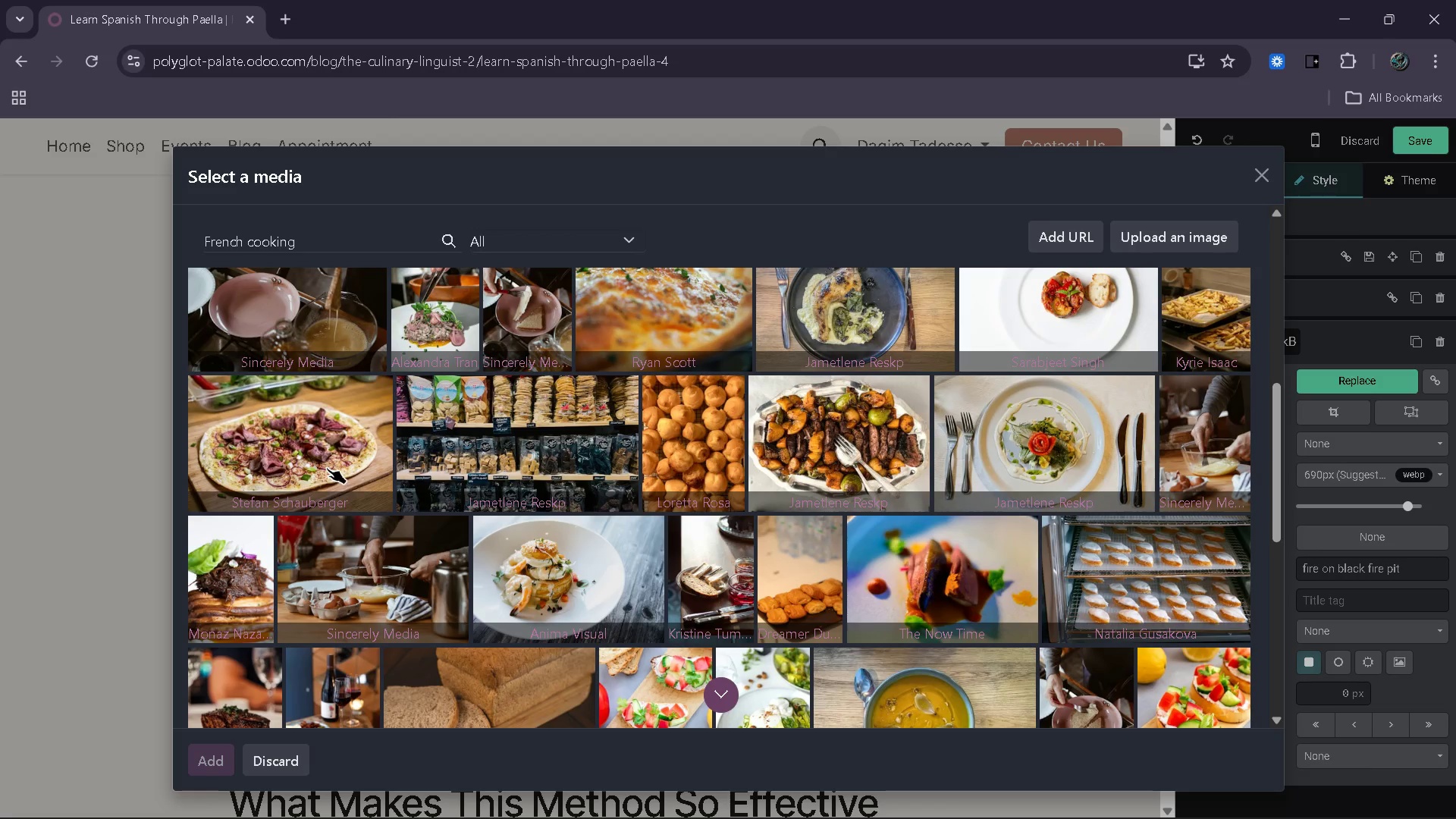 
wait(28.03)
 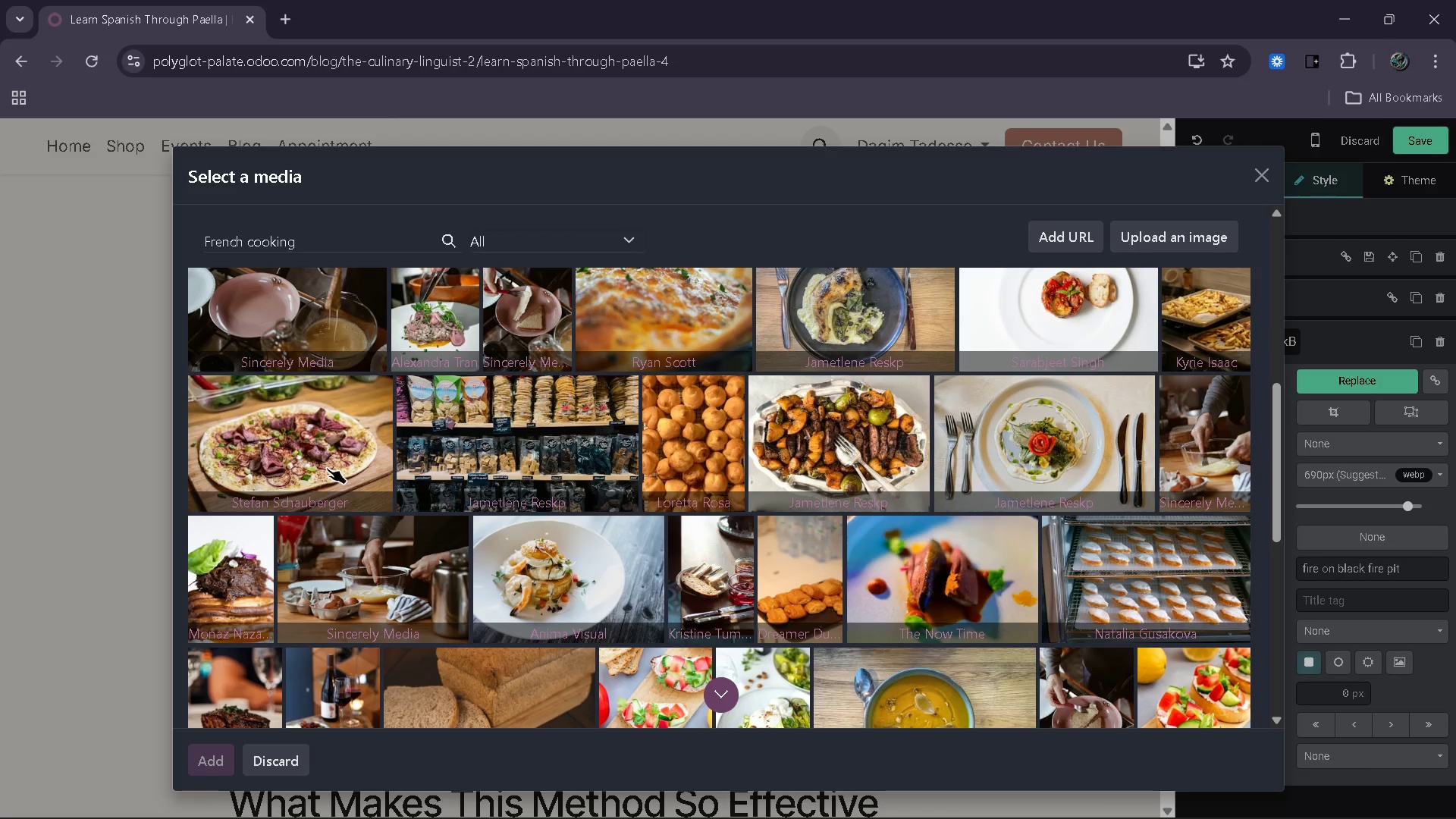 
left_click_drag(start_coordinate=[604, 395], to_coordinate=[543, 393])
 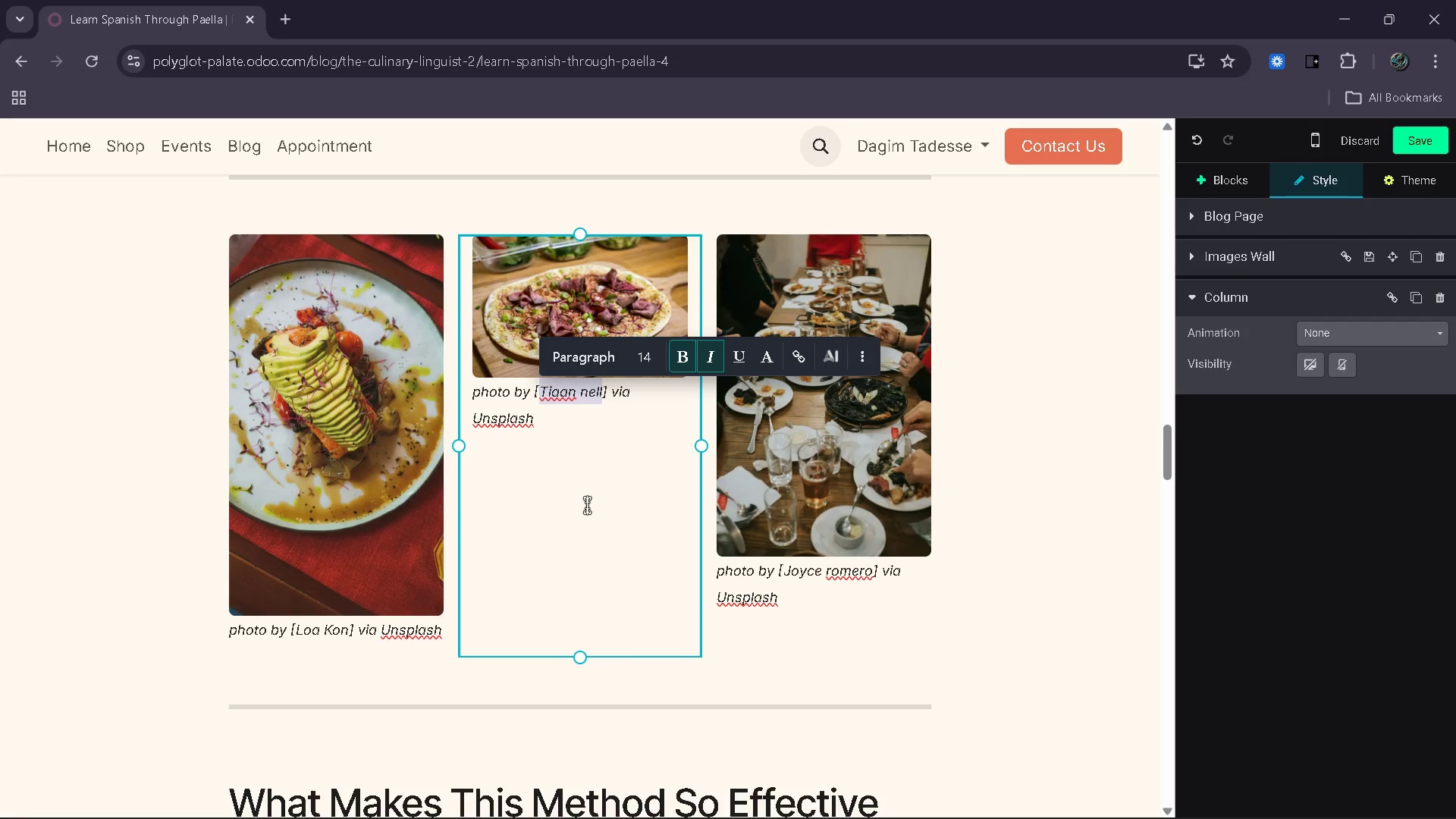 
key(Backspace)
 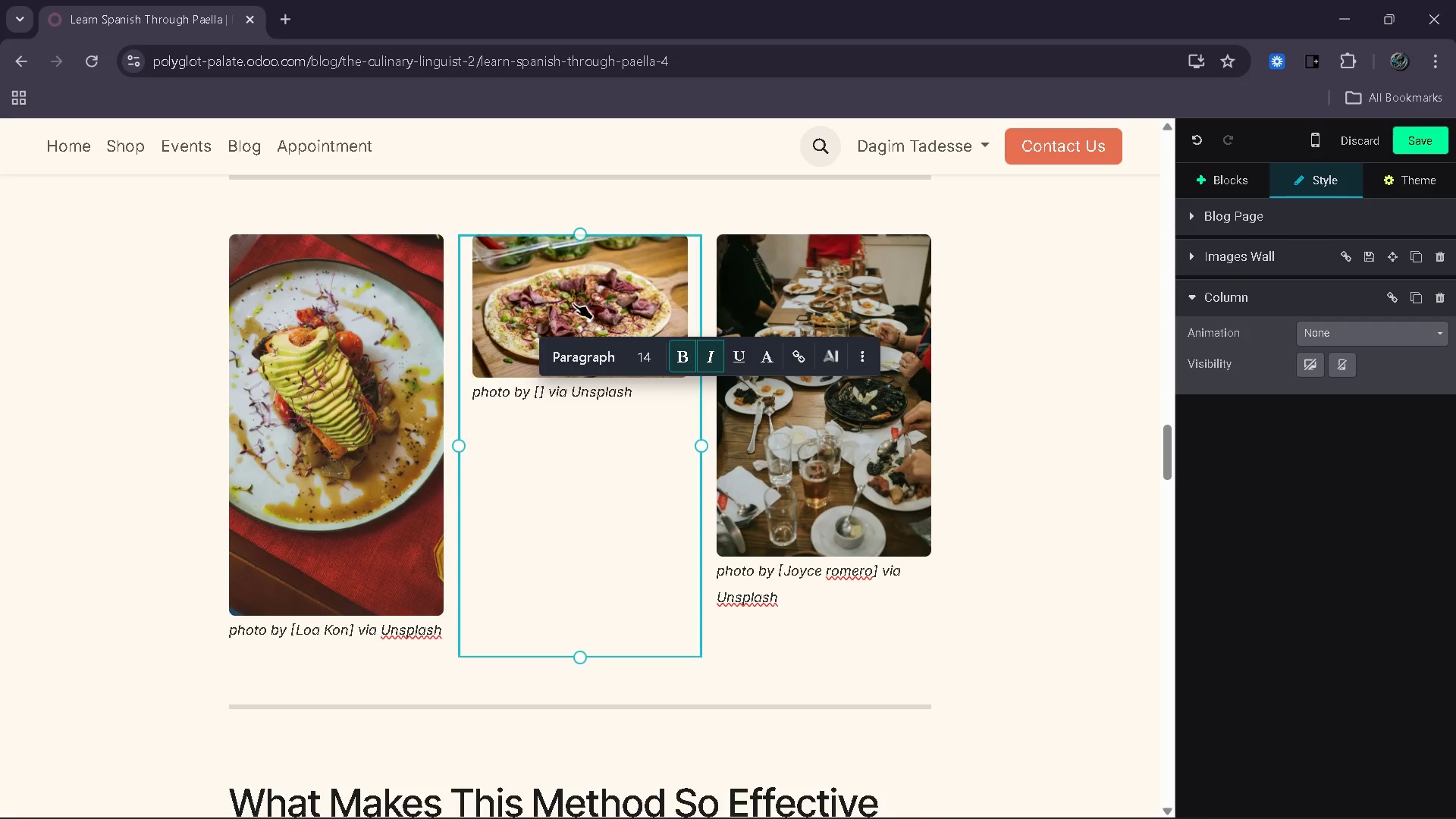 
wait(6.39)
 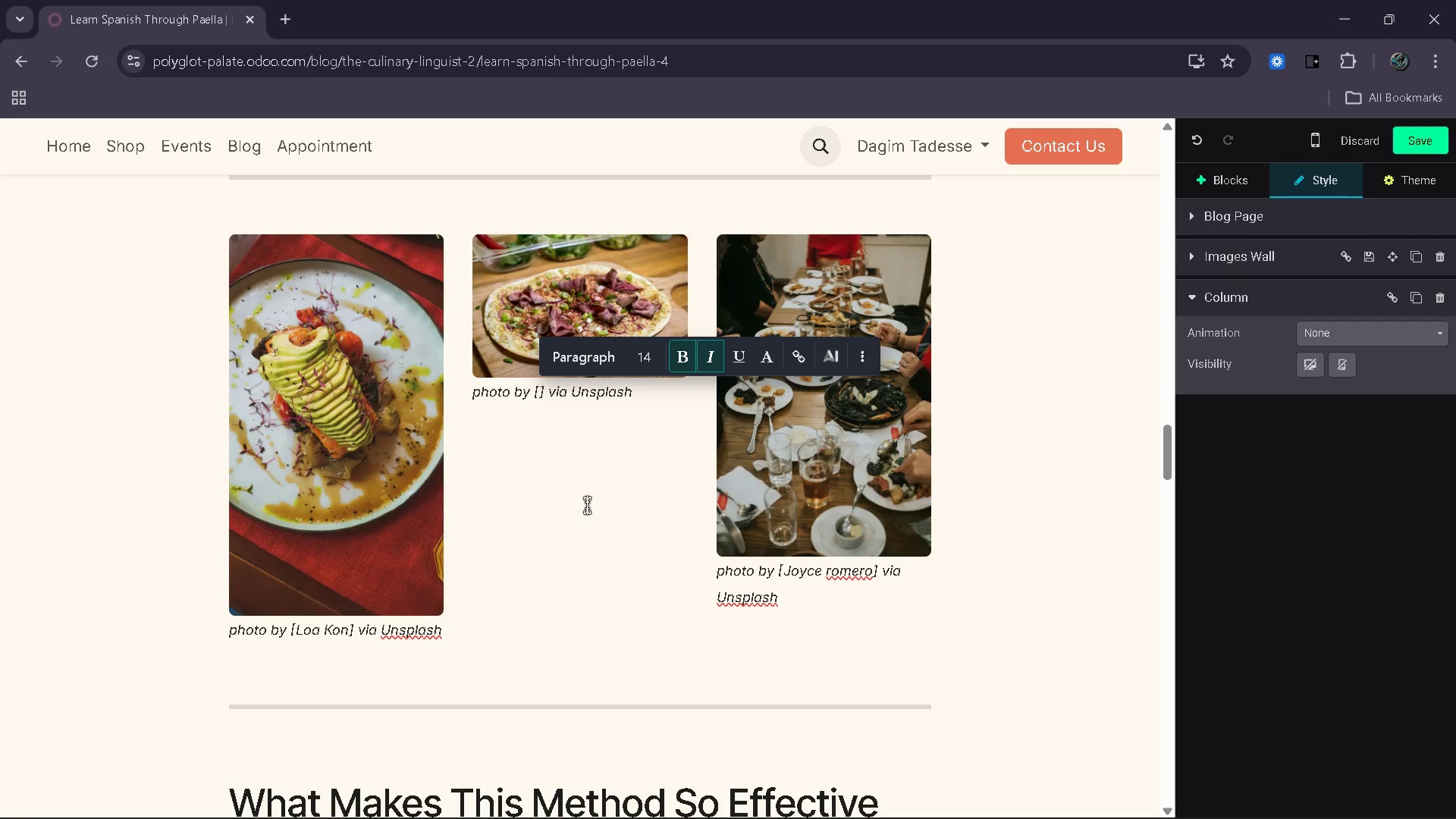 
left_click([553, 296])
 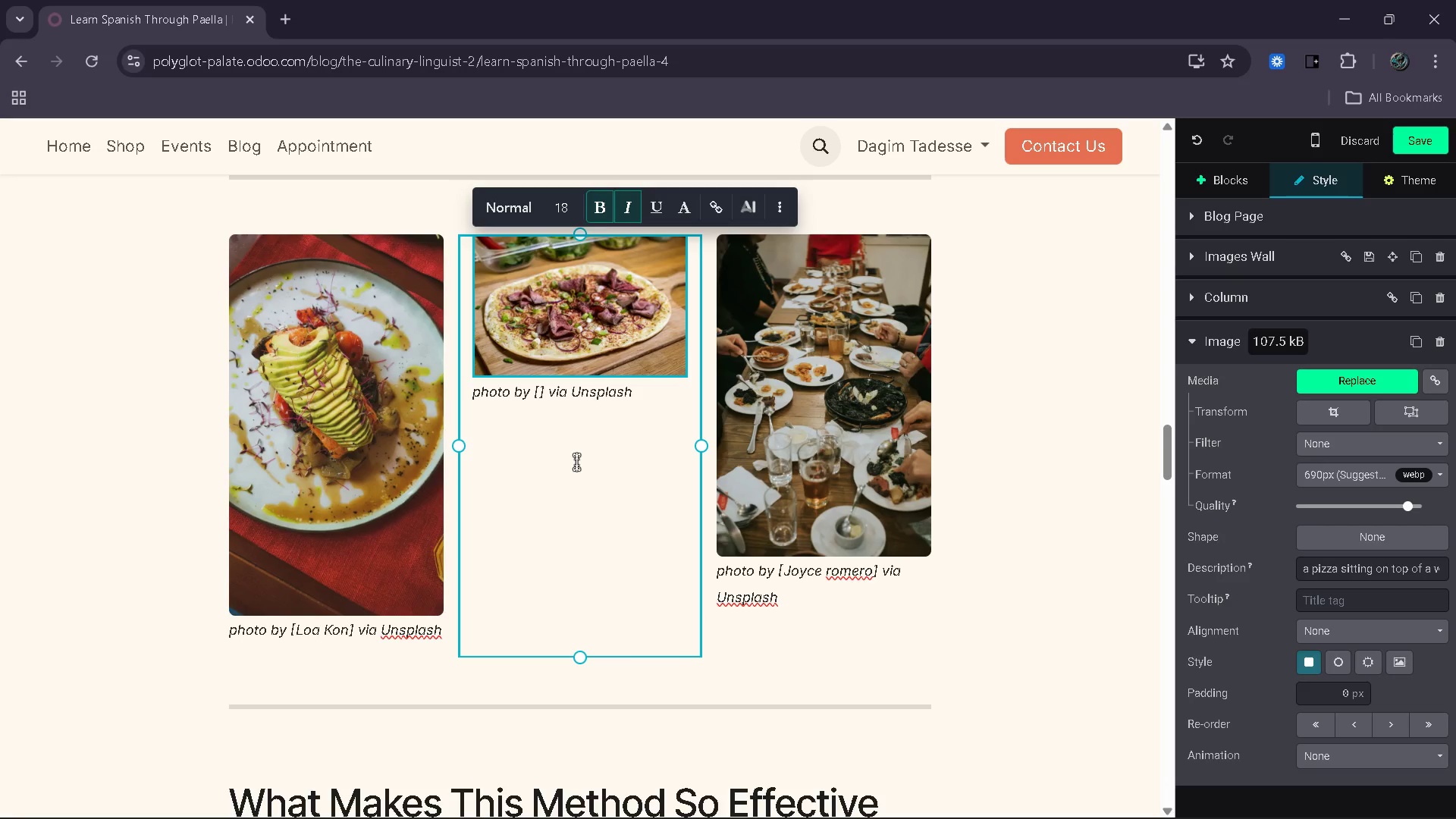 
wait(9.55)
 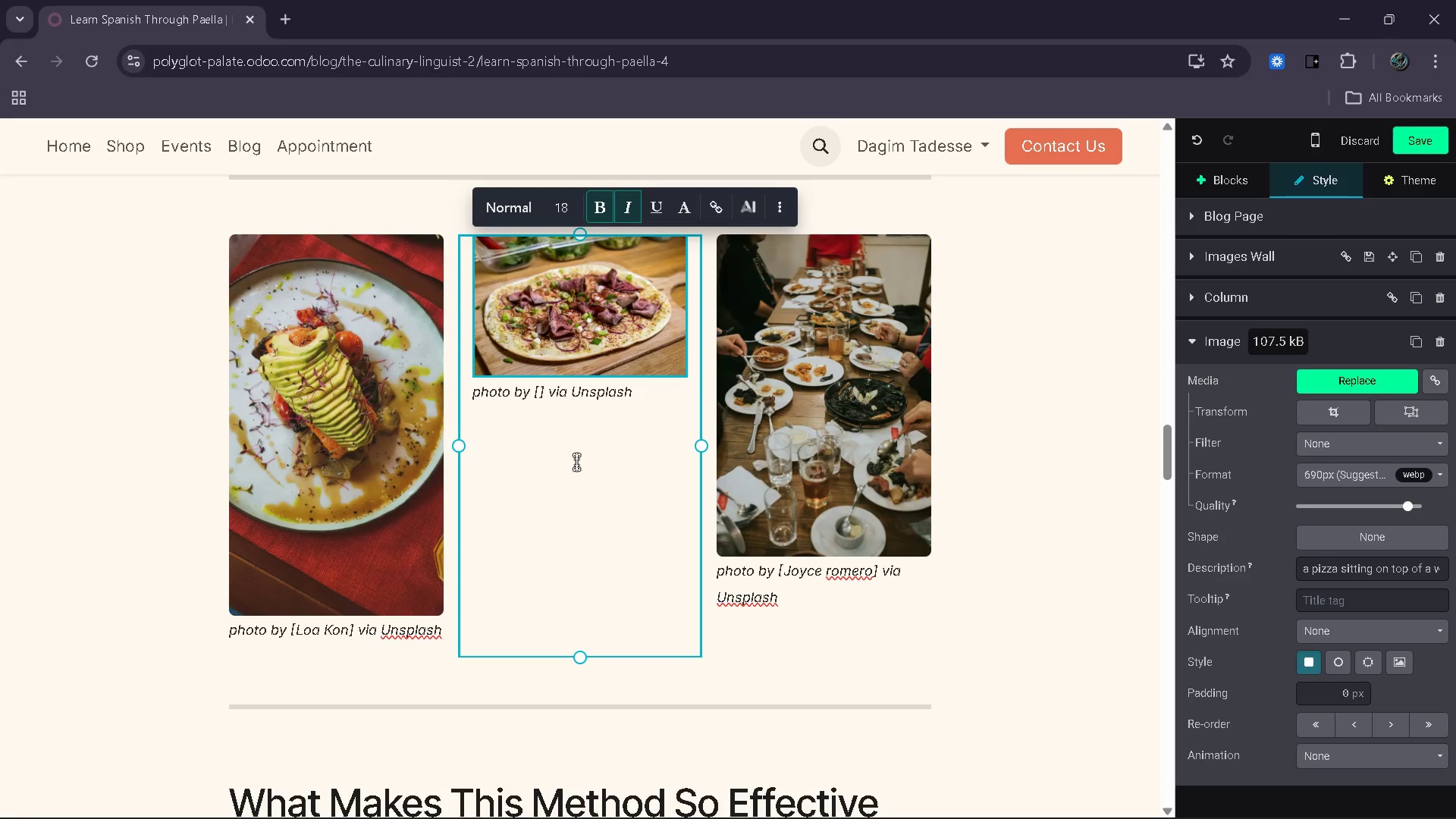 
left_click_drag(start_coordinate=[582, 236], to_coordinate=[587, 347])
 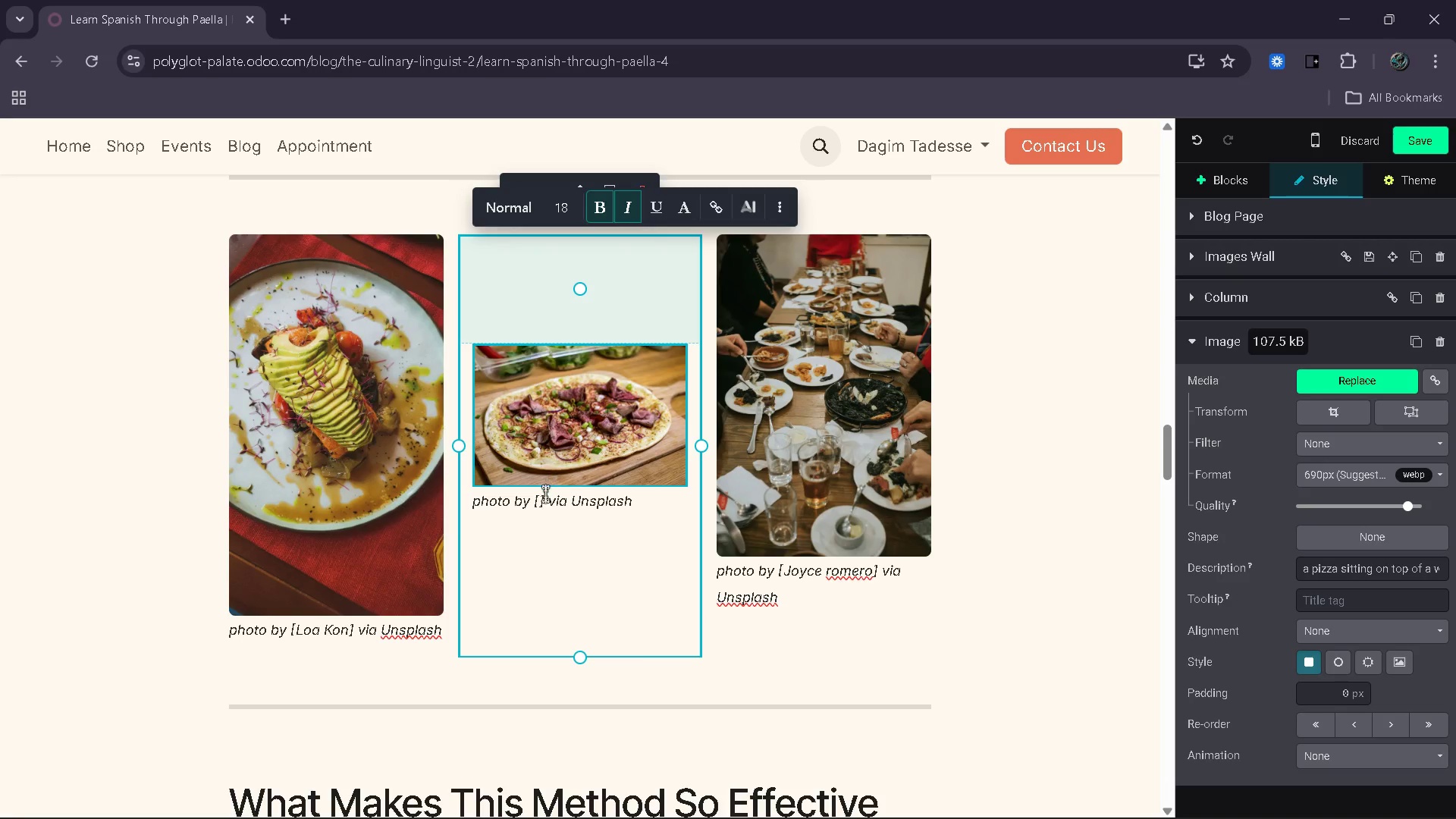 
left_click([538, 500])
 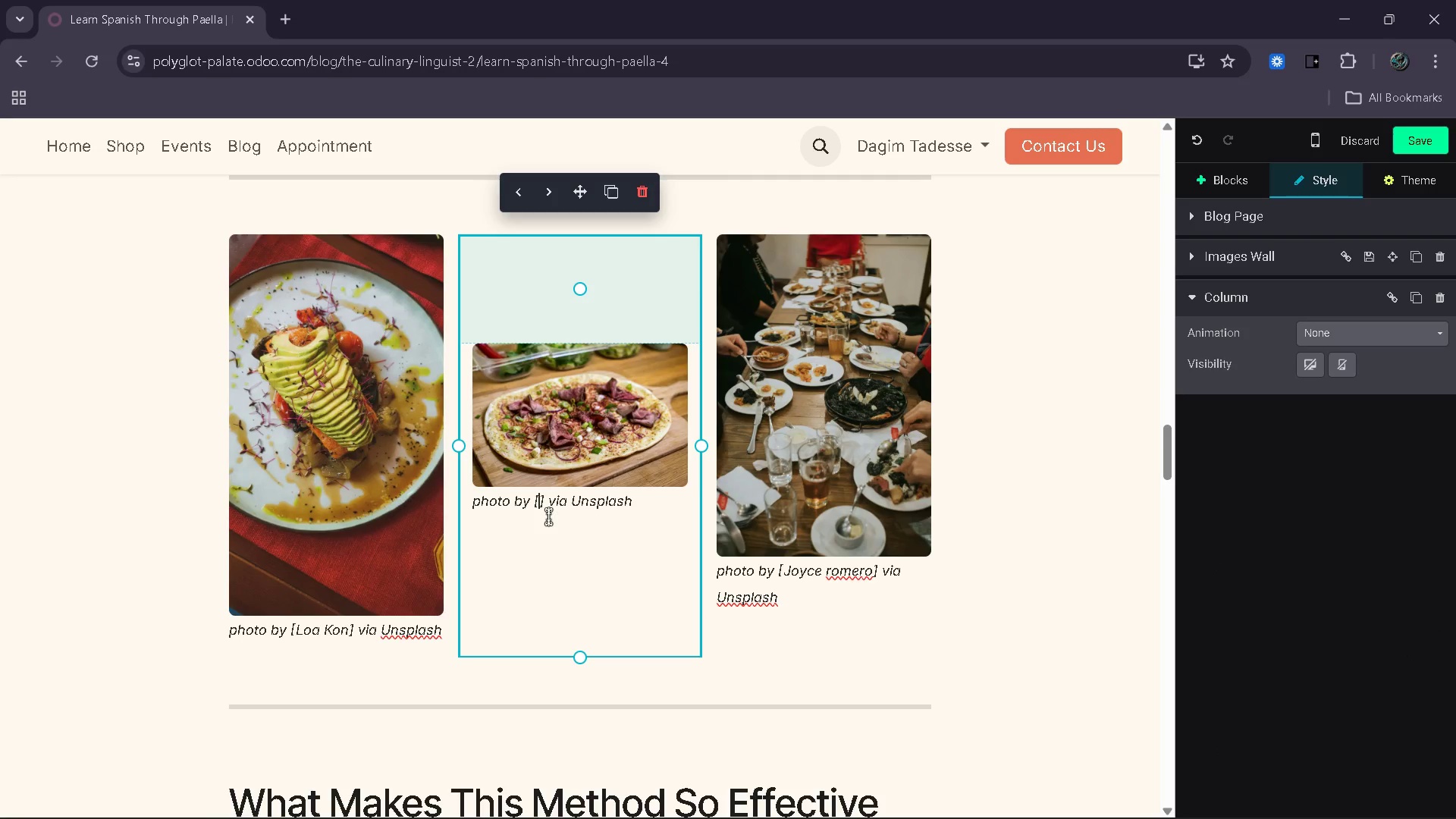 
type(Stefan )
 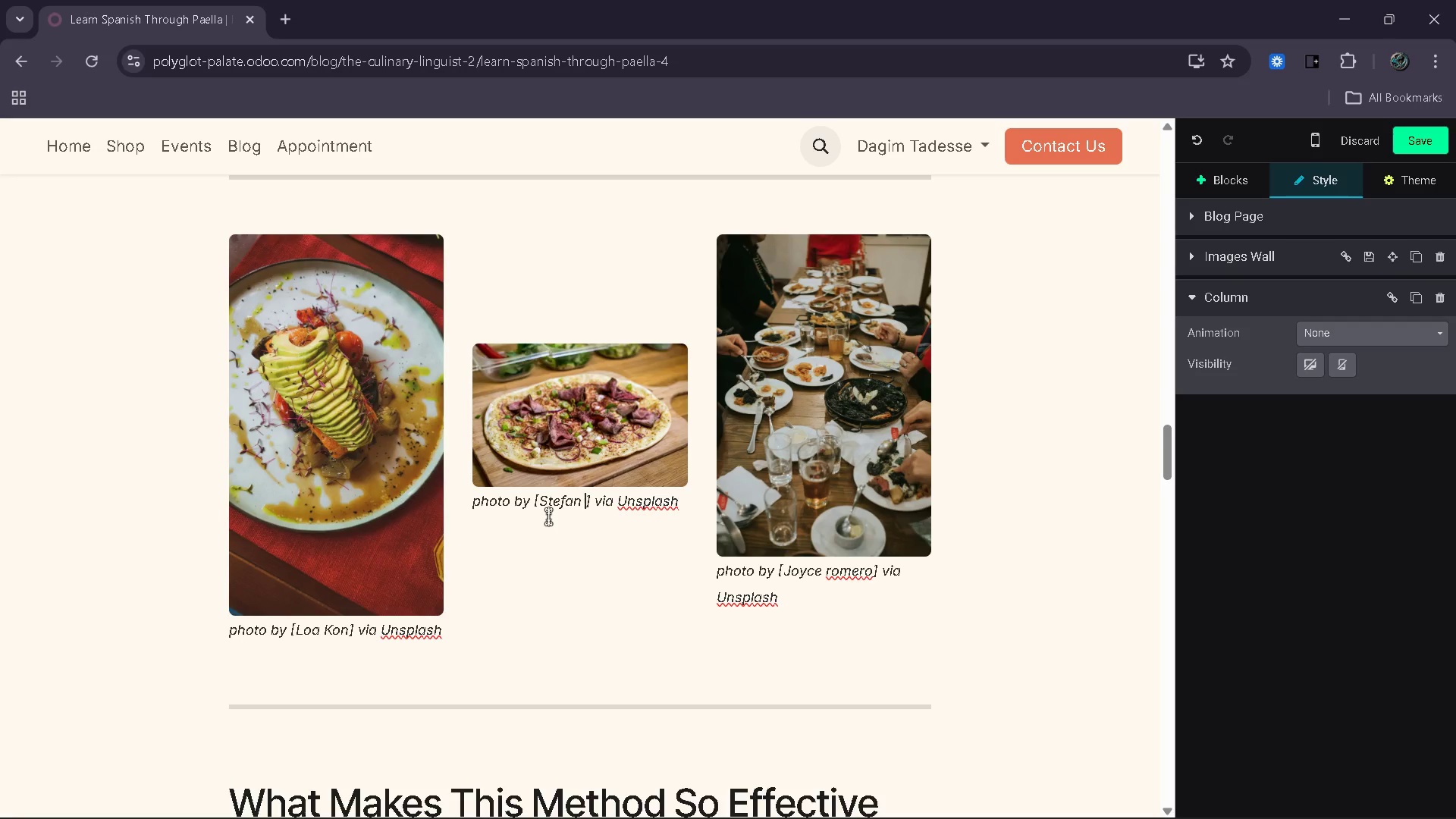 
wait(15.86)
 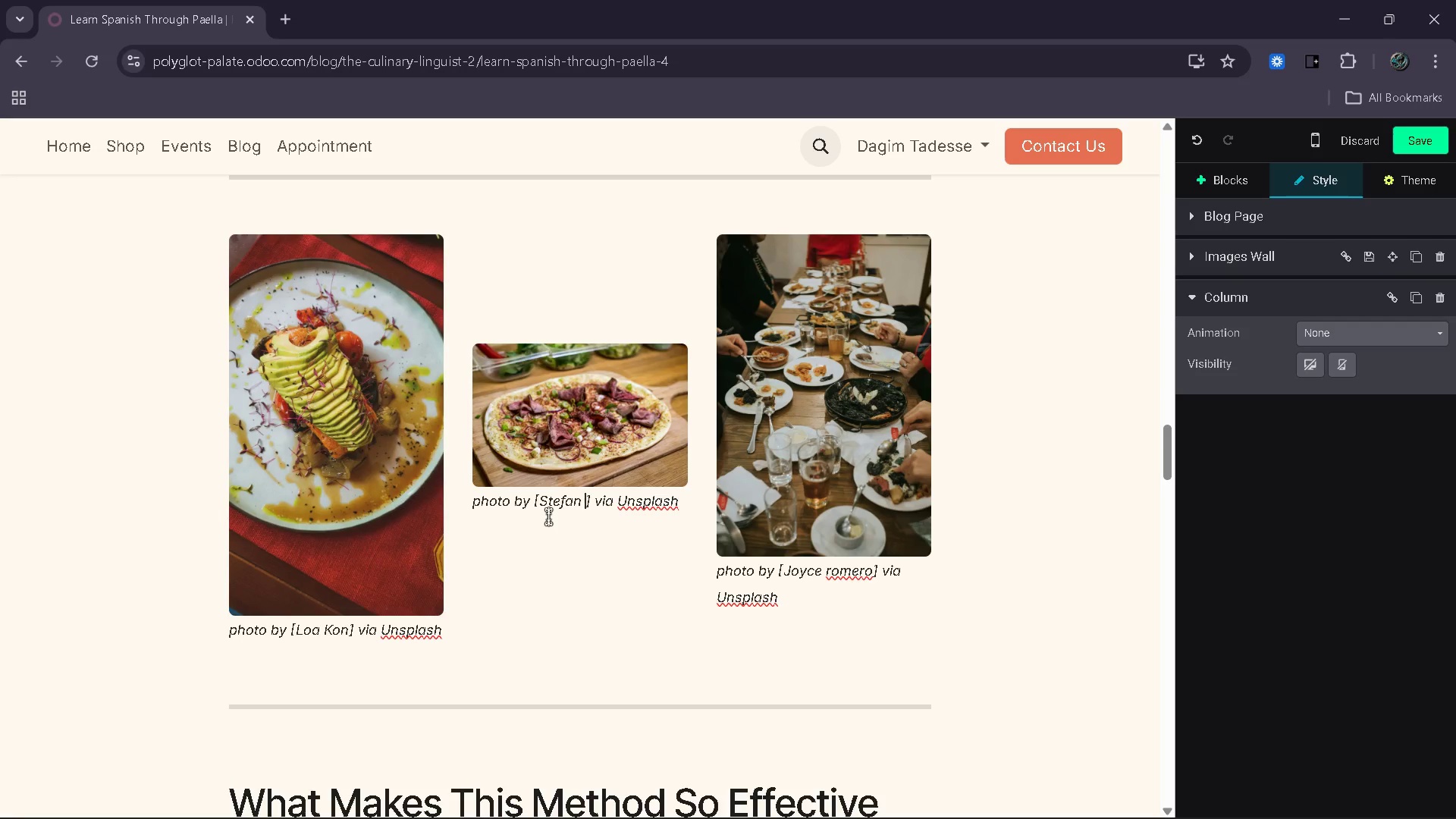 
type(s)
key(Backspace)
type(Schauberger)
 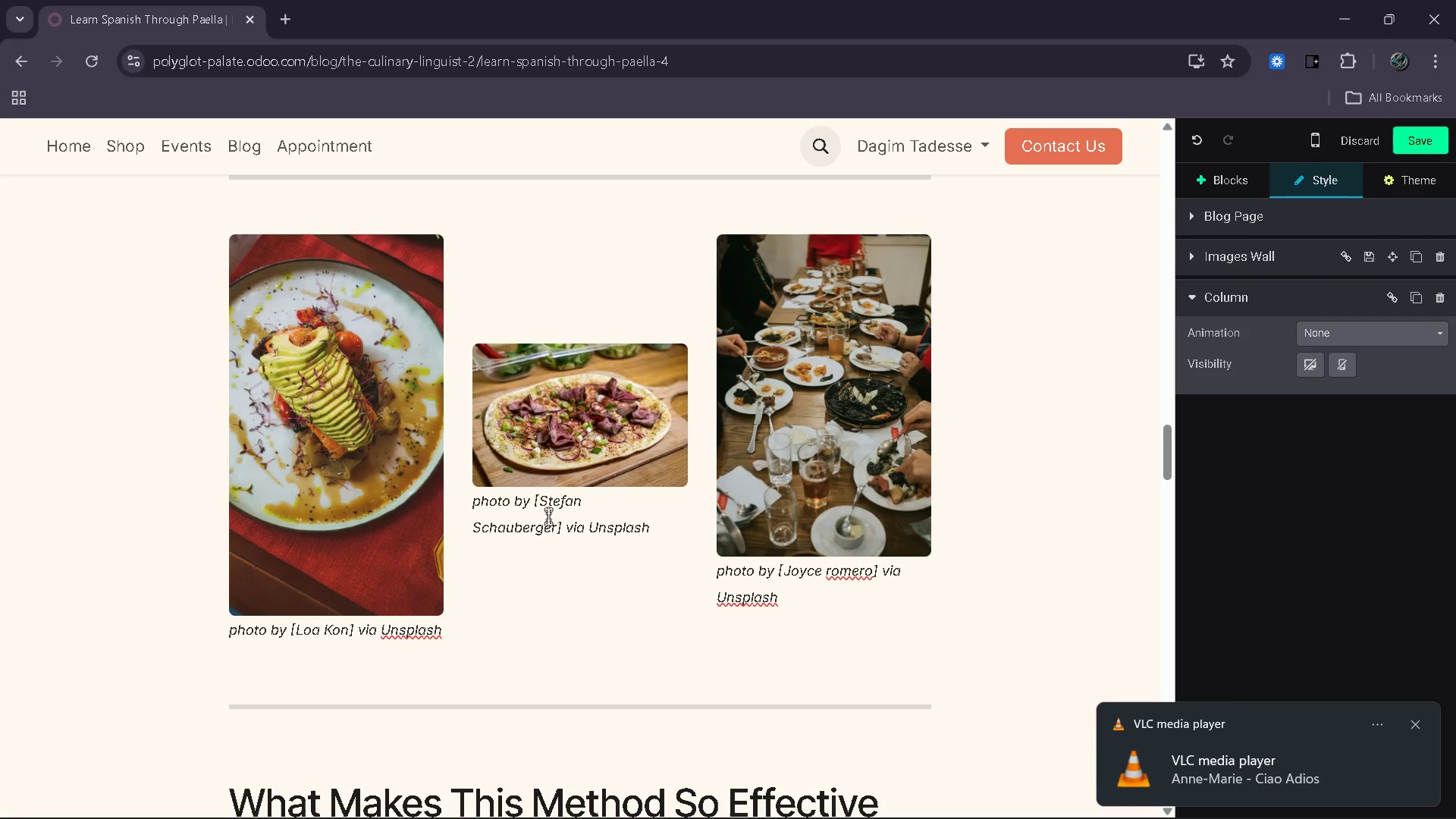 
wait(12.0)
 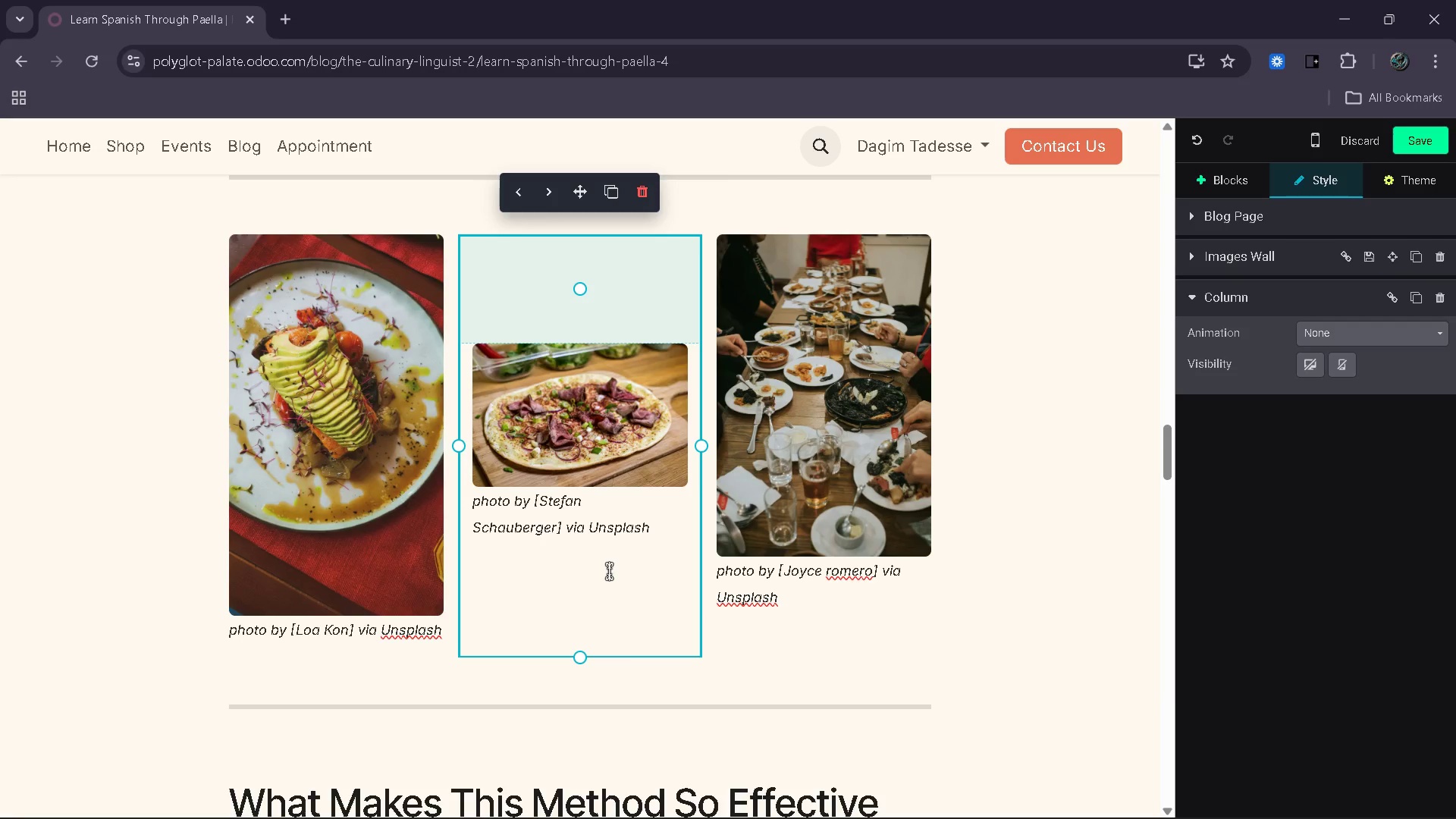 
double_click([849, 428])
 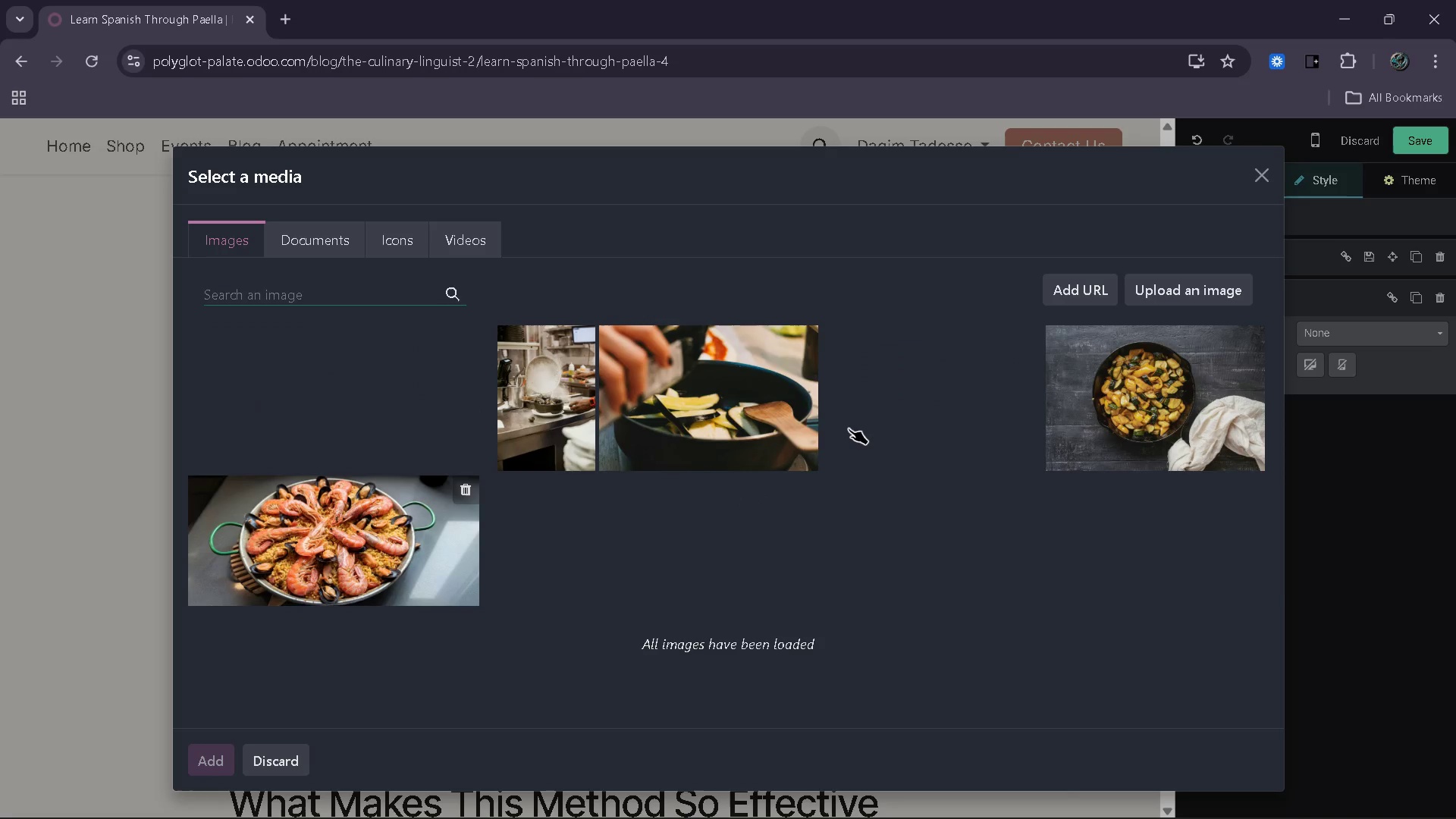 
wait(9.11)
 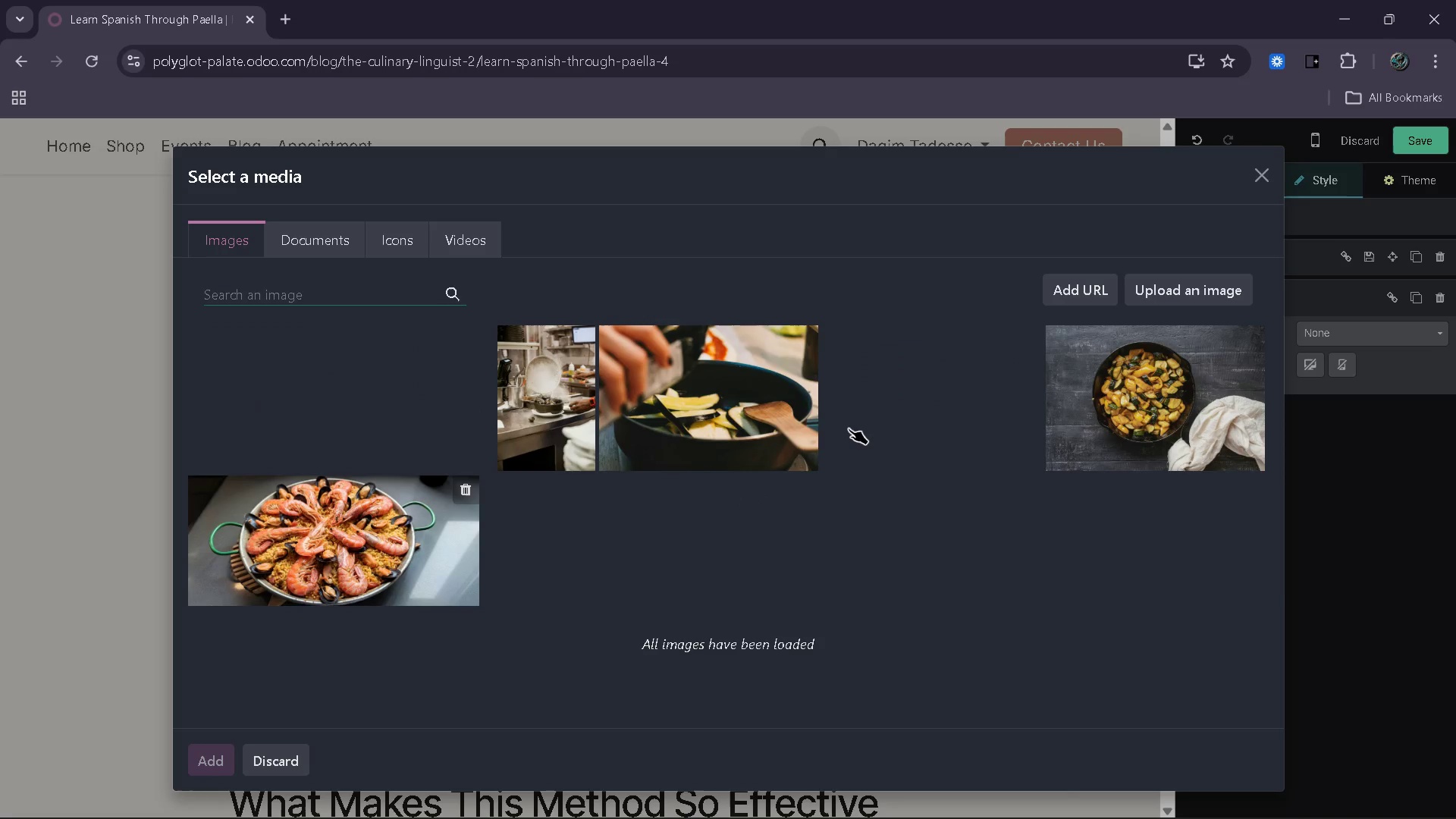 
type(fresg)
key(Backspace)
type(h vegetables mar)
 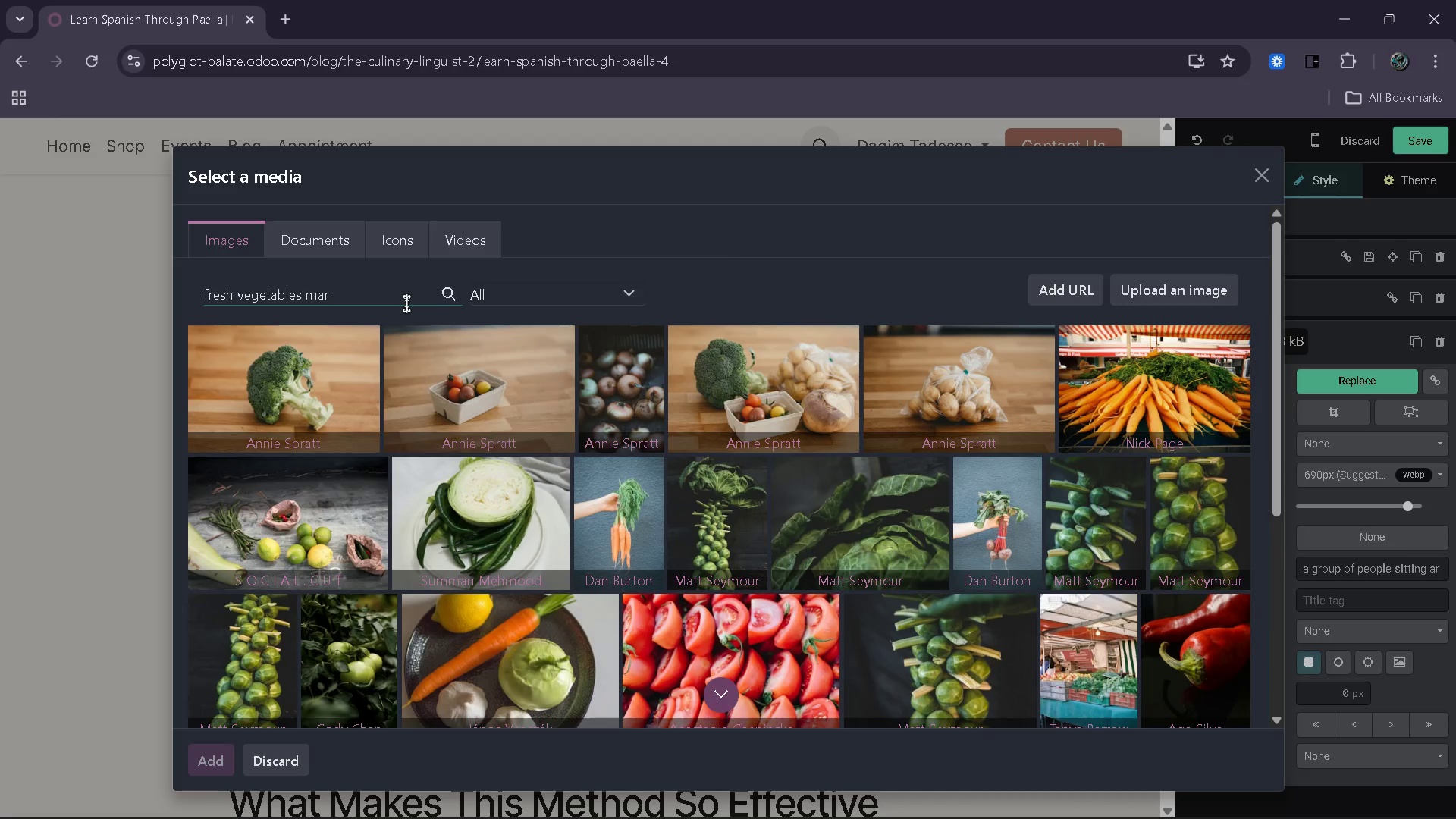 
type(ket)
 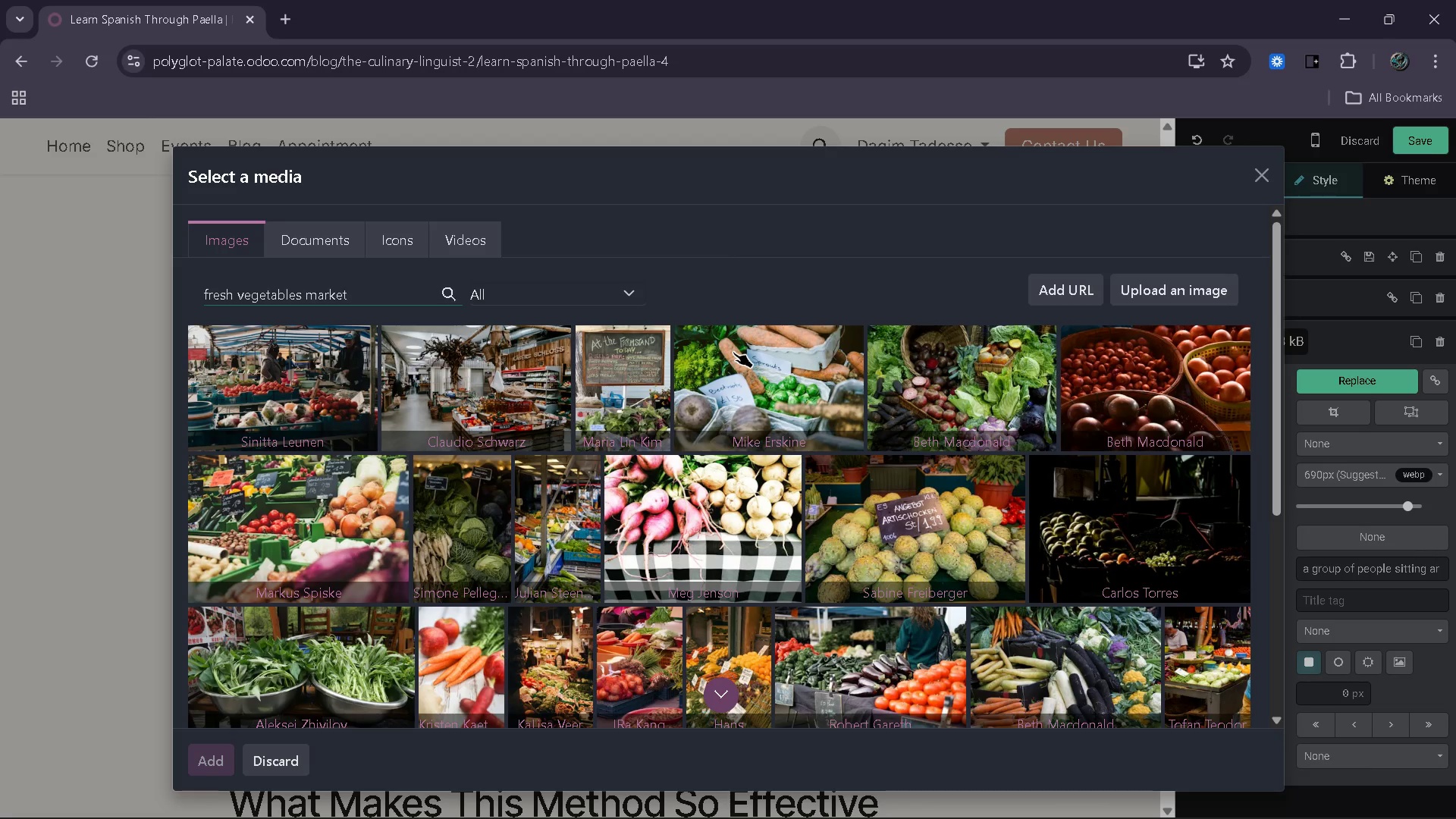 
wait(36.73)
 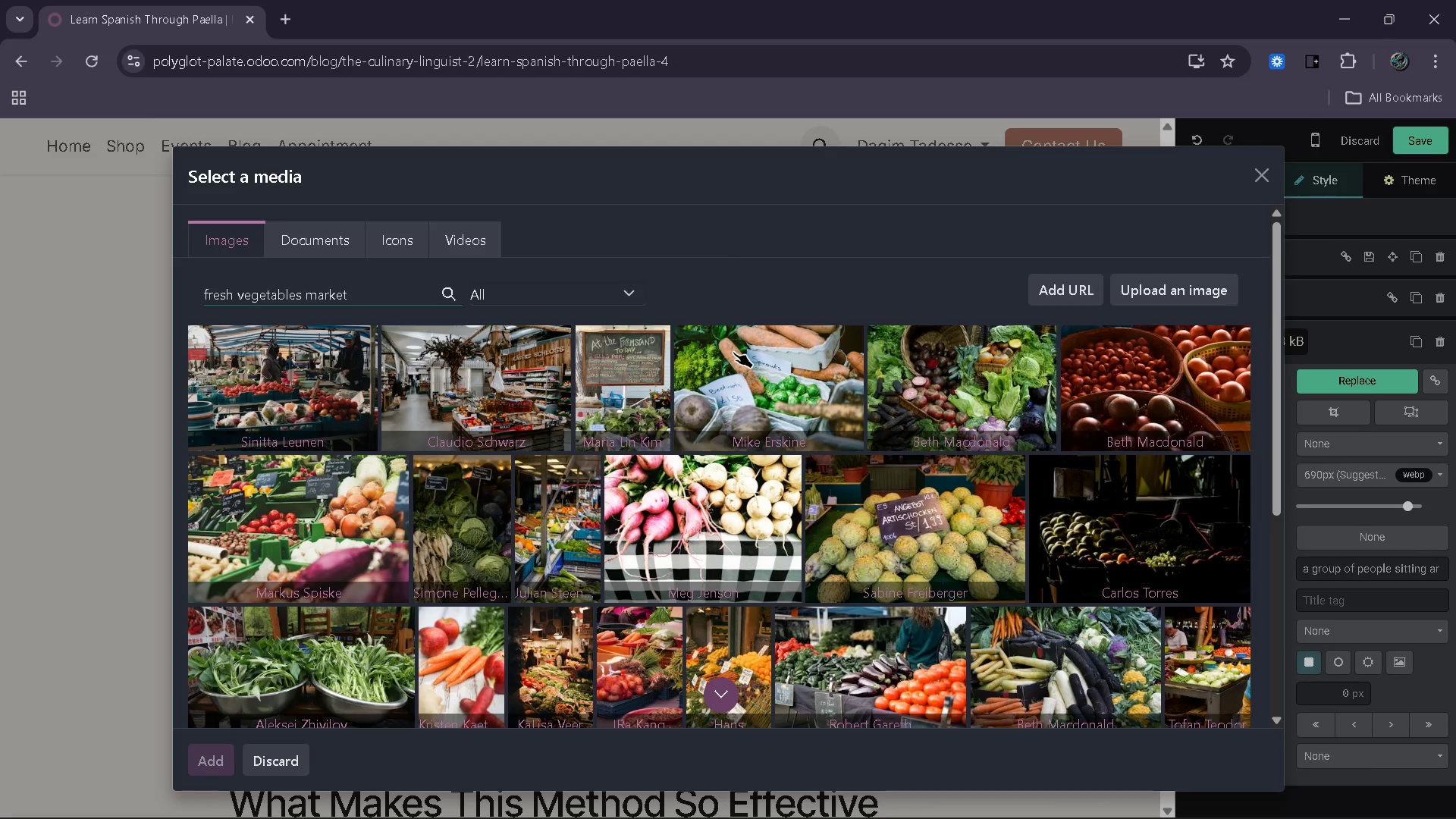 
left_click([339, 526])
 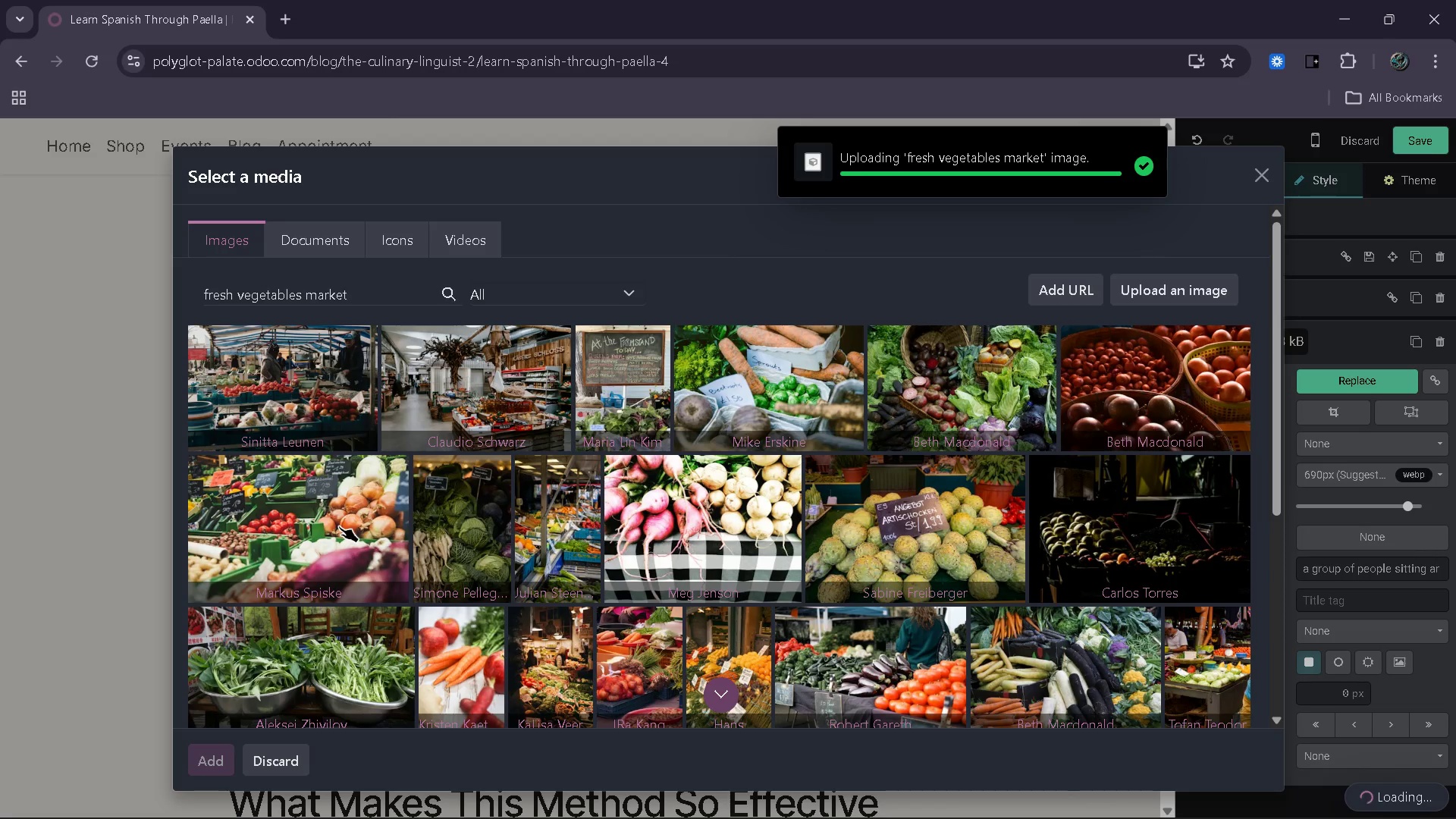 
mouse_move([653, 631])
 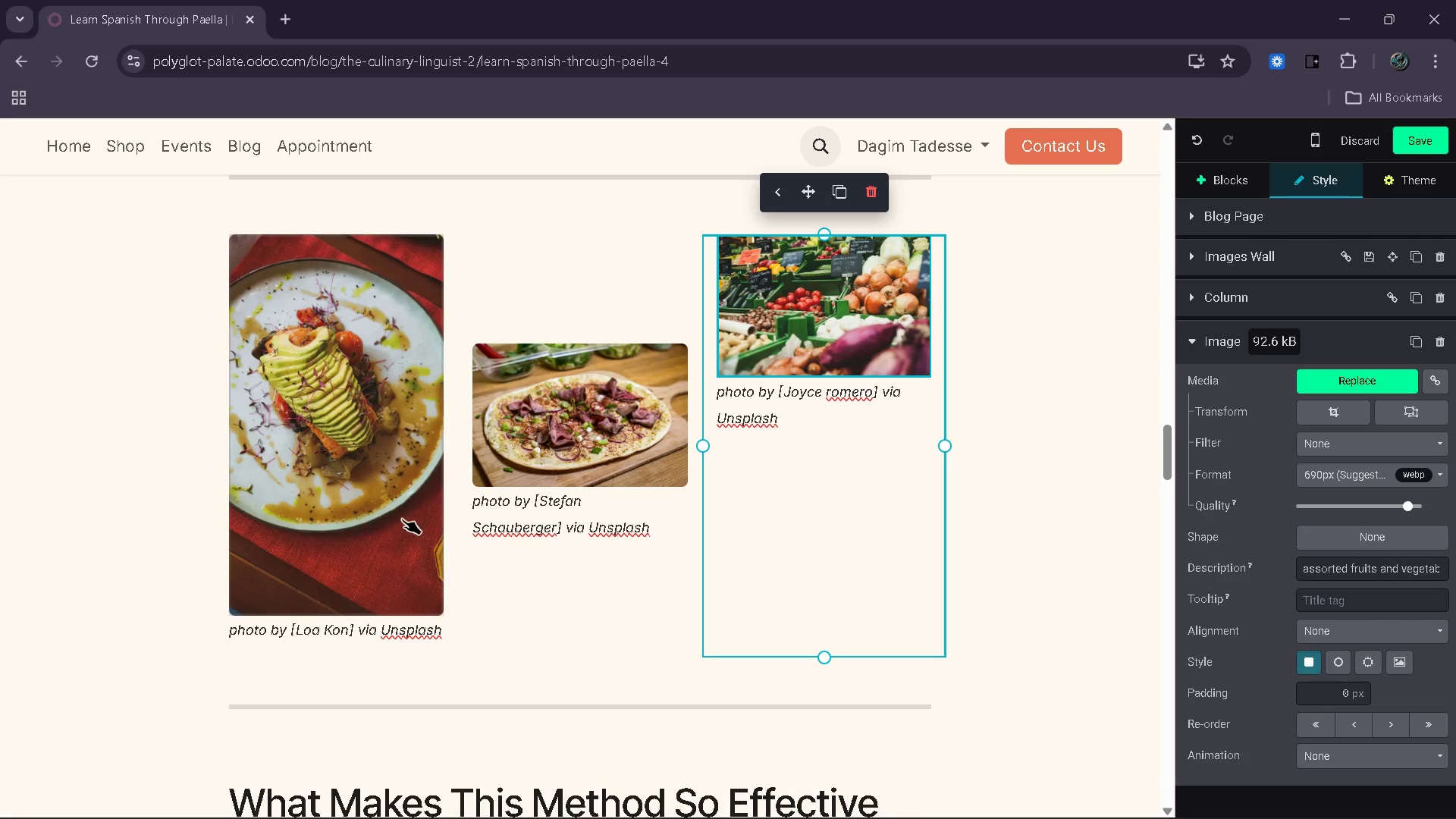 
left_click([359, 519])
 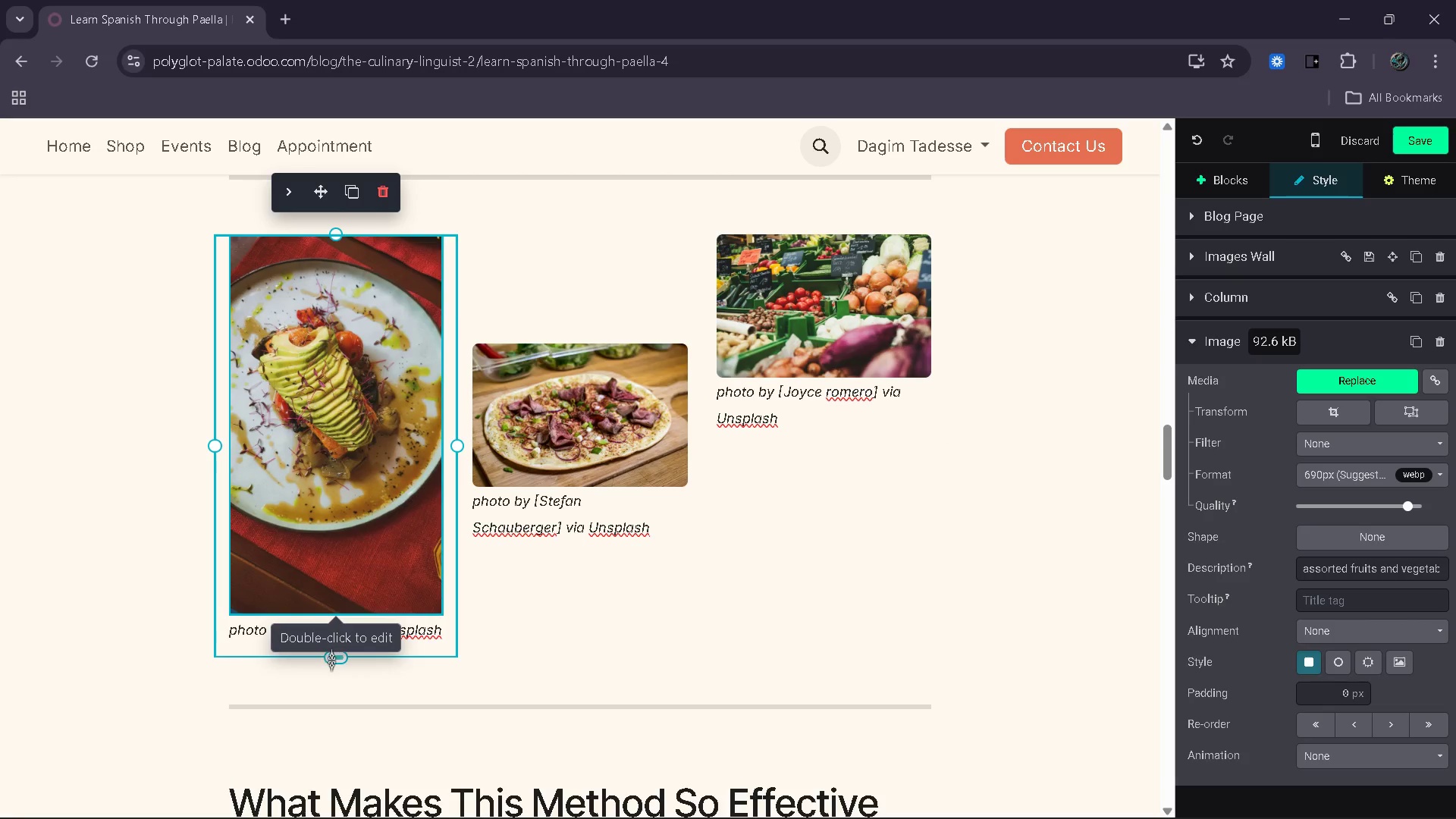 
left_click_drag(start_coordinate=[331, 660], to_coordinate=[328, 517])
 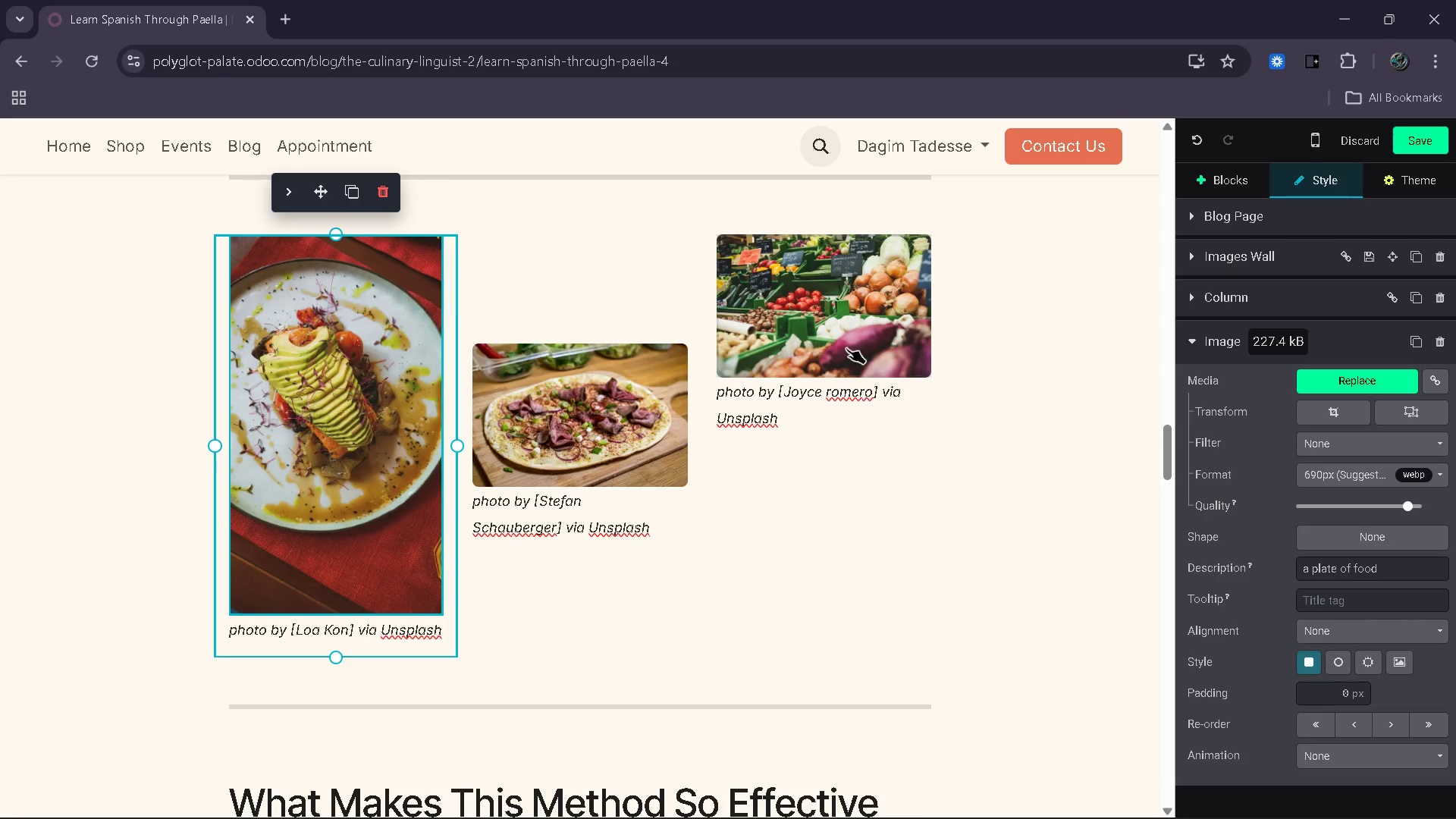 
left_click([846, 348])
 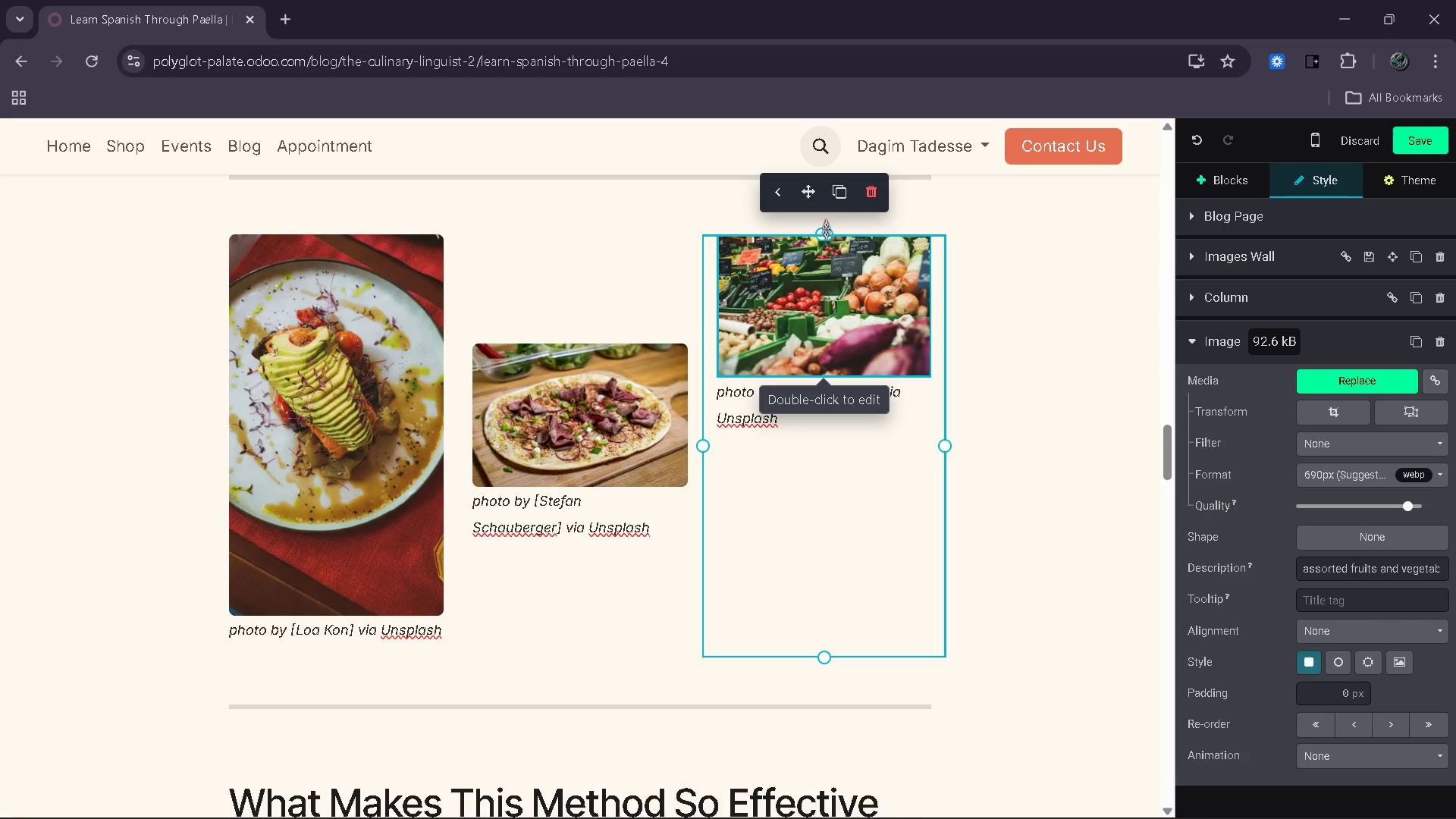 
left_click_drag(start_coordinate=[824, 227], to_coordinate=[806, 280])
 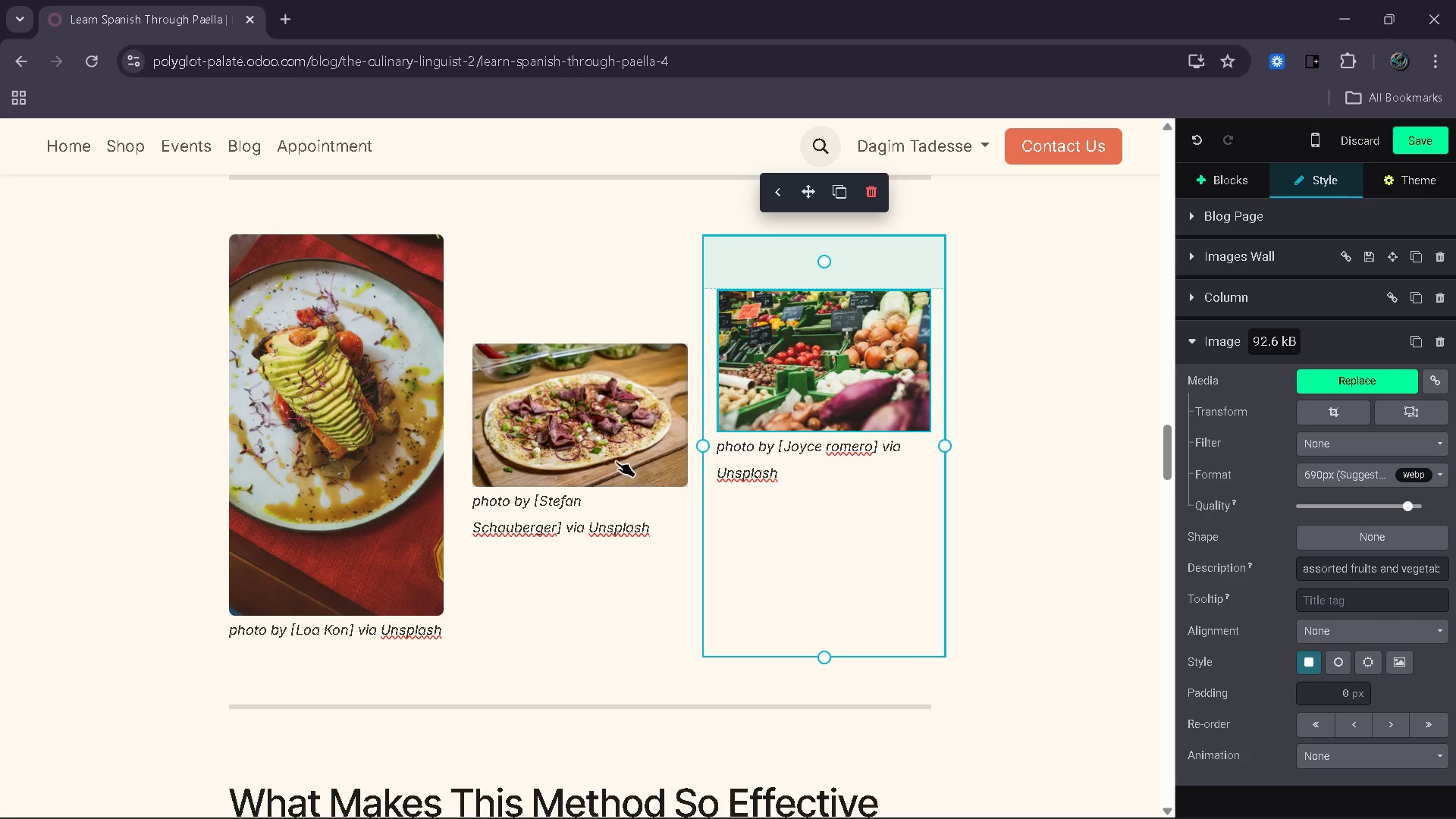 
left_click([616, 461])
 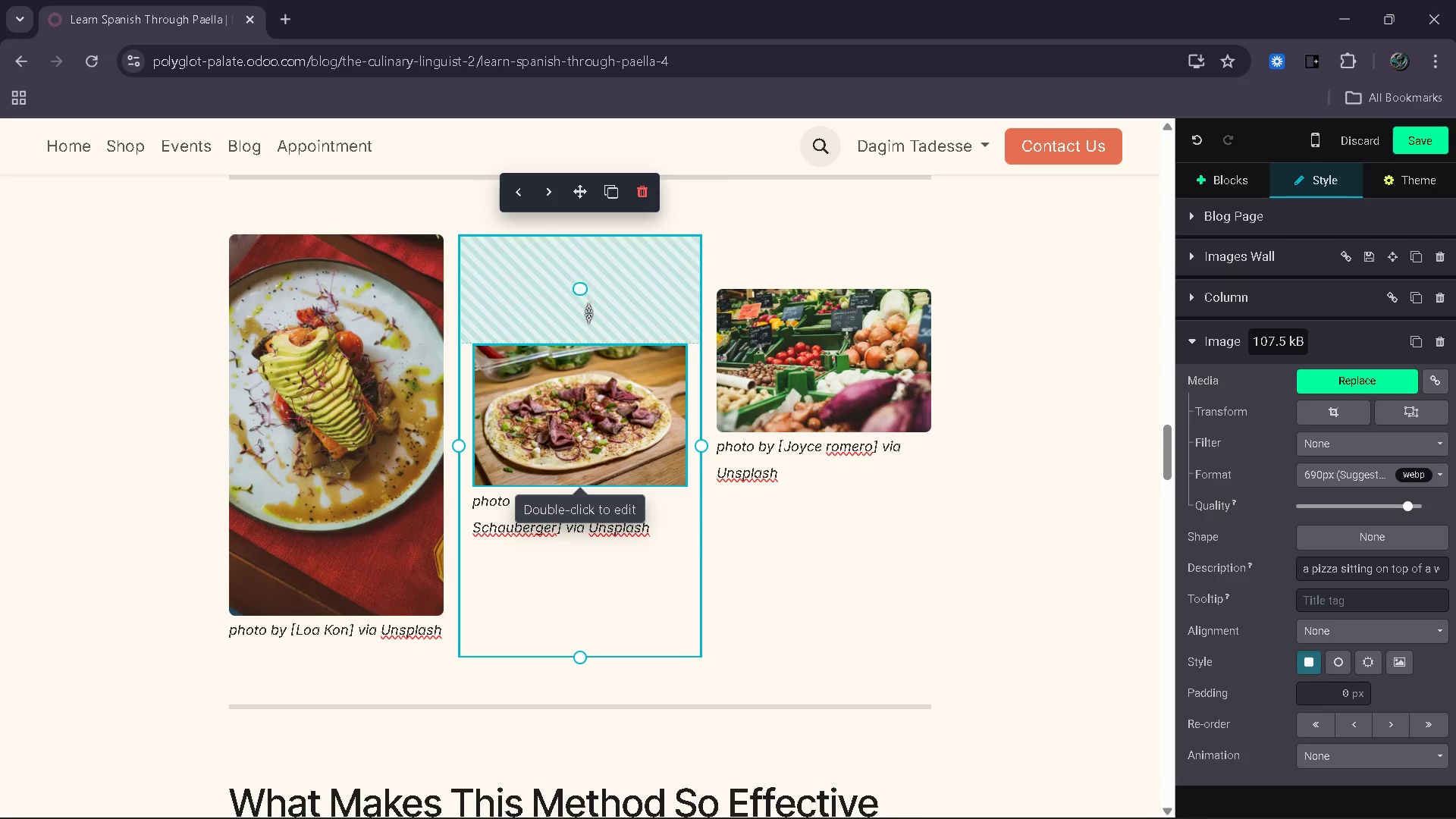 
left_click_drag(start_coordinate=[588, 302], to_coordinate=[576, 343])
 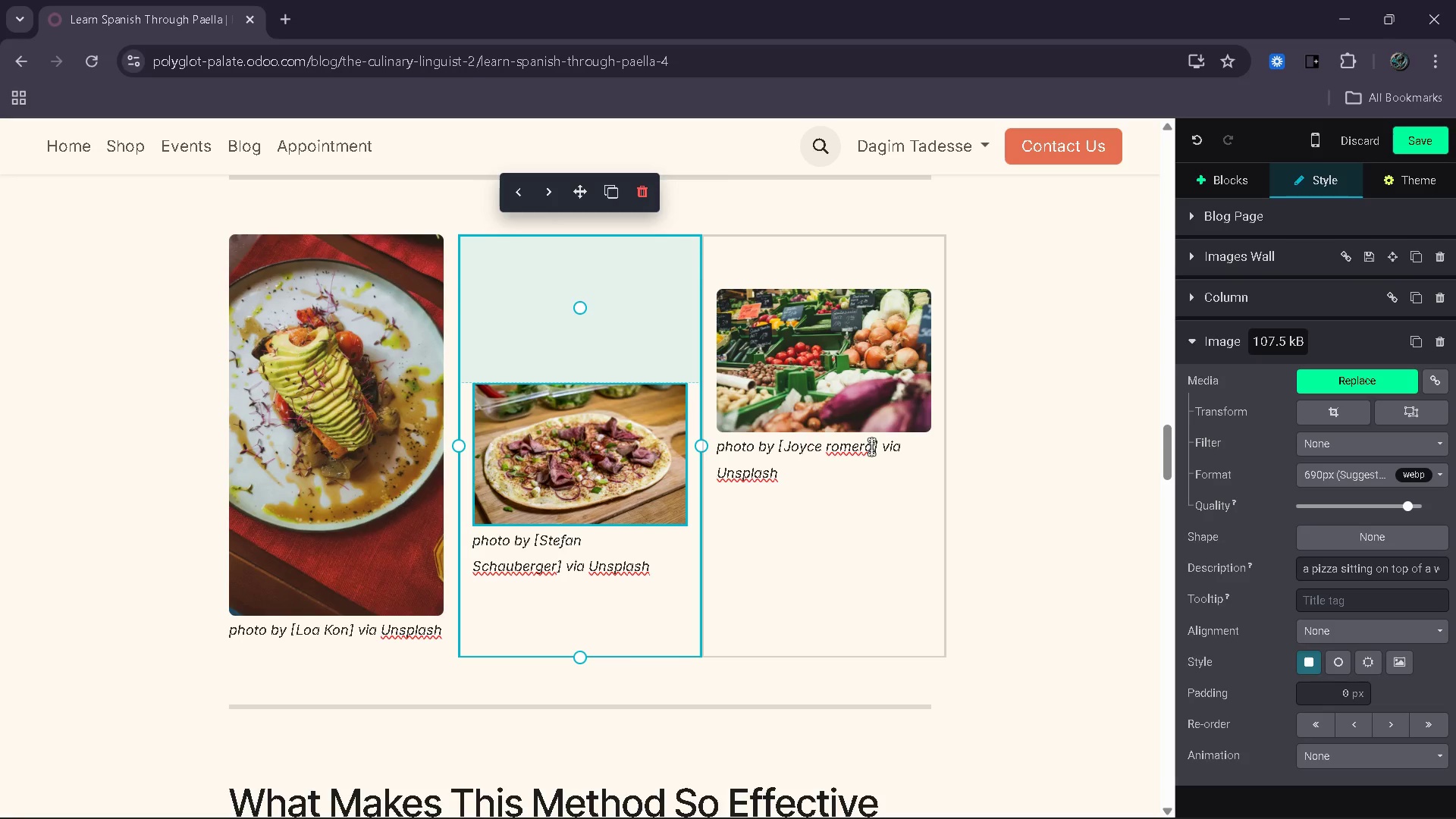 
wait(9.33)
 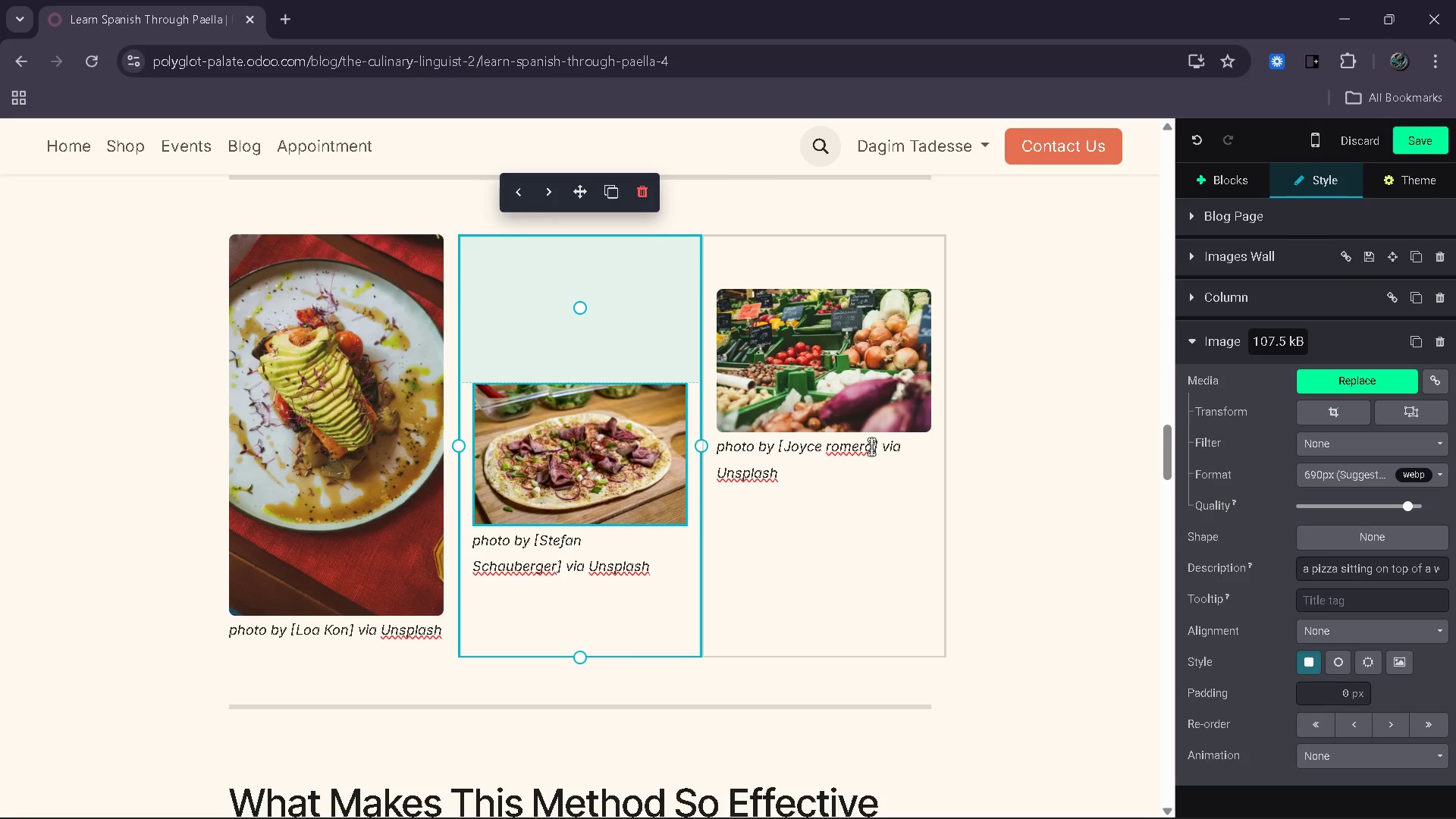 
left_click_drag(start_coordinate=[871, 447], to_coordinate=[786, 451])
 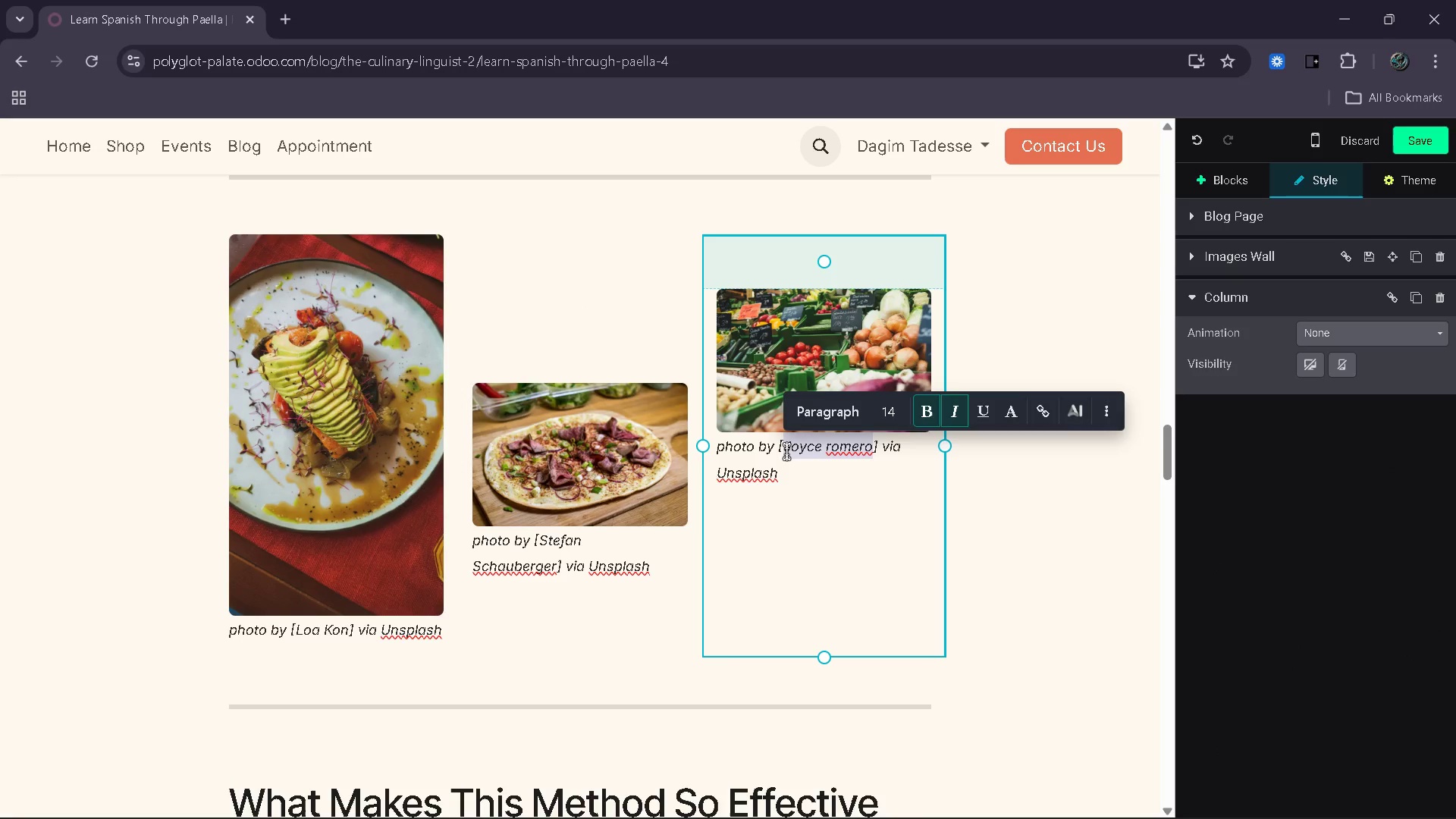 
type(Markus Spiske)
 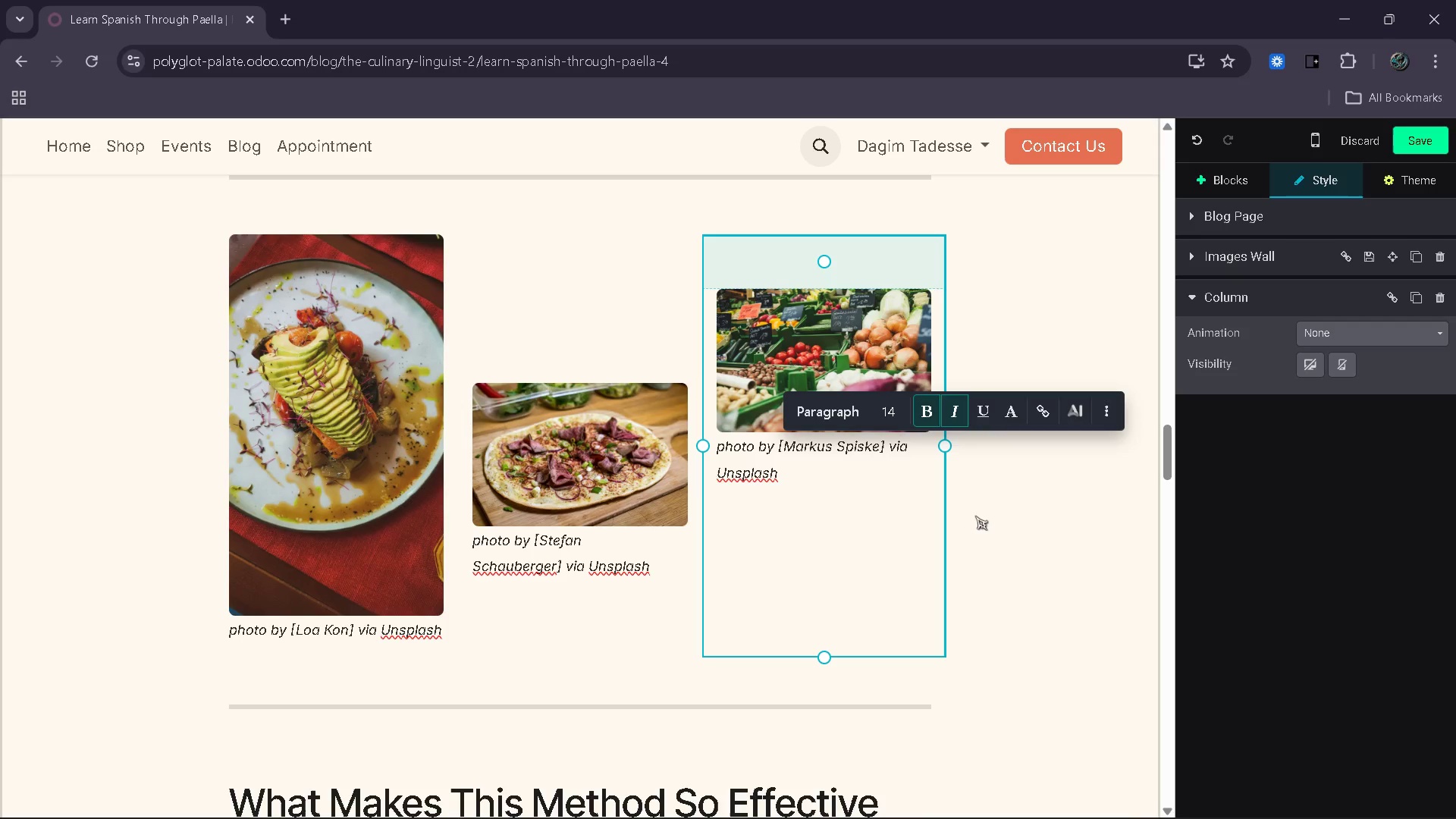 
double_click([975, 516])
 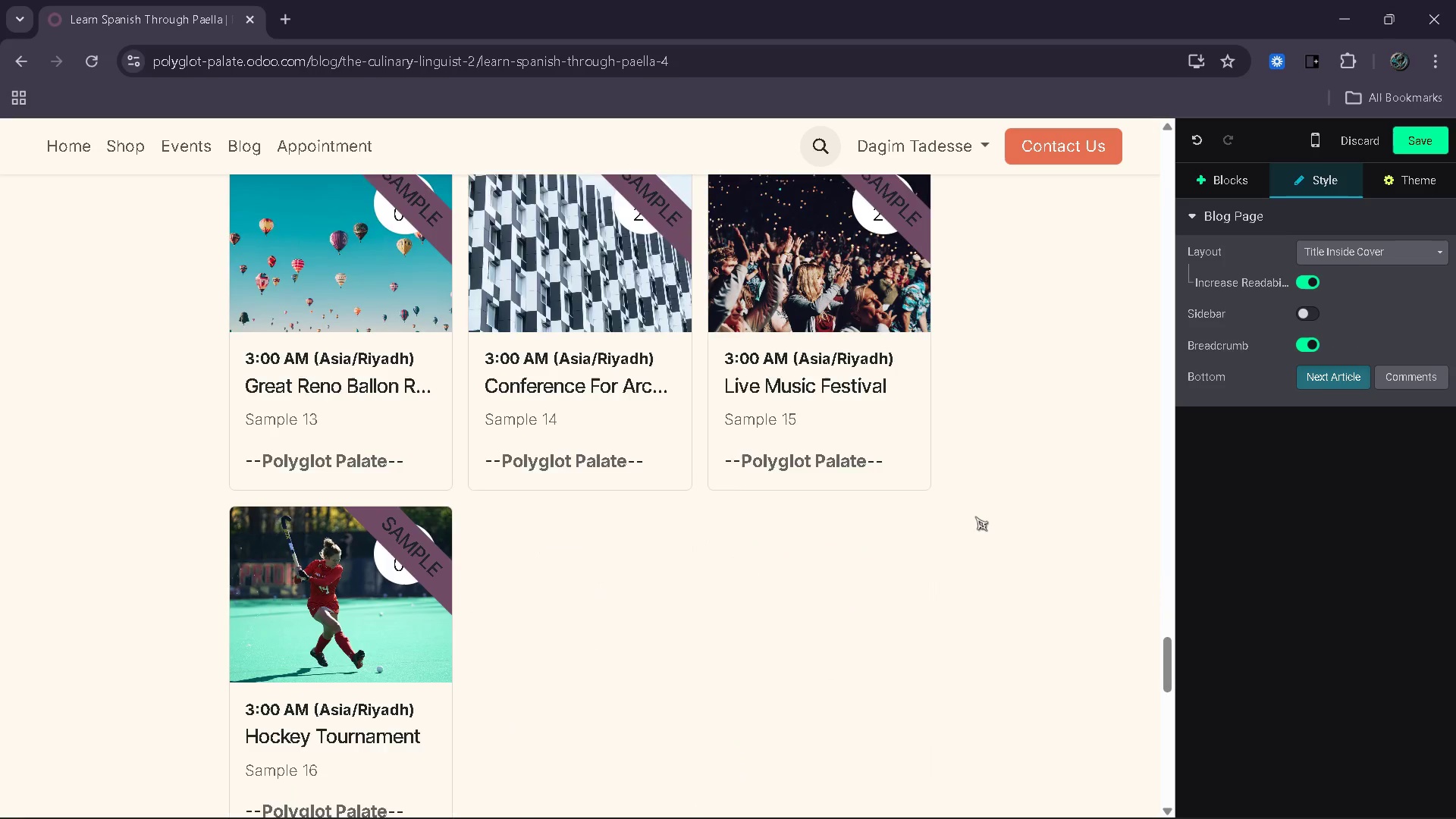 
double_click([975, 516])
 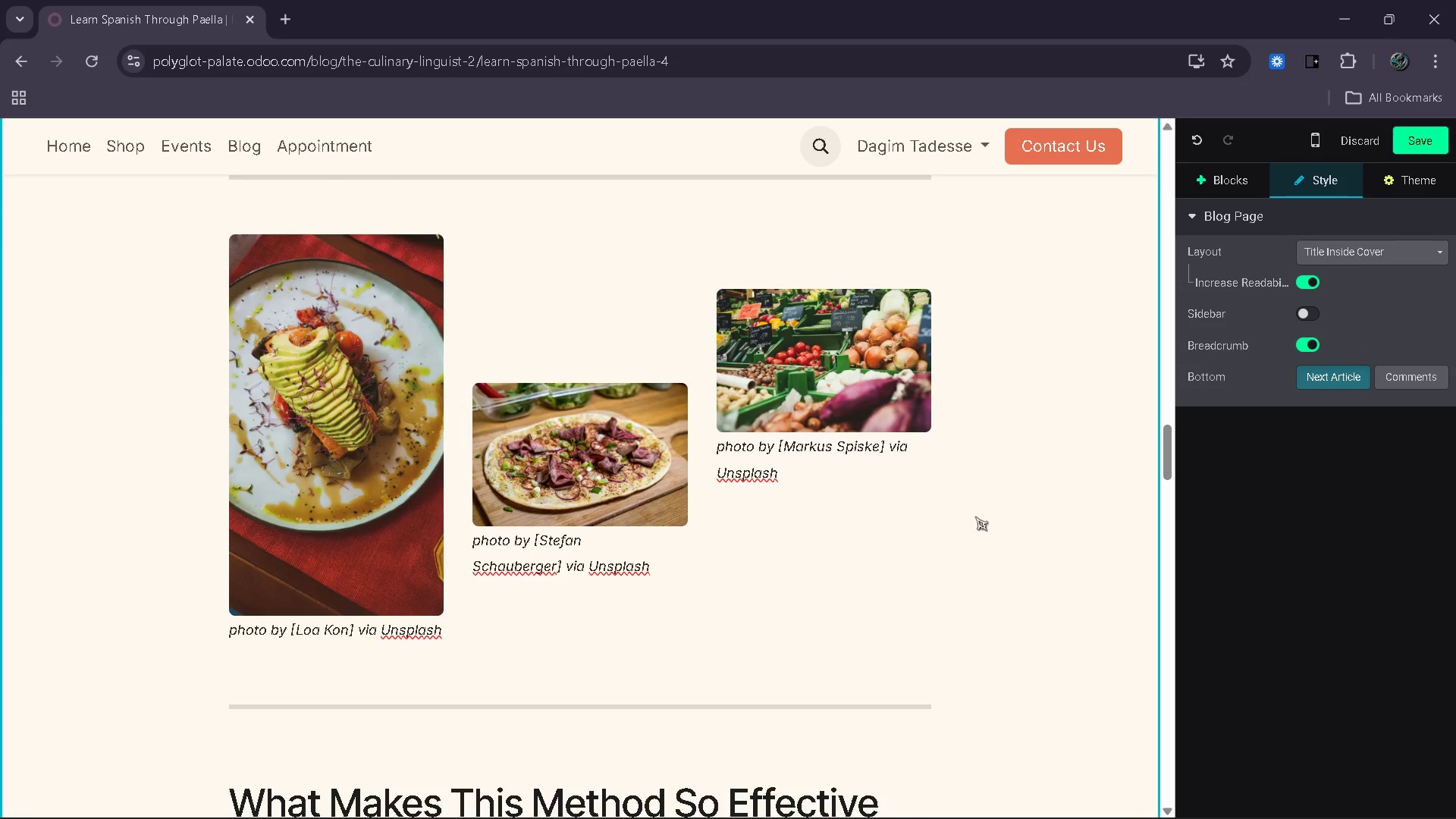 
wait(10.98)
 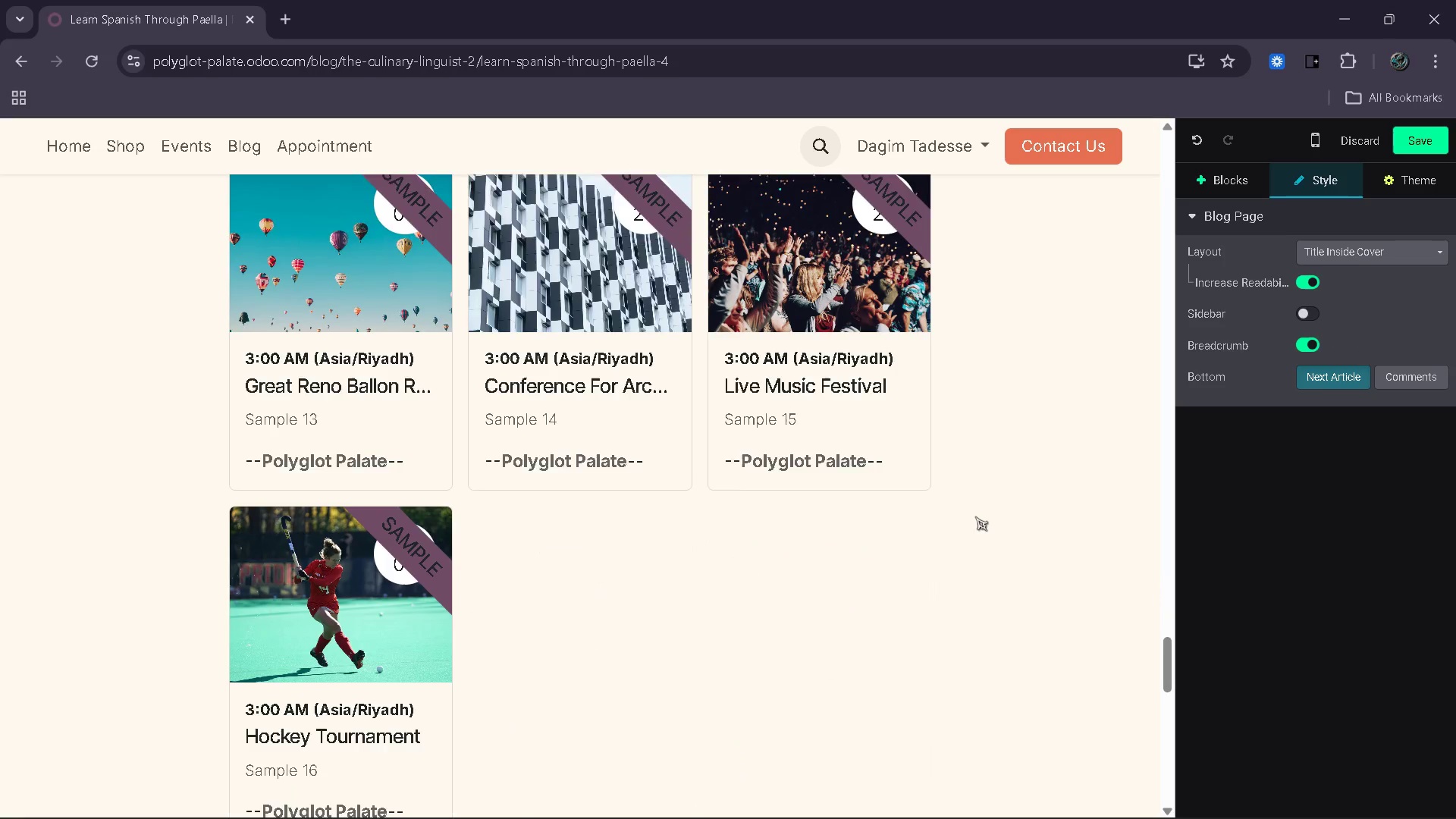 
left_click([1417, 148])
 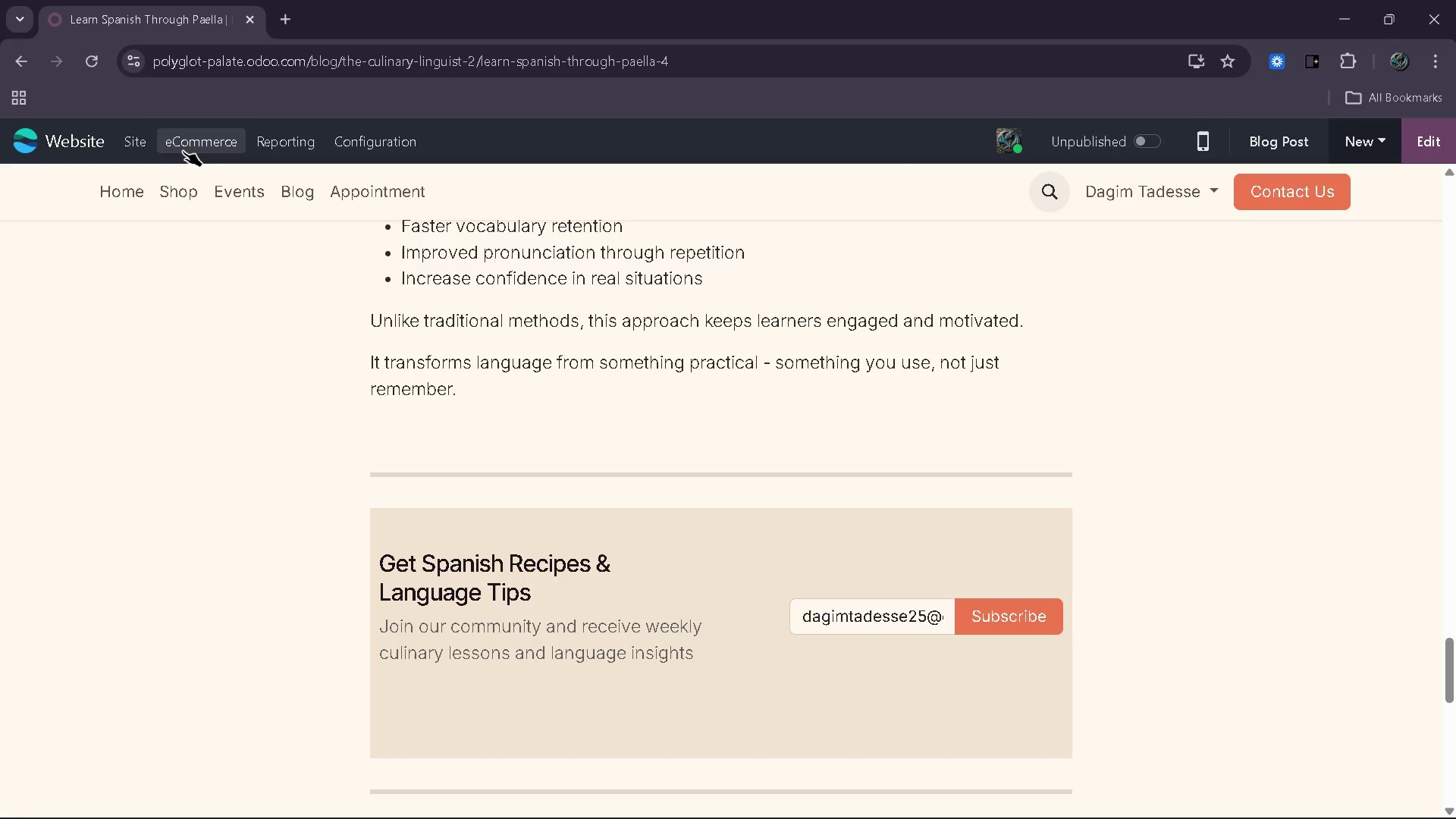 
wait(51.94)
 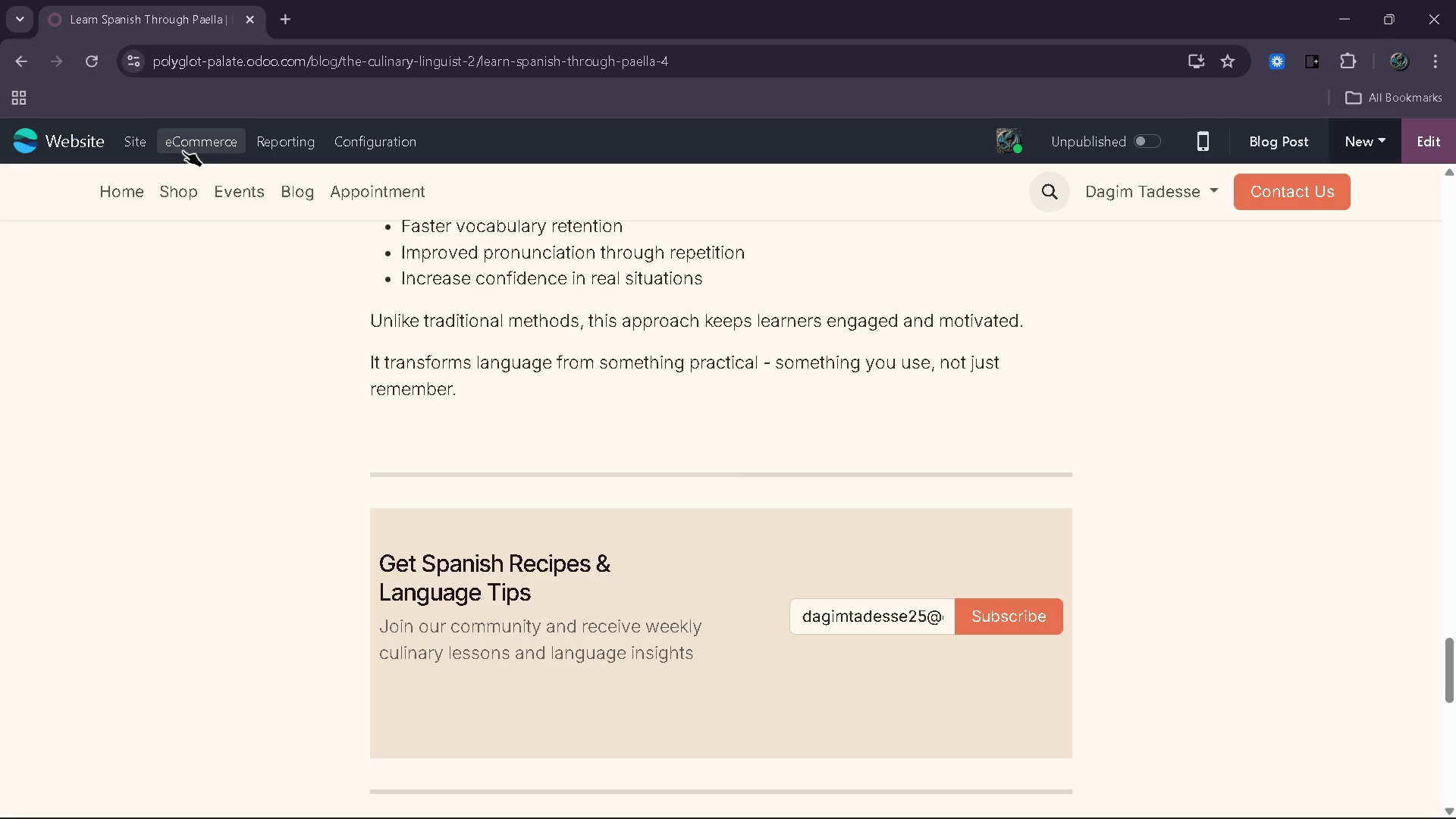 
left_click_drag(start_coordinate=[44, 140], to_coordinate=[39, 140])
 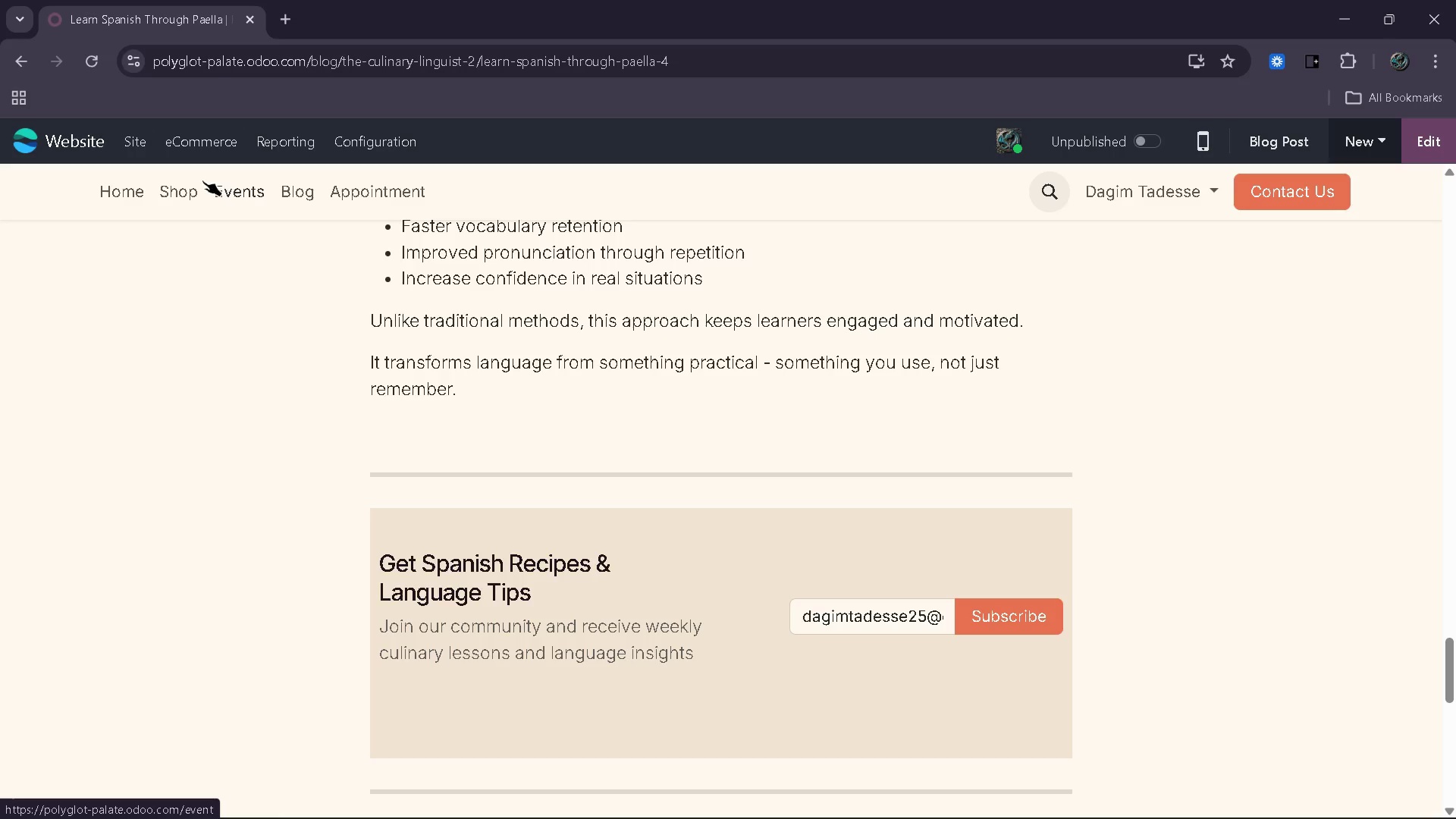 
wait(8.62)
 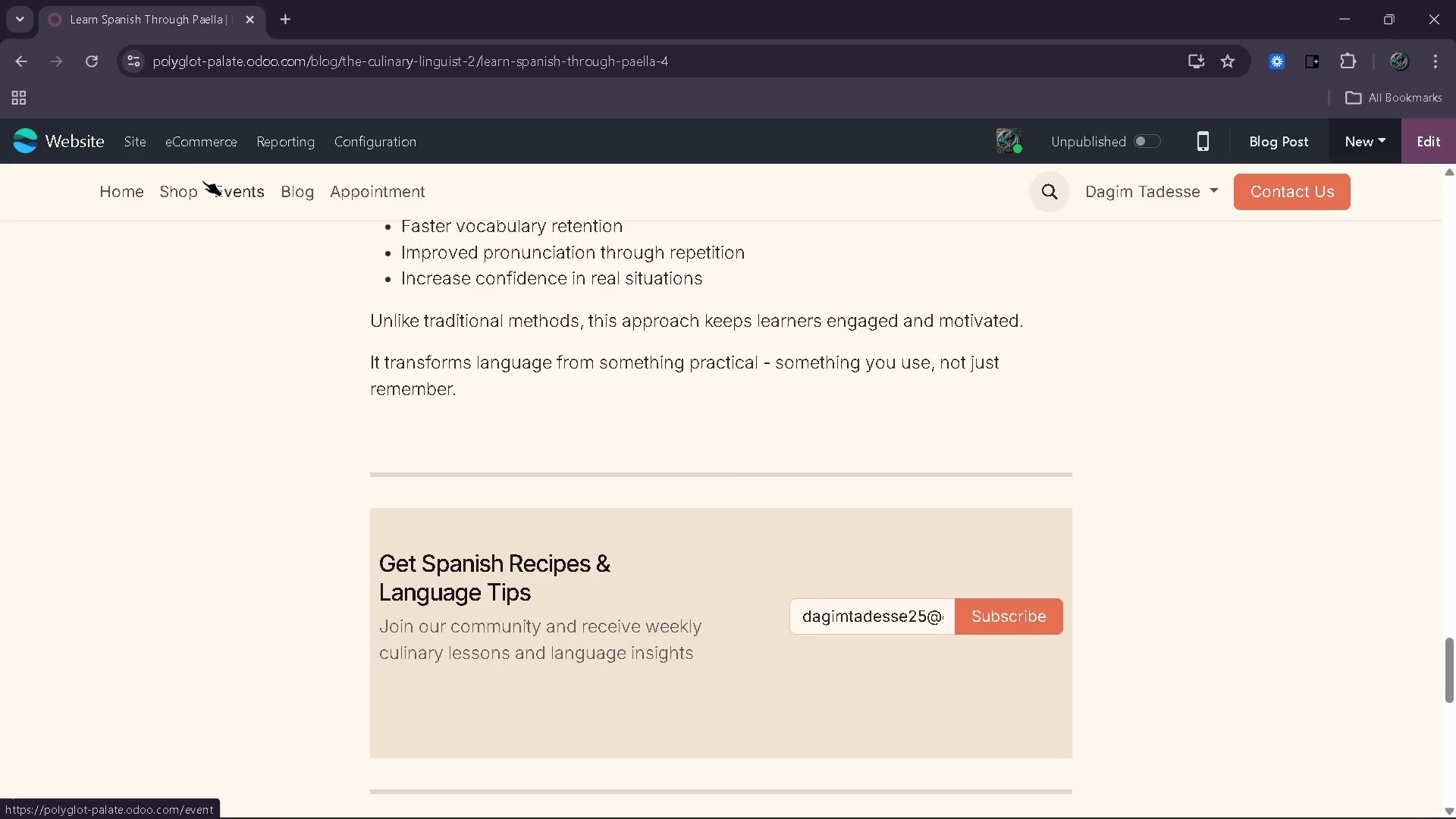 
left_click([534, 582])
 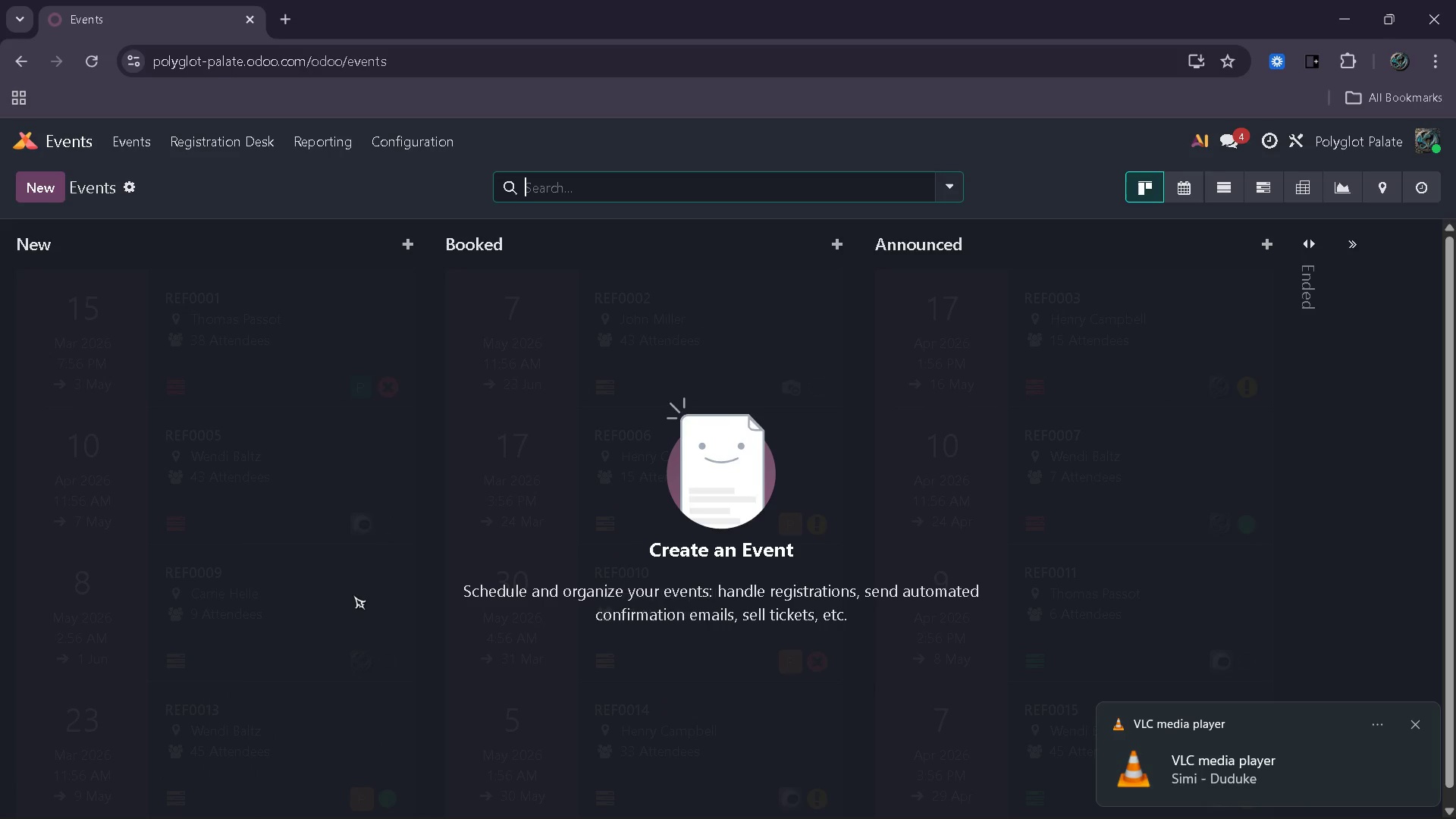 
wait(7.03)
 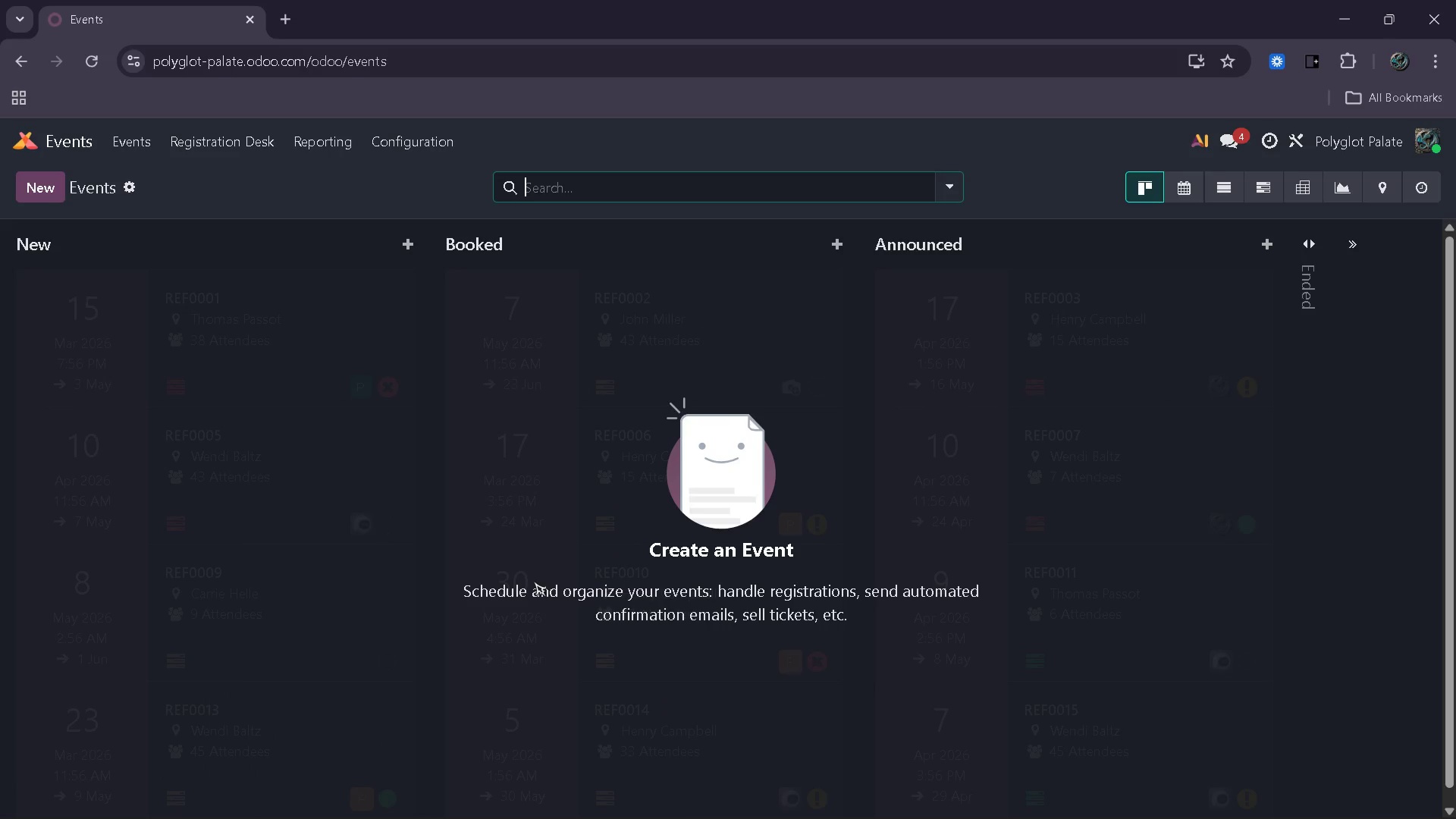 
mouse_move([136, 243])
 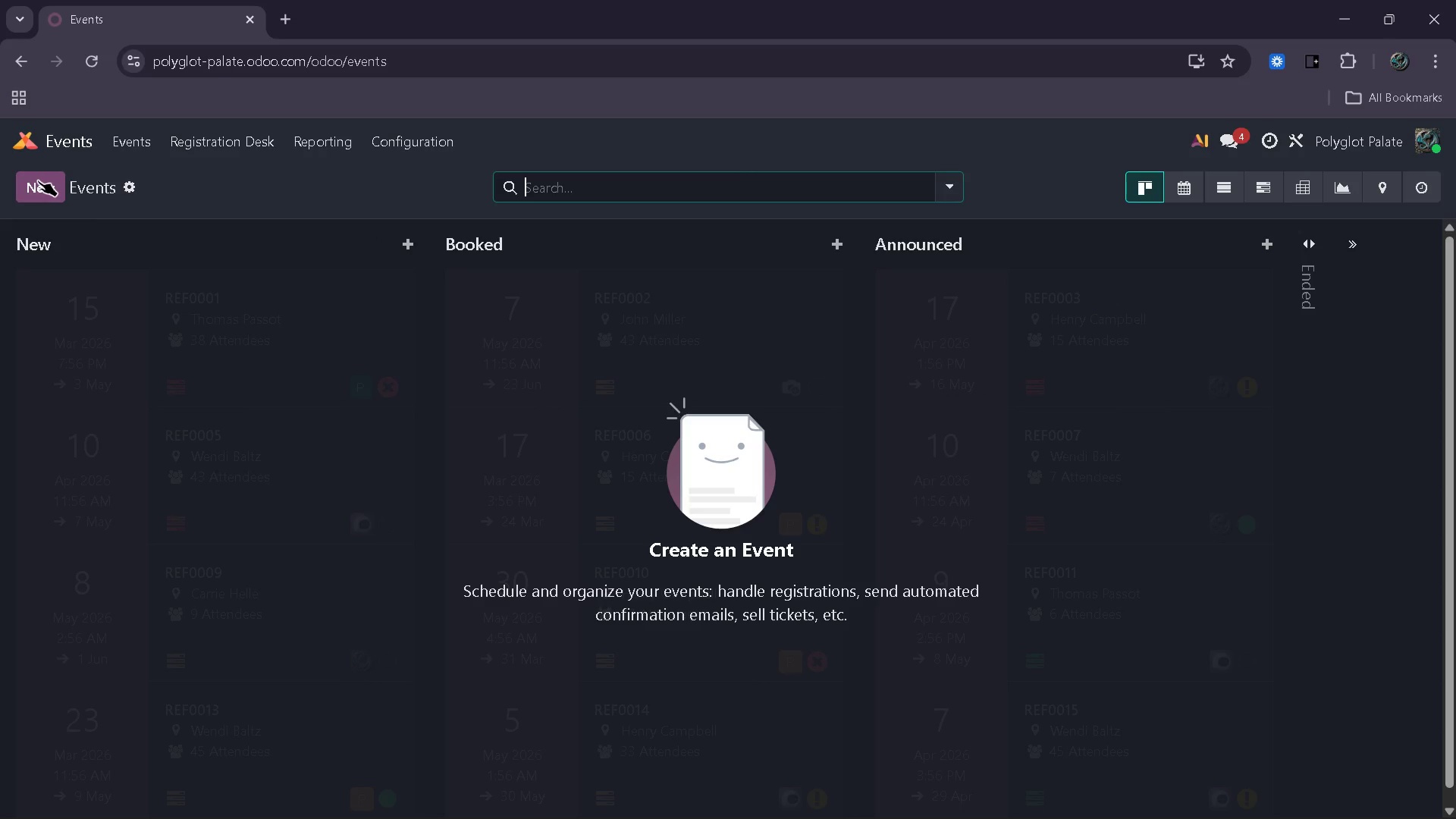 
wait(8.86)
 